 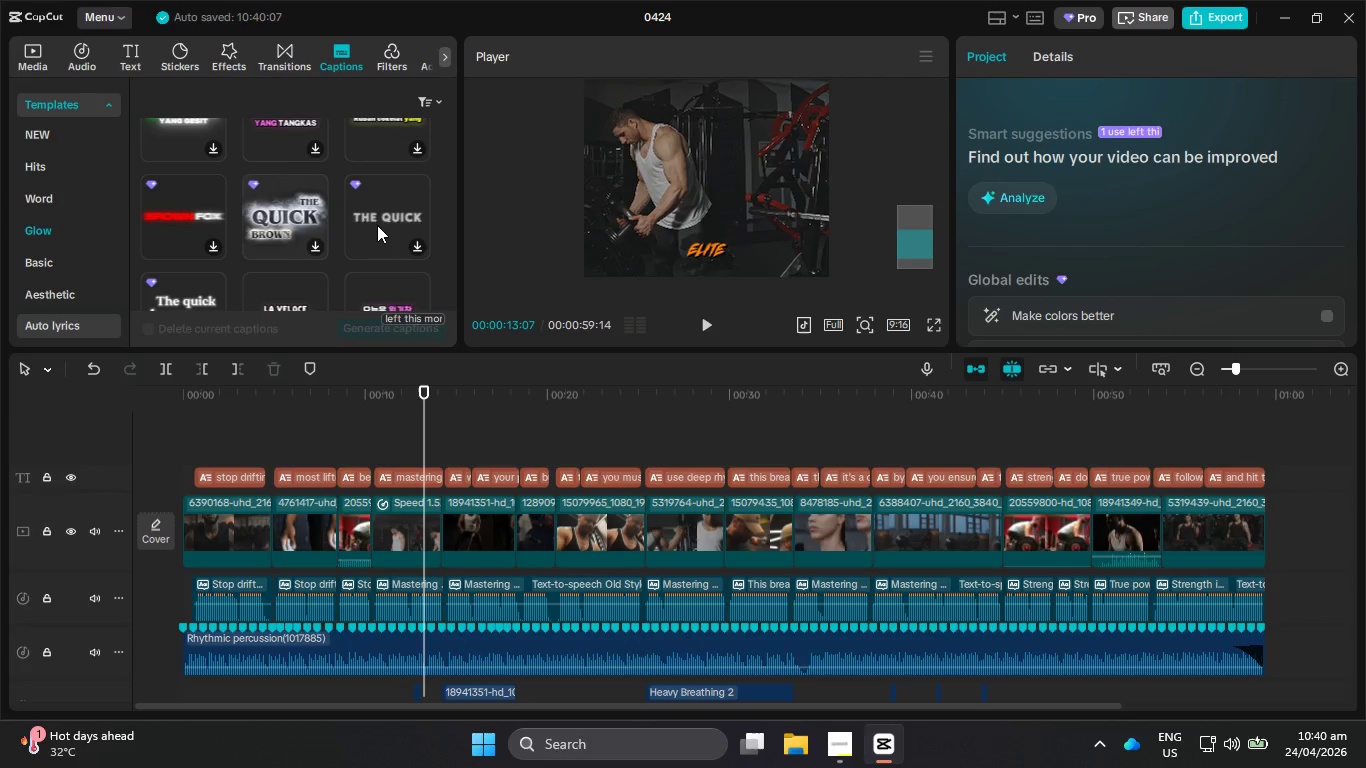 
scroll: coordinate [311, 226], scroll_direction: up, amount: 1.0
 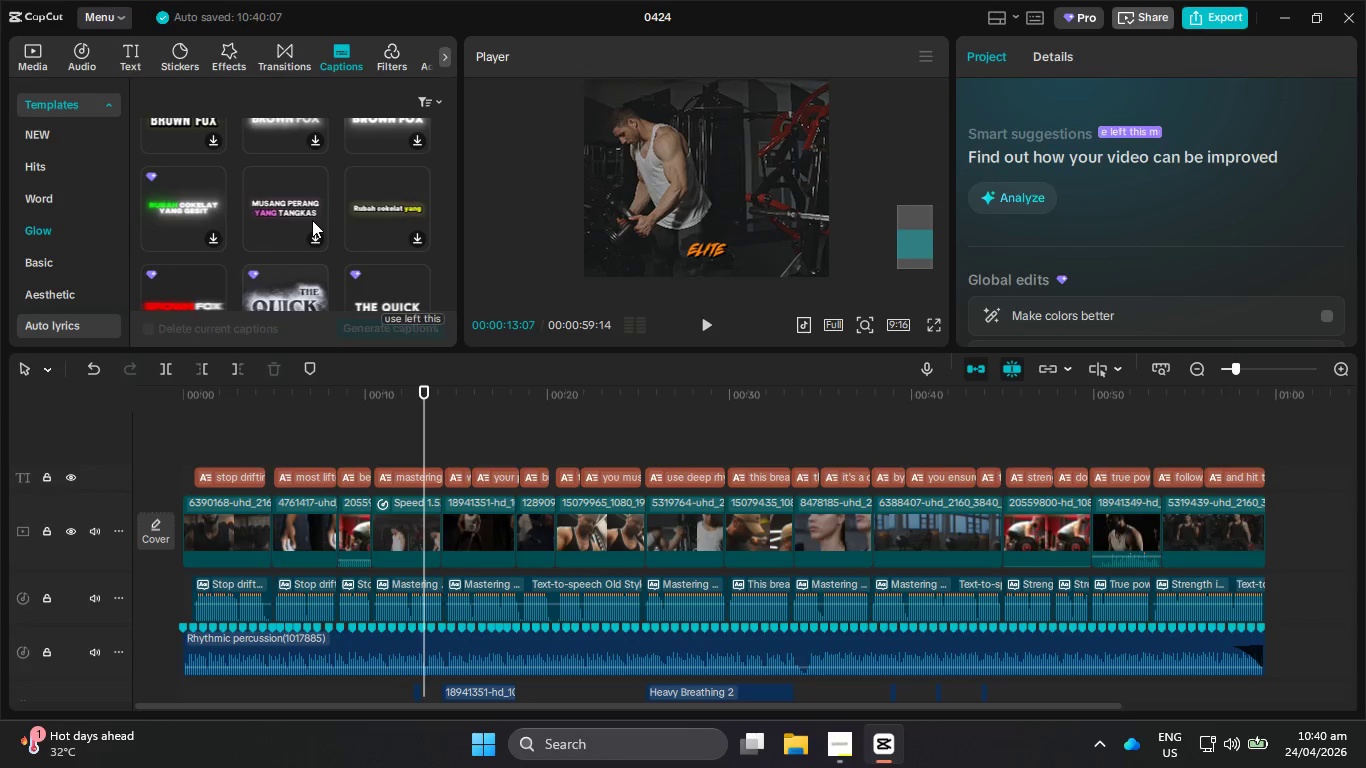 
scroll: coordinate [398, 230], scroll_direction: down, amount: 5.0
 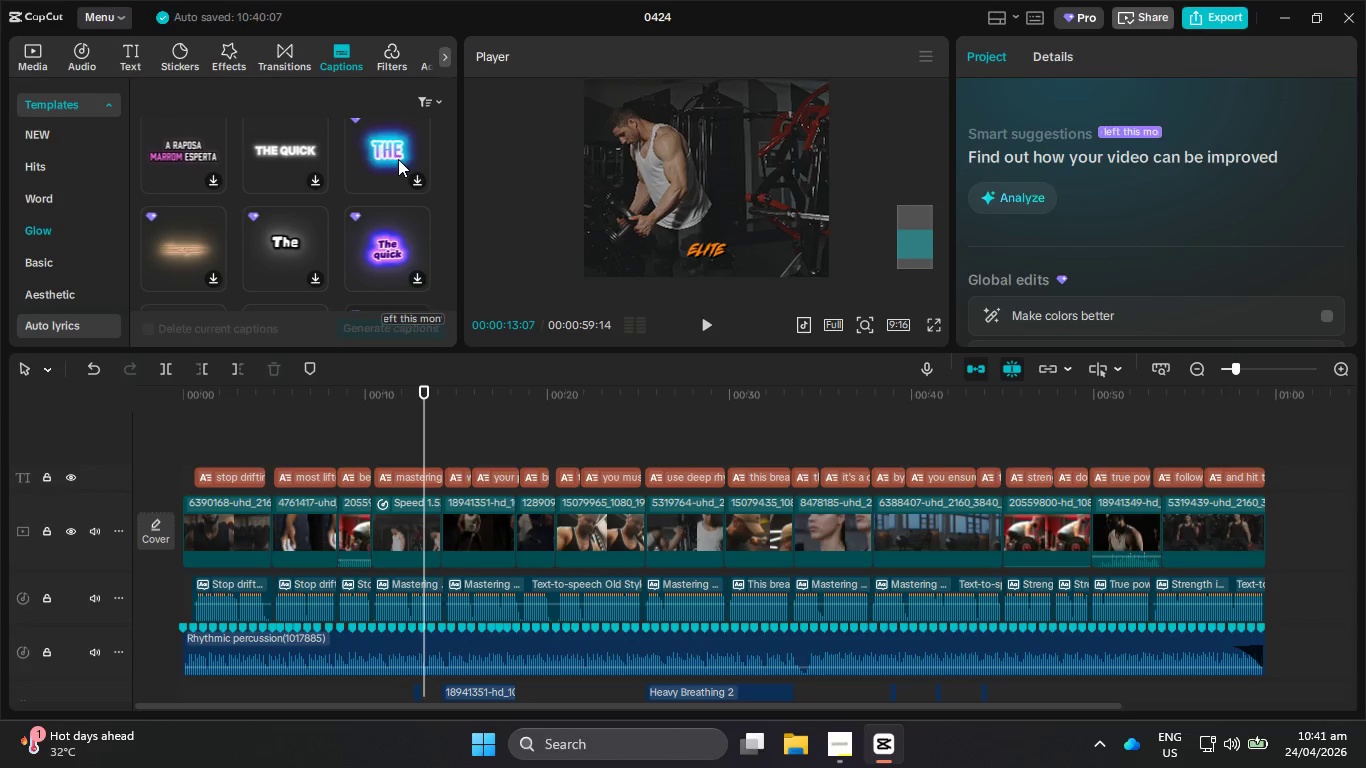 
wait(5.05)
 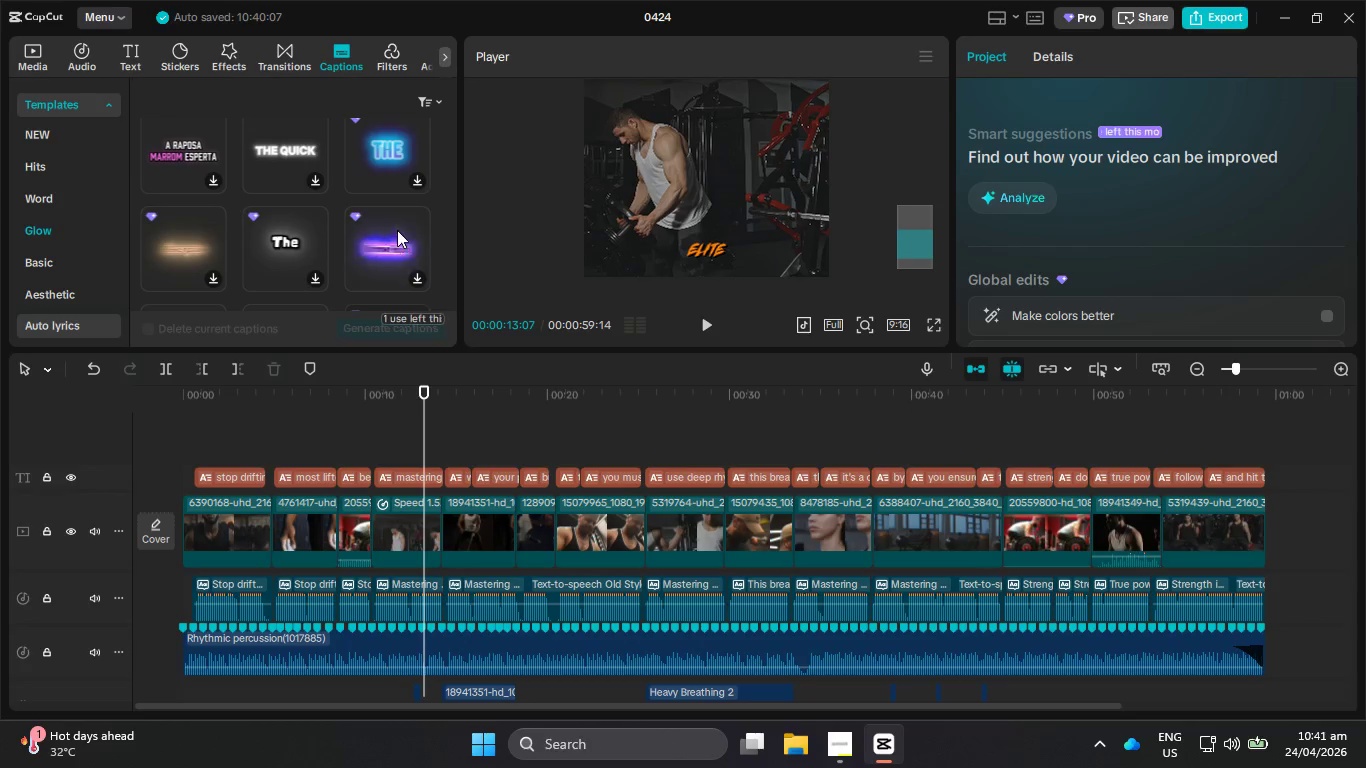 
left_click([398, 159])
 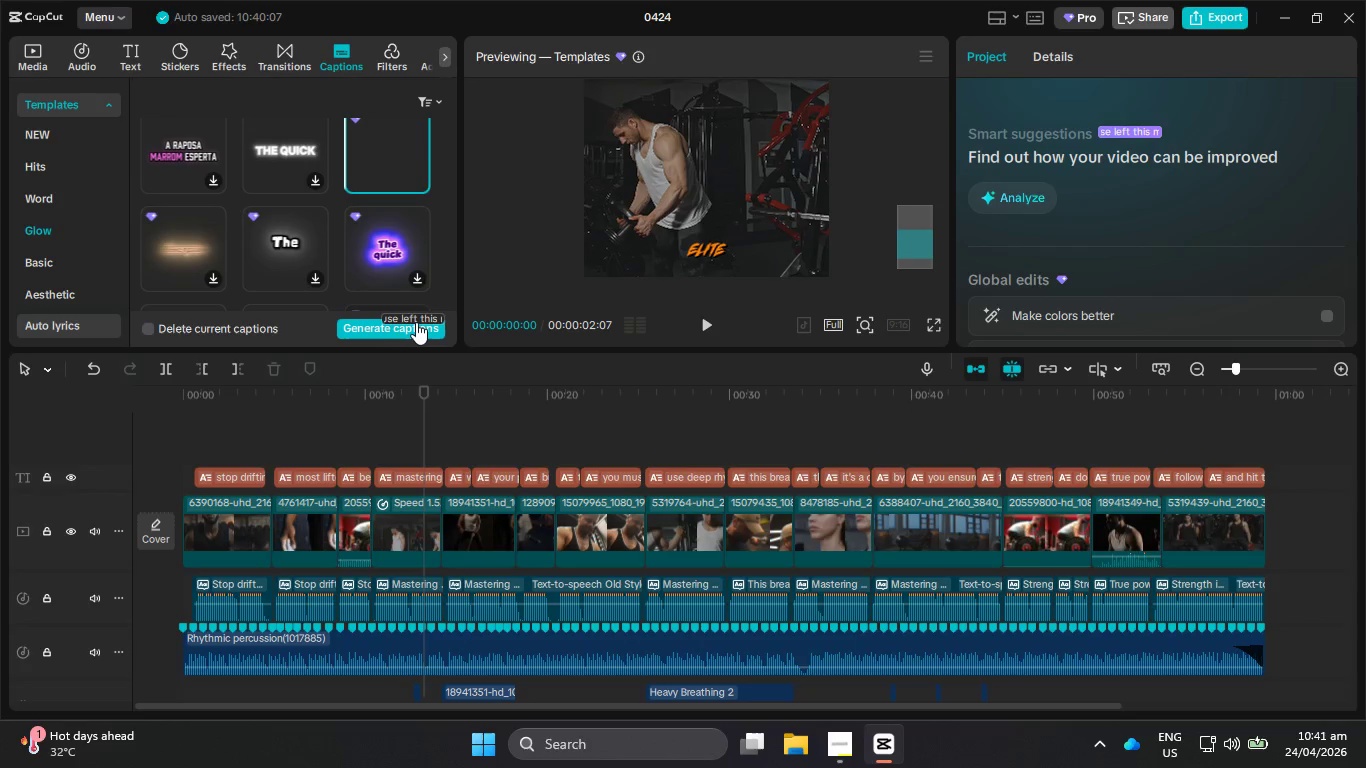 
left_click([415, 326])
 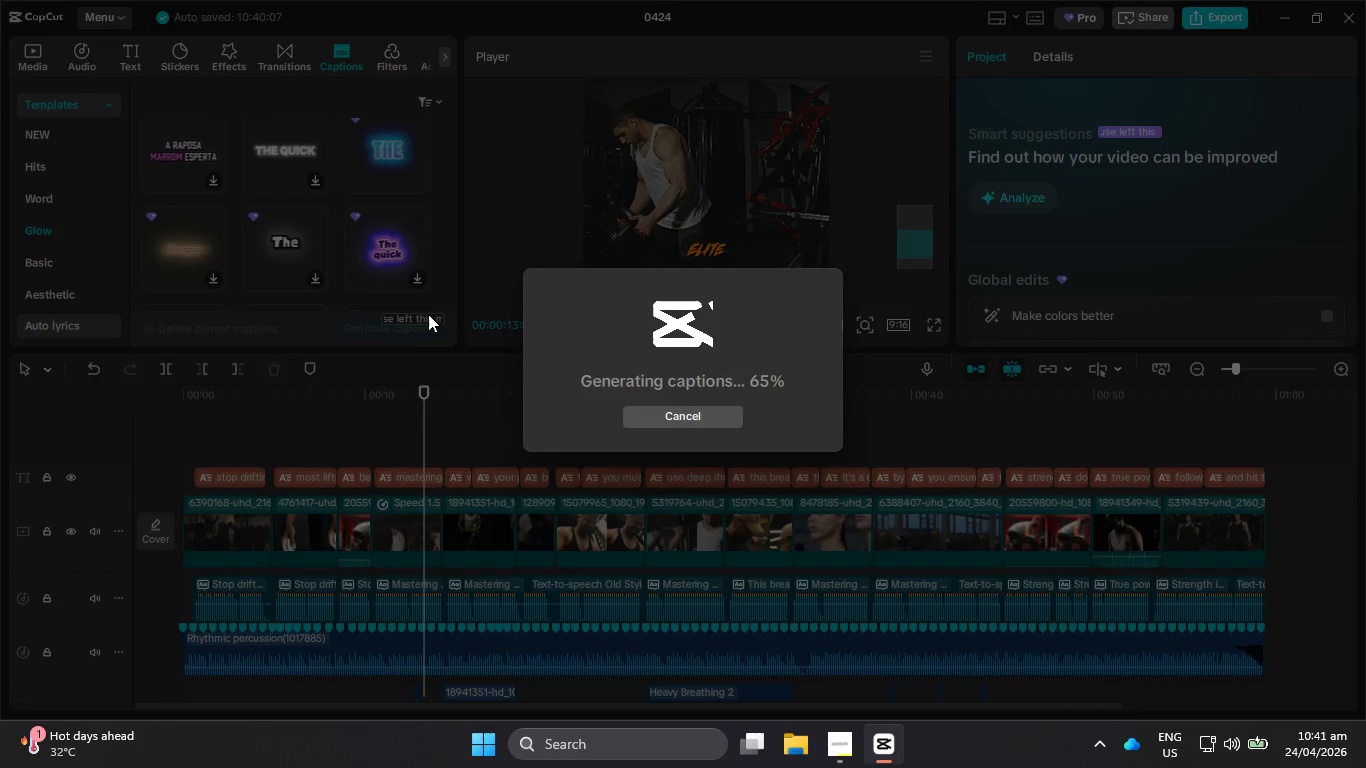 
wait(7.7)
 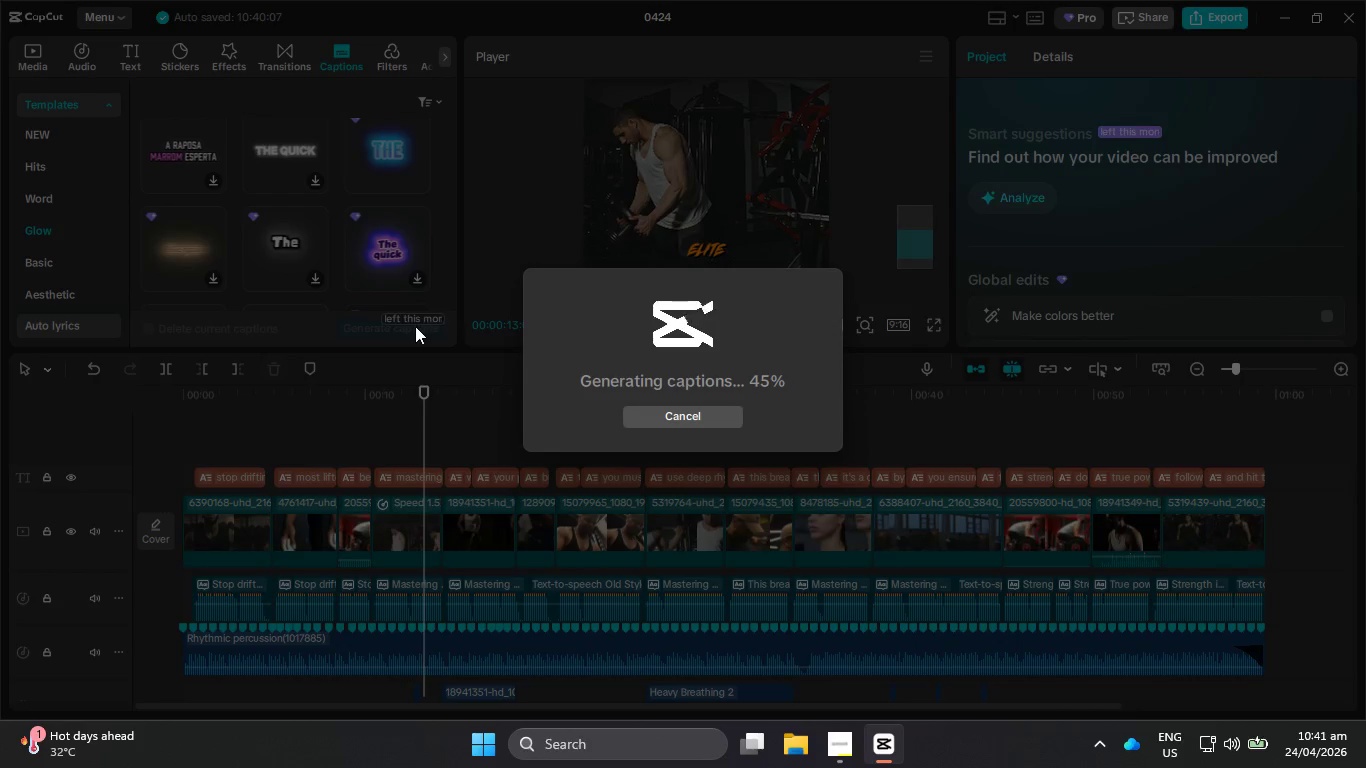 
left_click([1247, 752])
 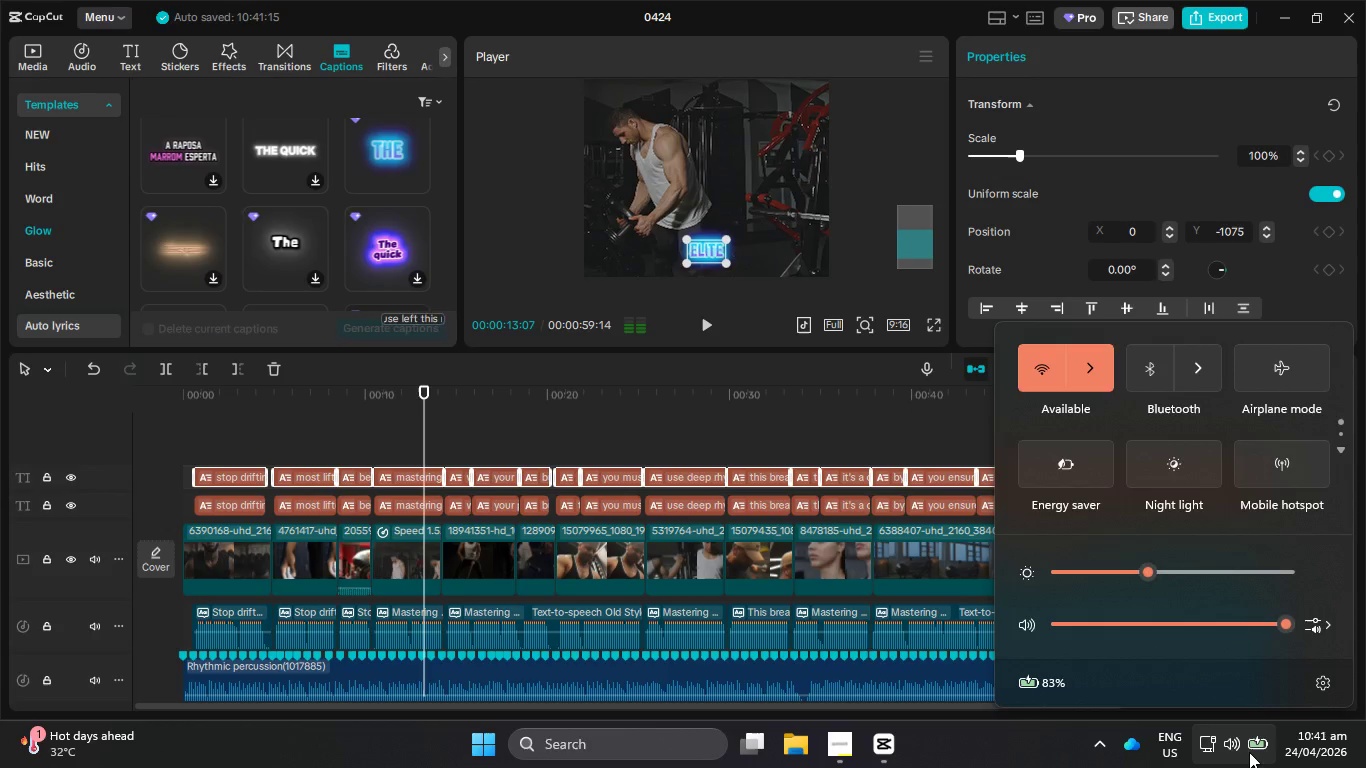 
left_click([1249, 752])
 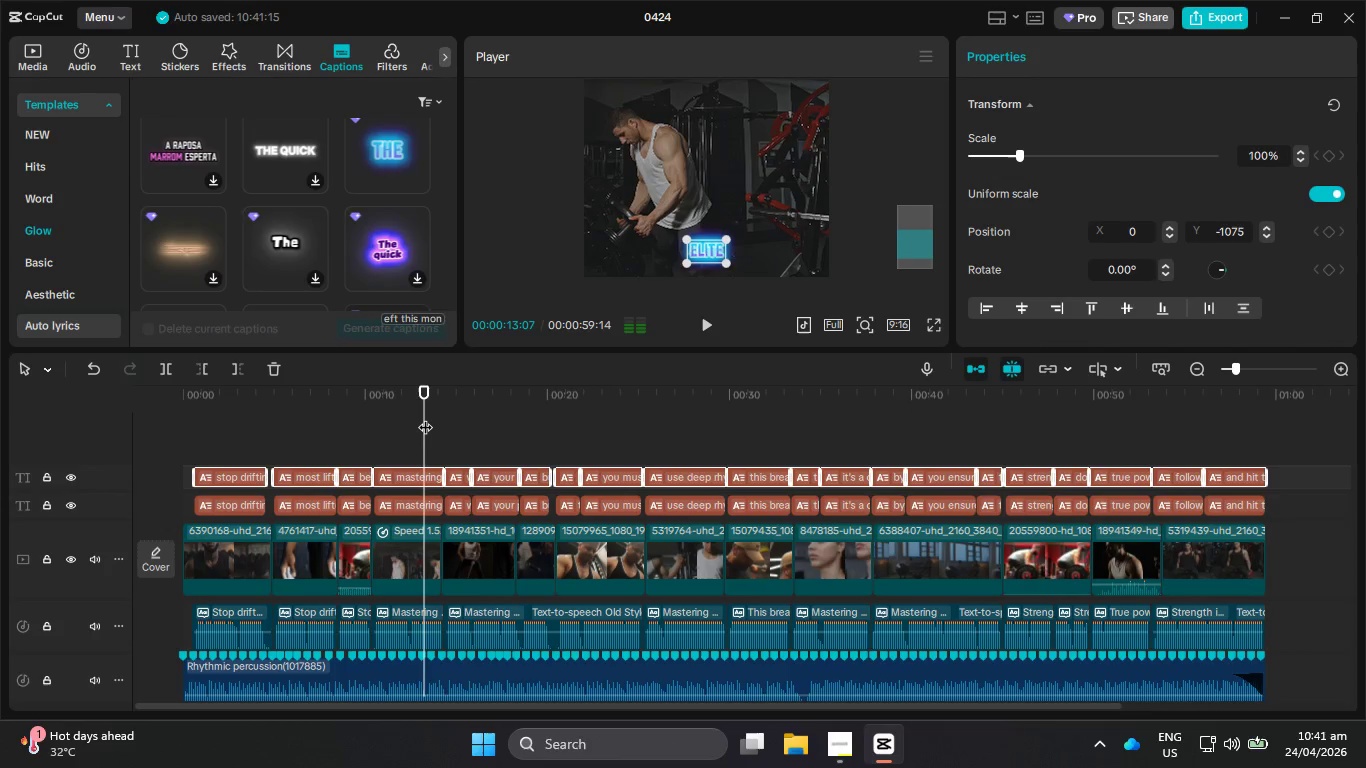 
left_click_drag(start_coordinate=[425, 416], to_coordinate=[381, 436])
 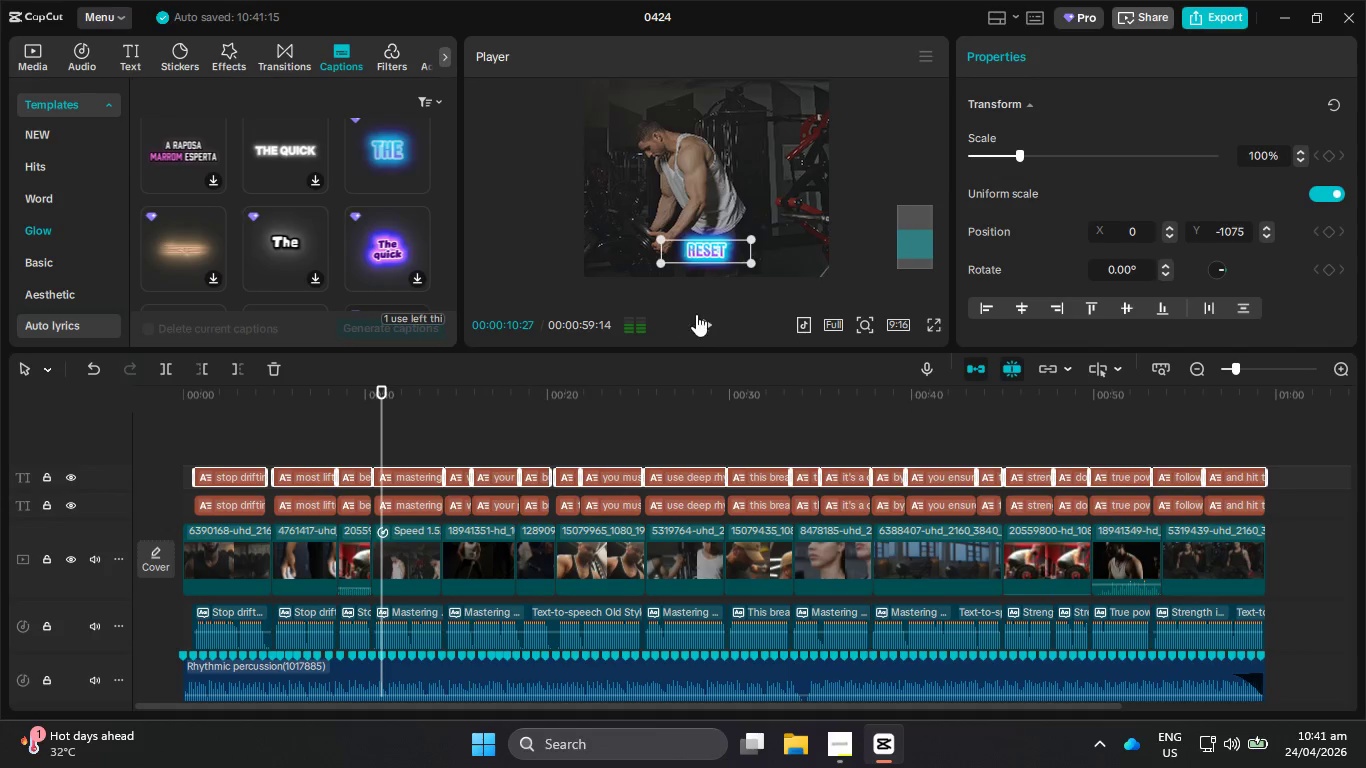 
left_click([706, 320])
 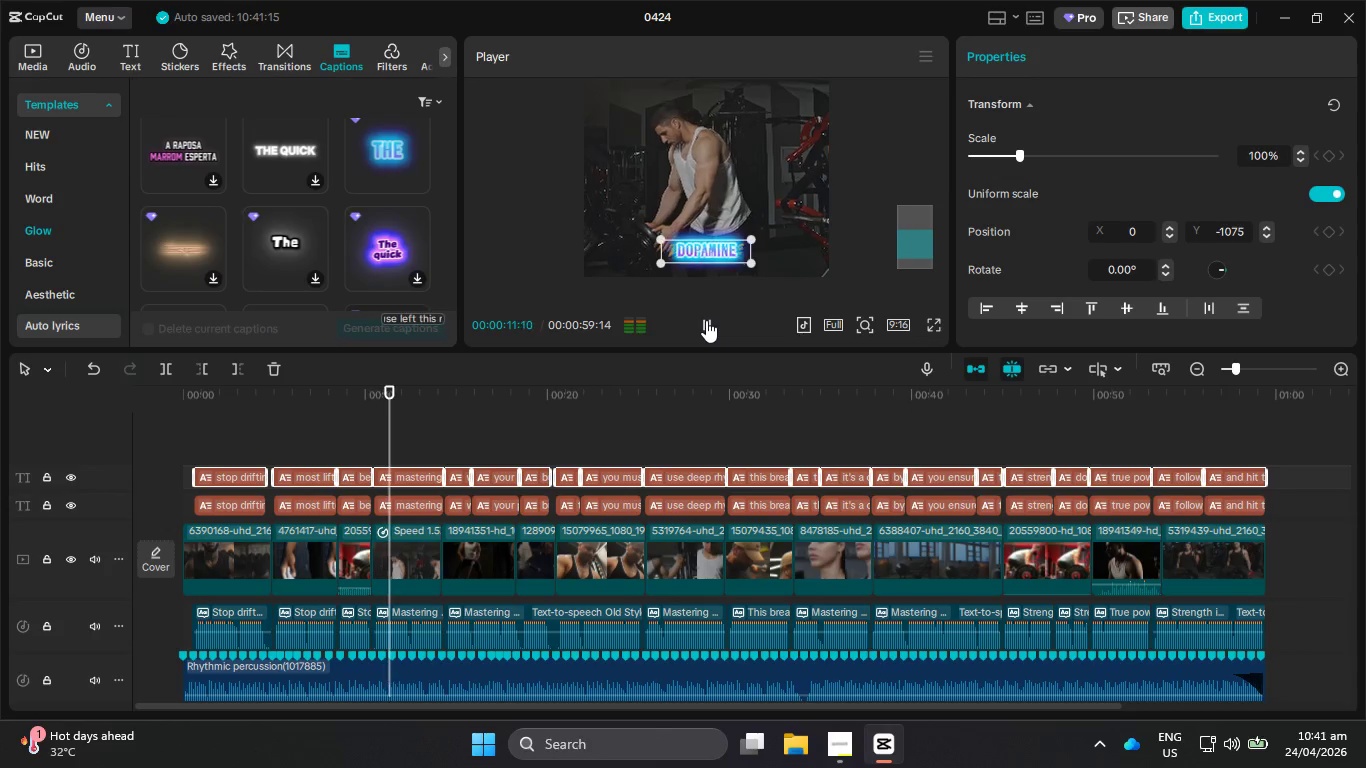 
left_click([706, 320])
 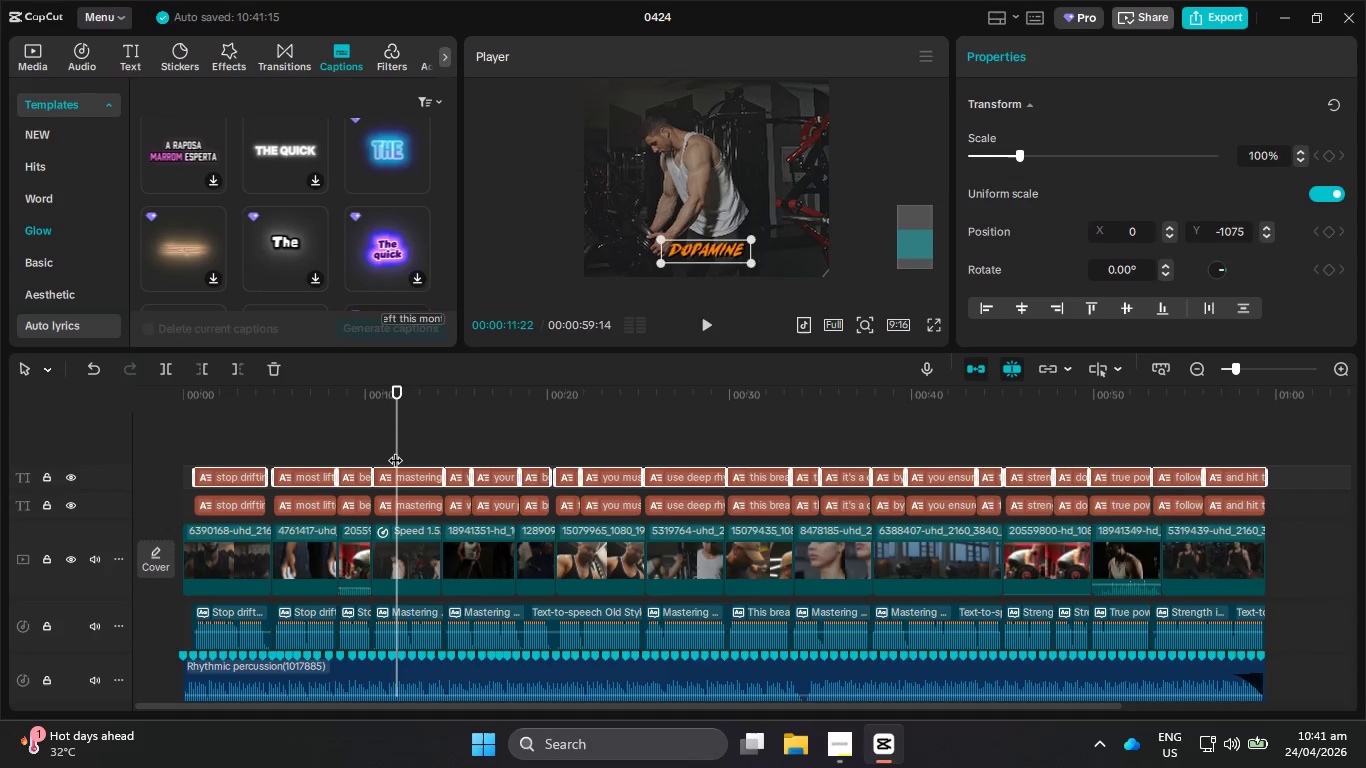 
left_click_drag(start_coordinate=[393, 448], to_coordinate=[400, 455])
 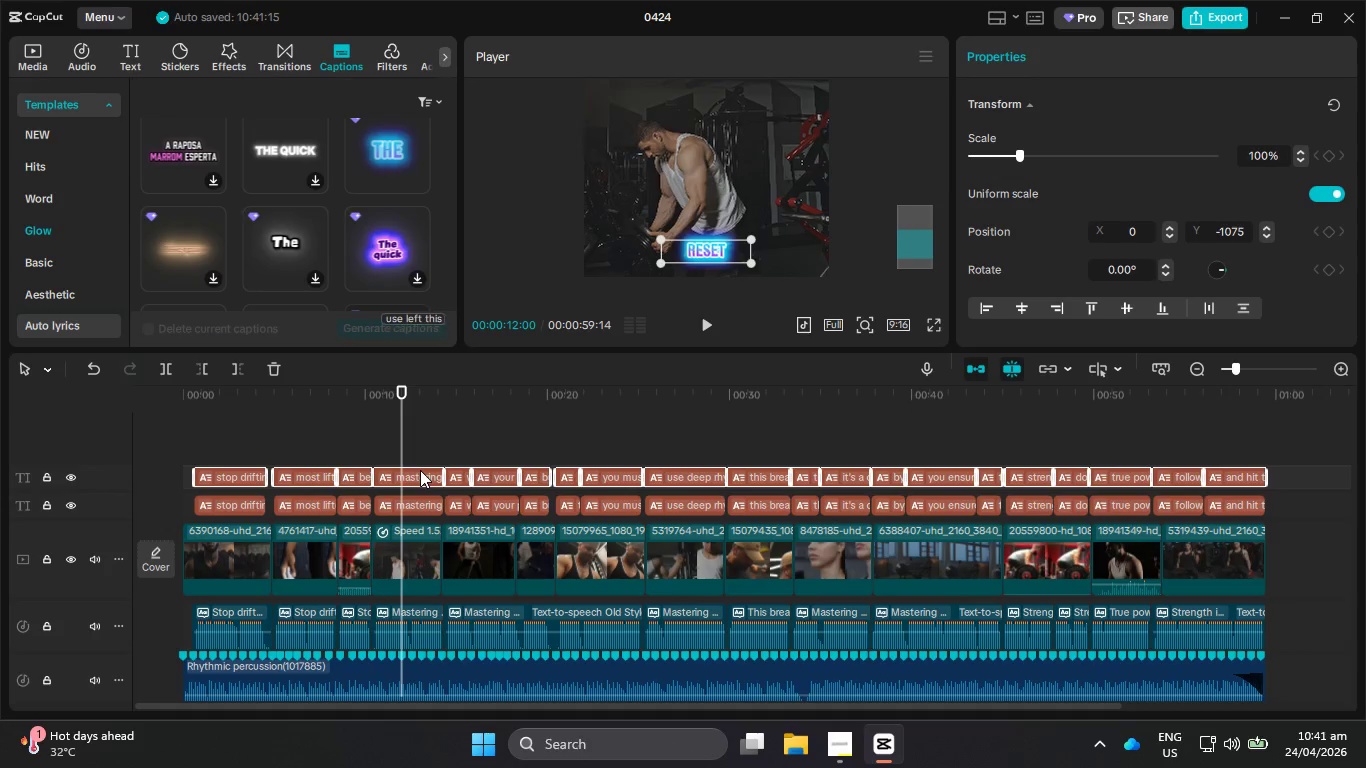 
left_click([420, 470])
 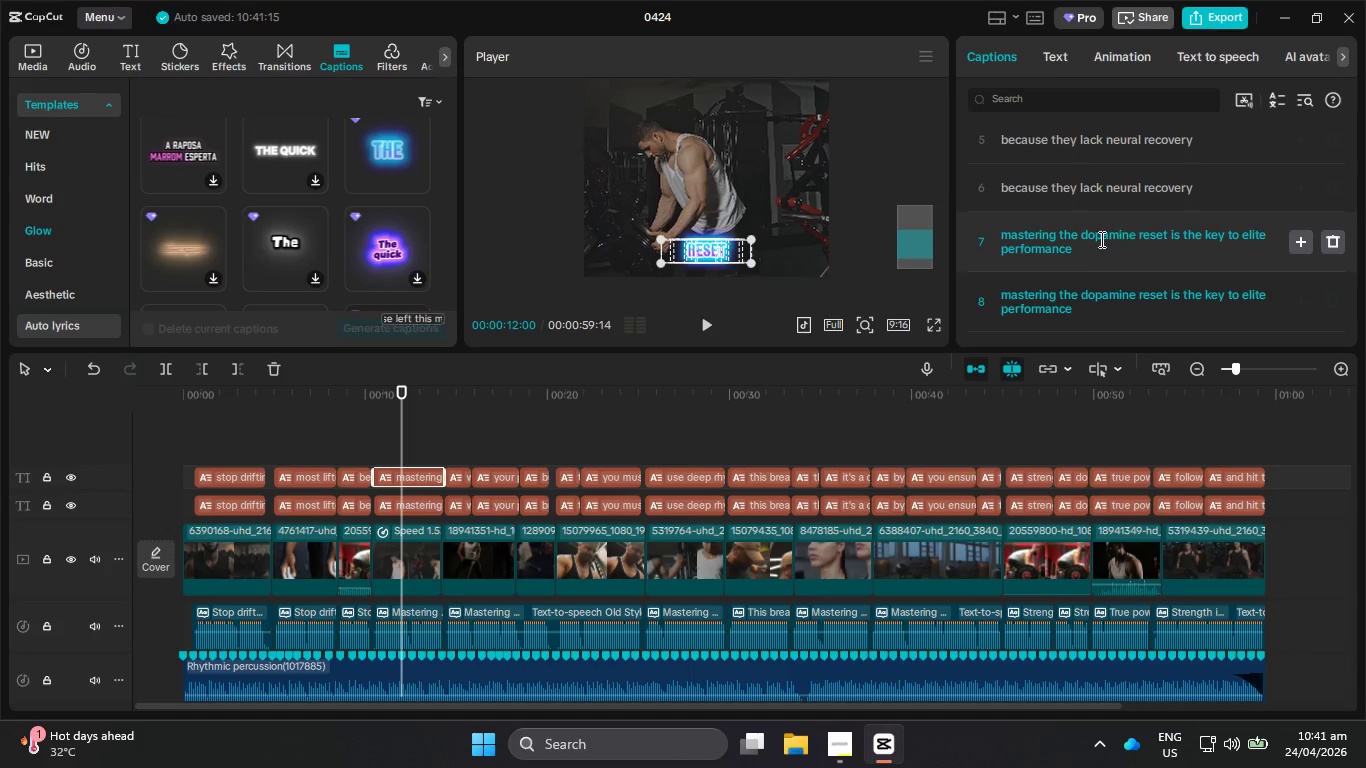 
left_click([1081, 234])
 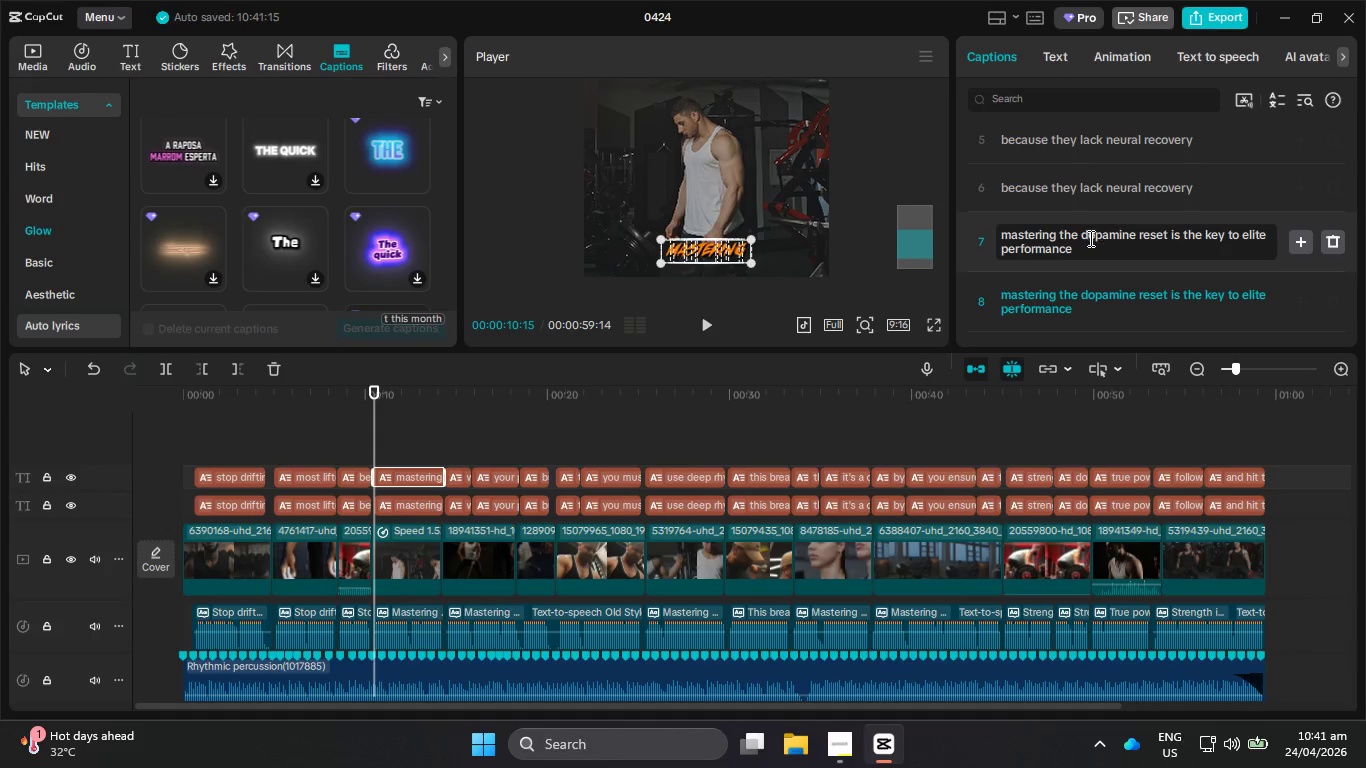 
key(Enter)
 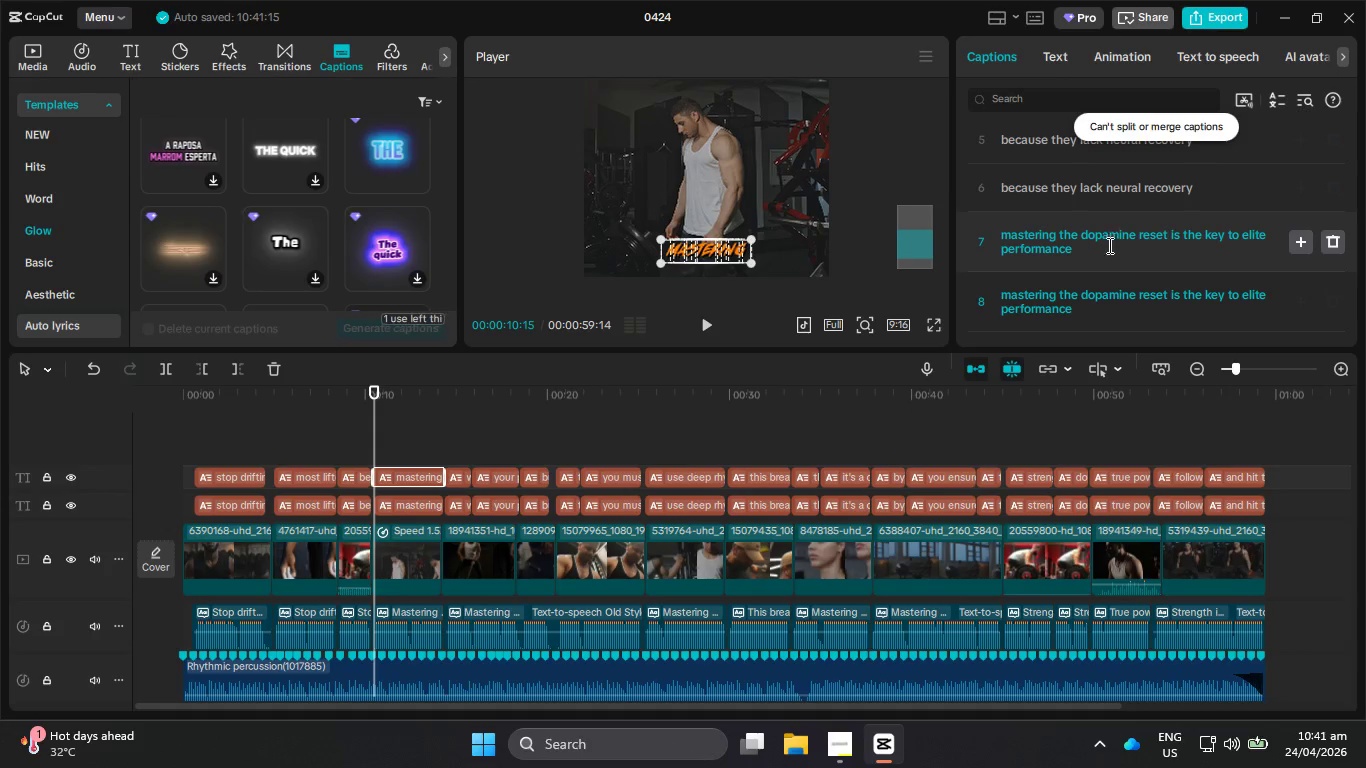 
left_click([1084, 233])
 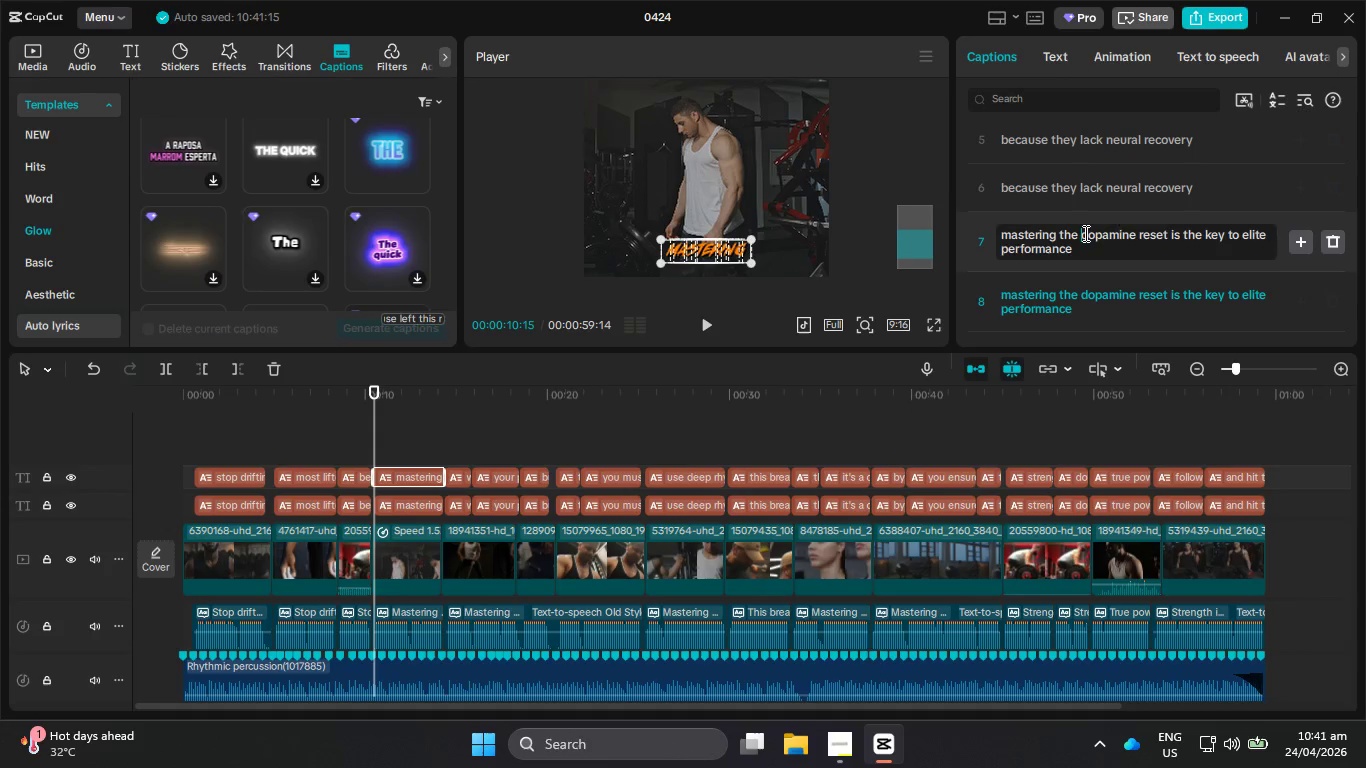 
key(Enter)
 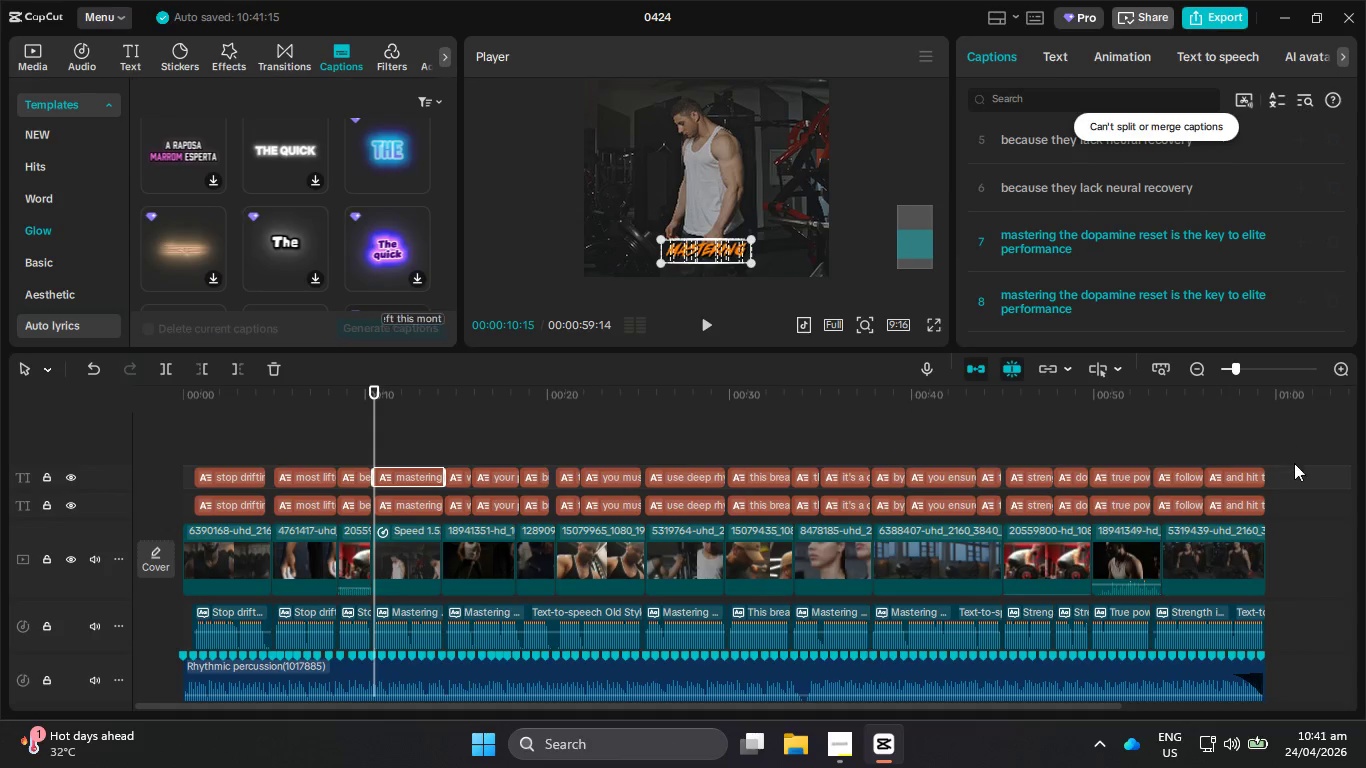 
left_click_drag(start_coordinate=[1290, 475], to_coordinate=[212, 444])
 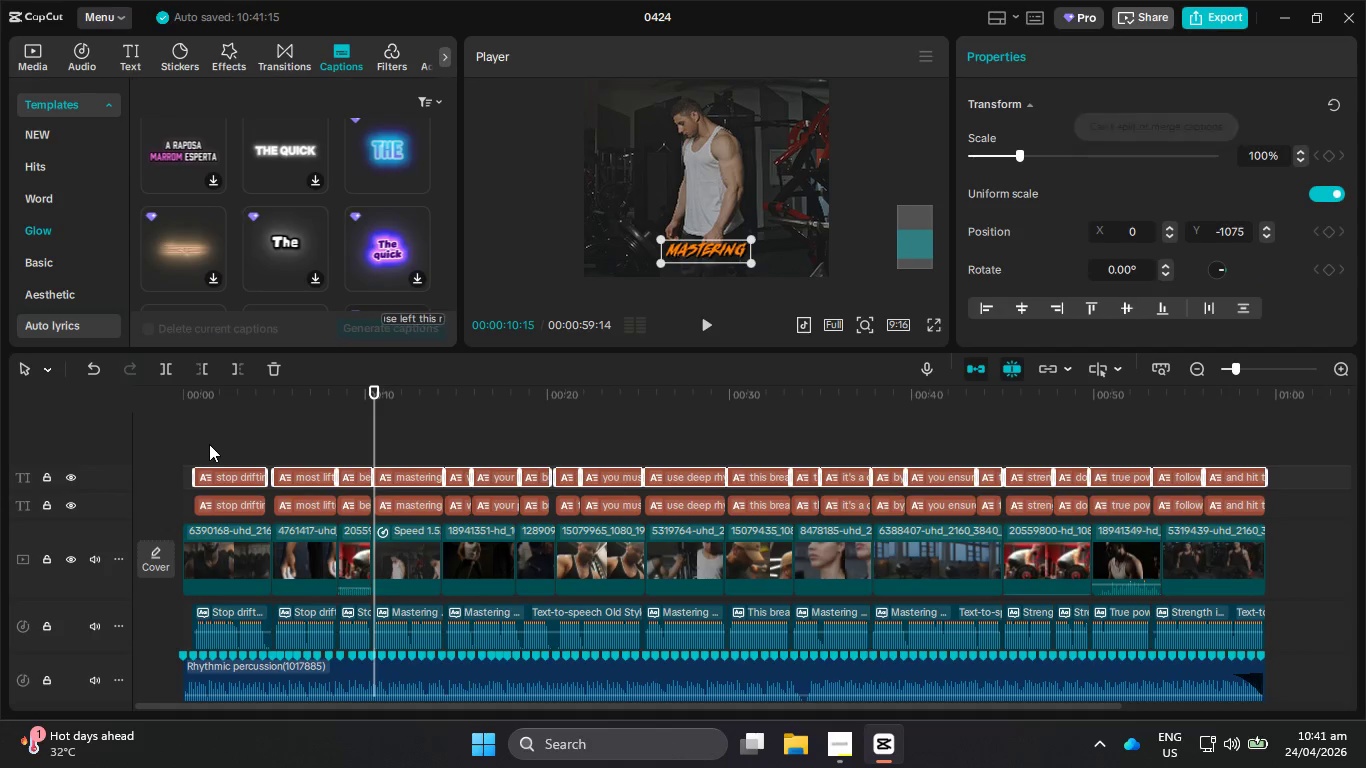 
key(Backspace)
 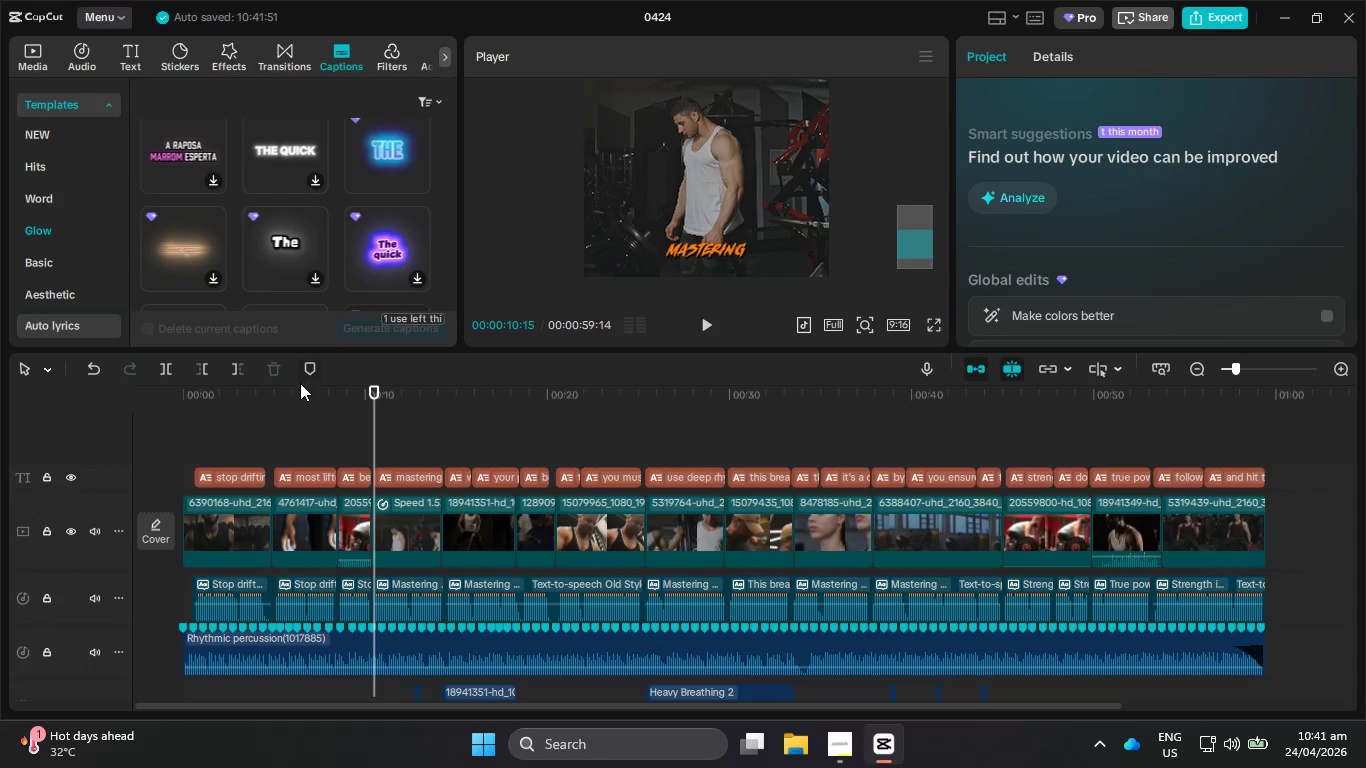 
left_click_drag(start_coordinate=[292, 393], to_coordinate=[139, 391])
 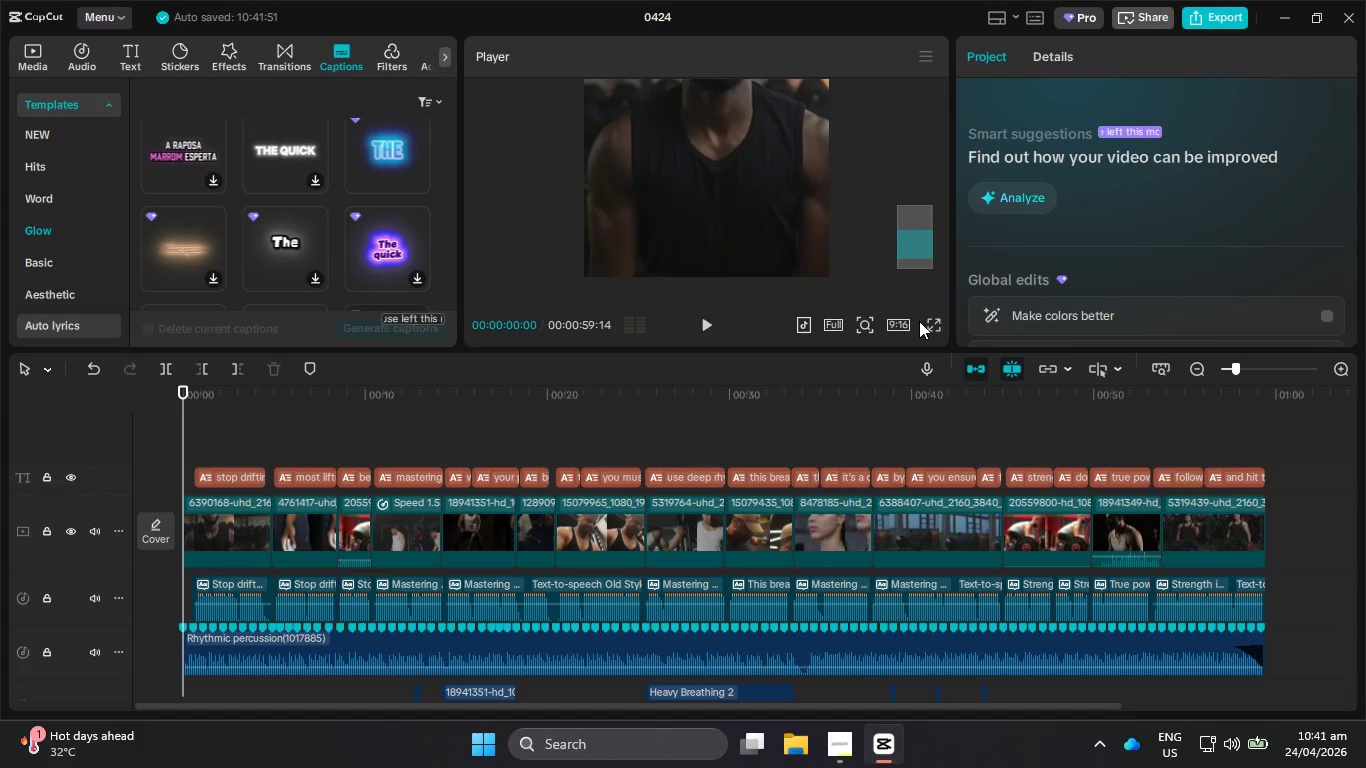 
left_click([932, 324])
 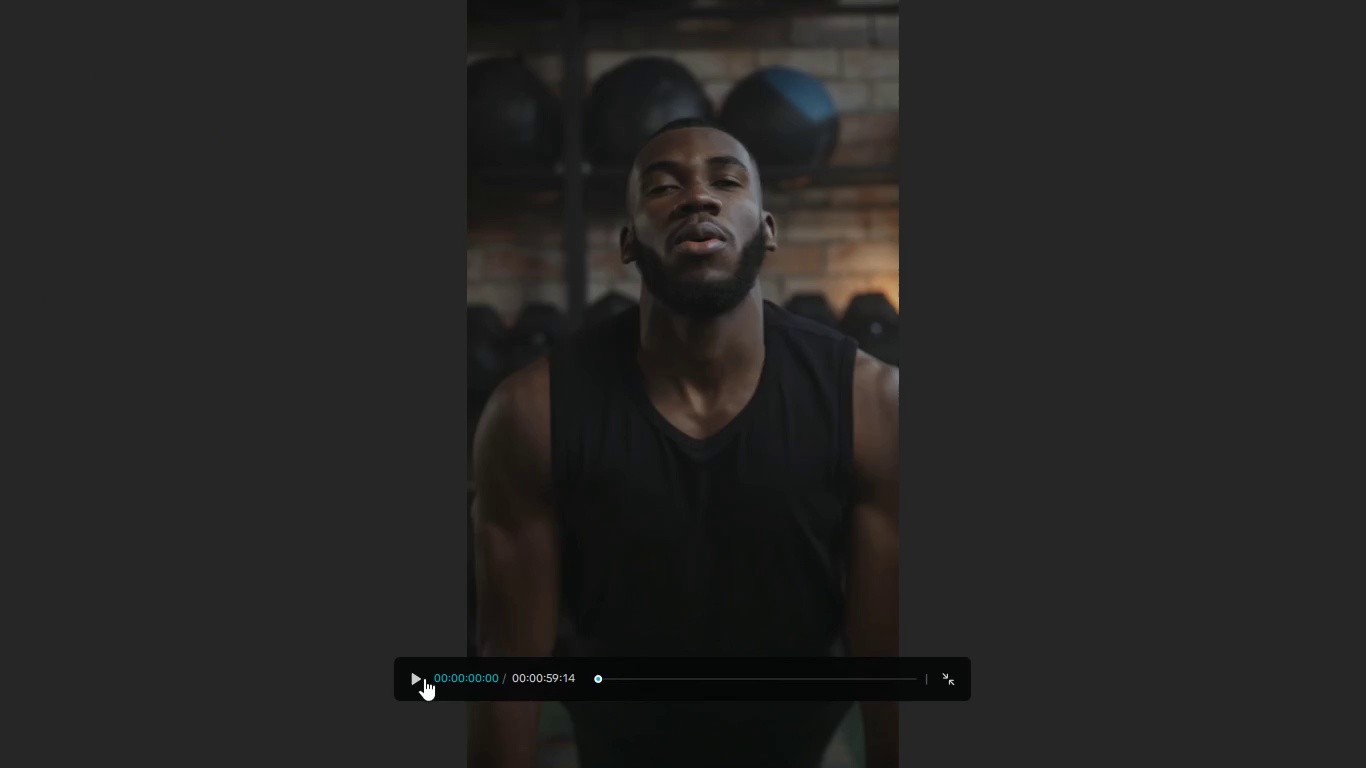 
left_click([424, 678])
 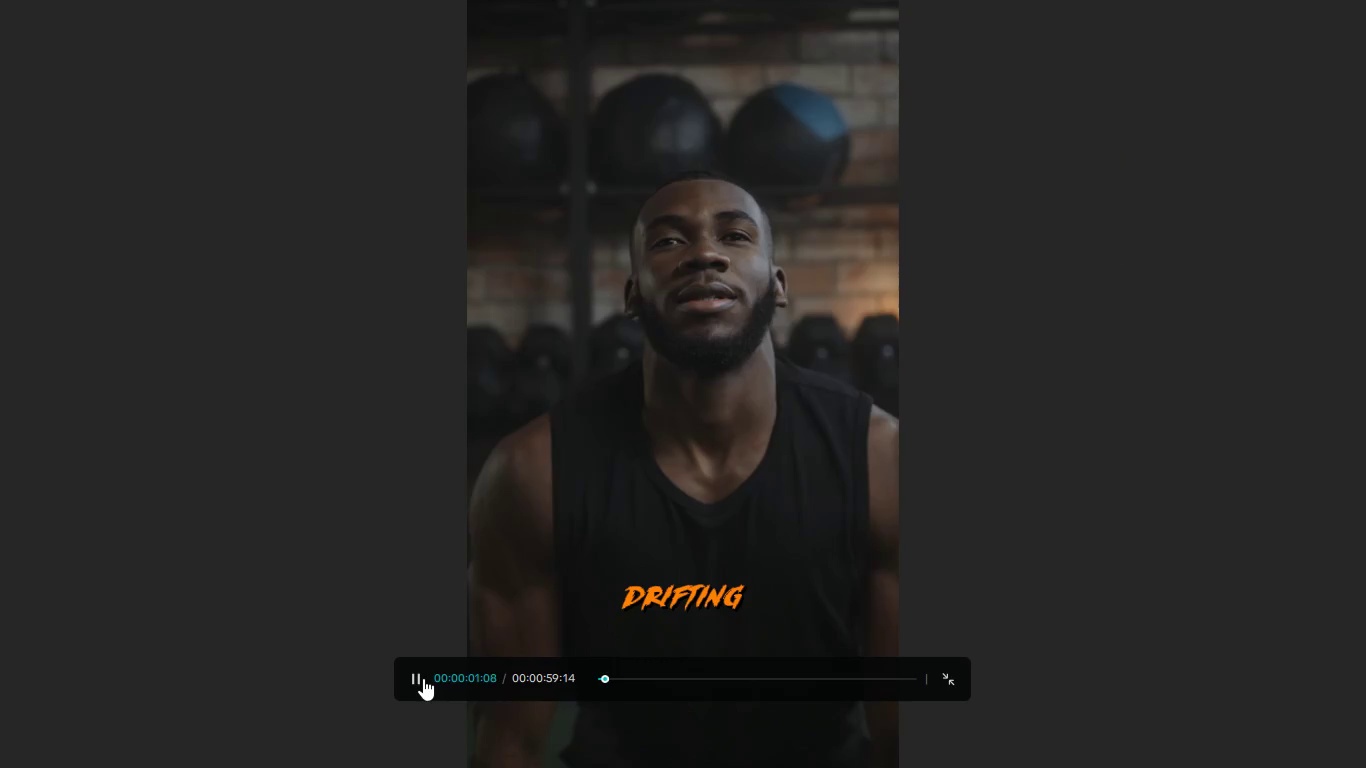 
left_click([422, 678])
 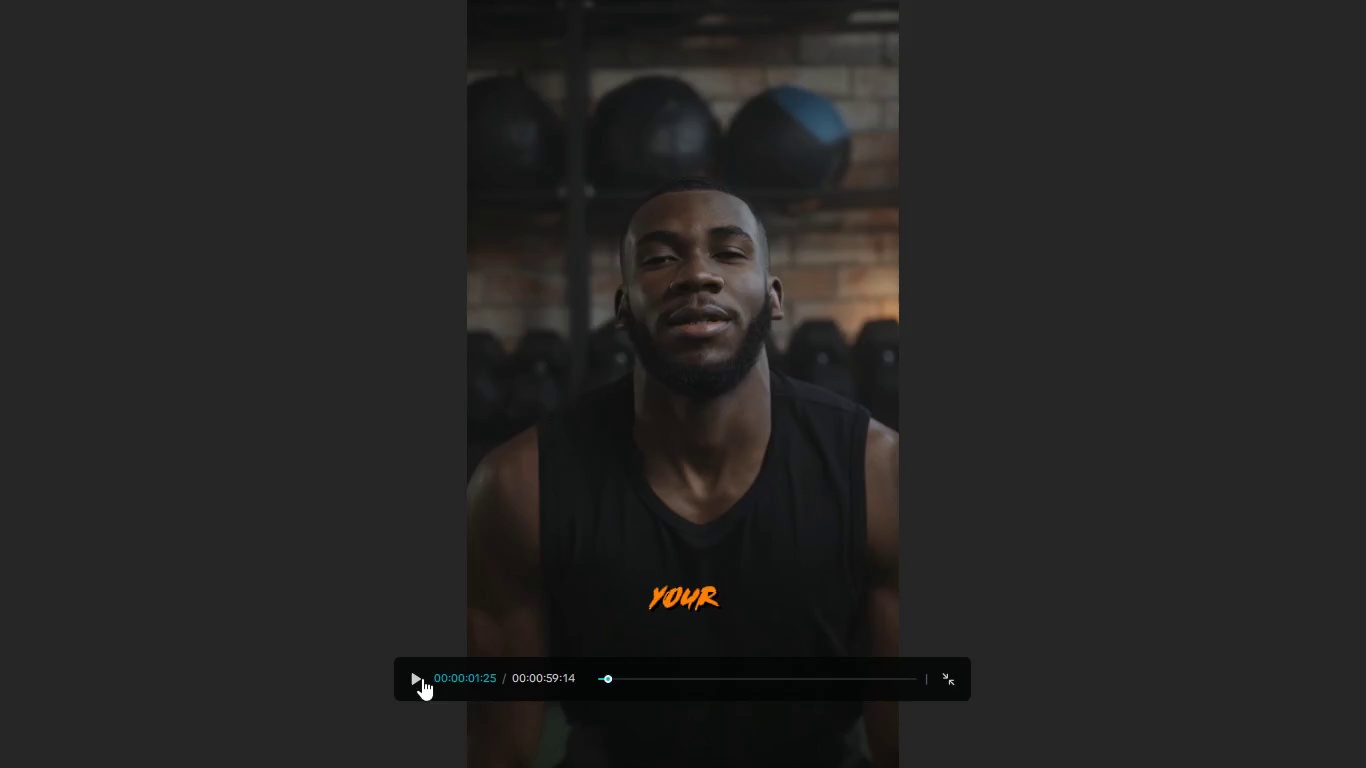 
key(Escape)
 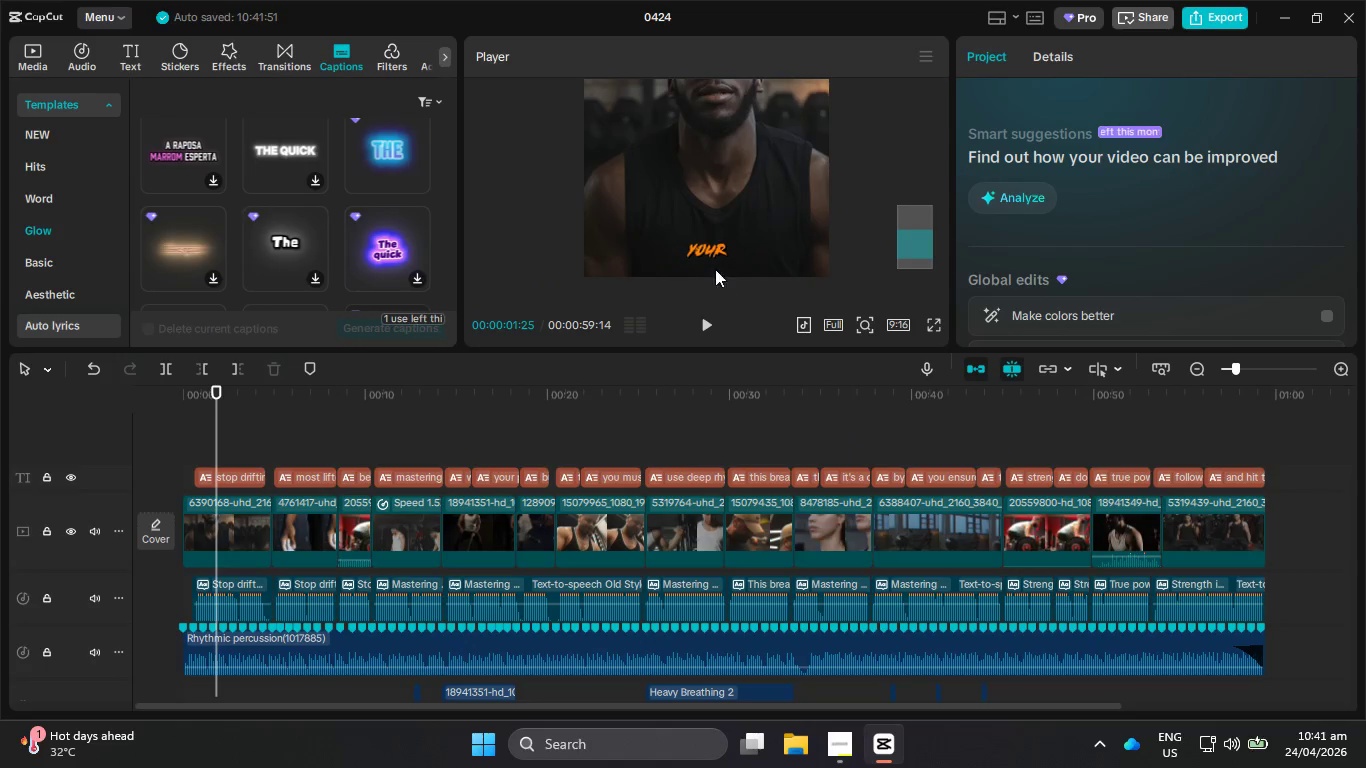 
left_click([697, 251])
 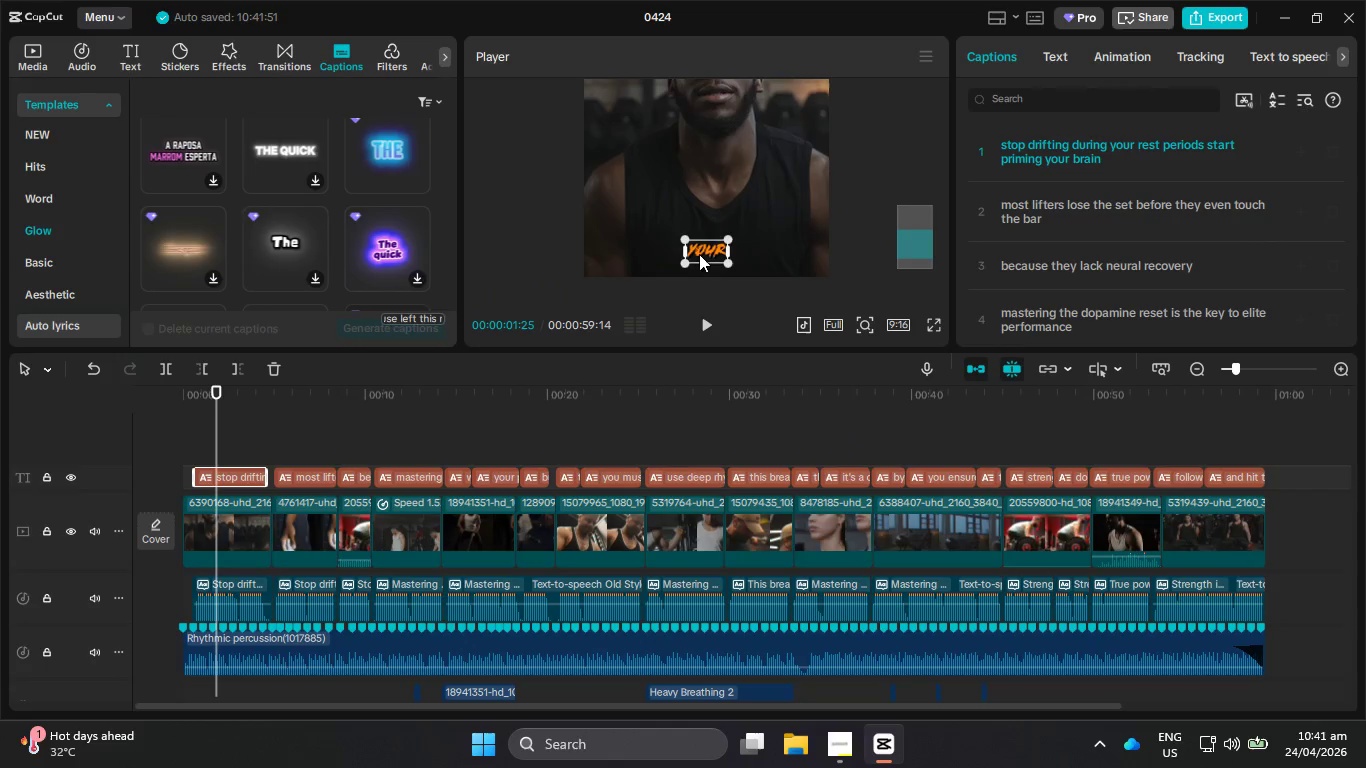 
left_click_drag(start_coordinate=[699, 254], to_coordinate=[695, 210])
 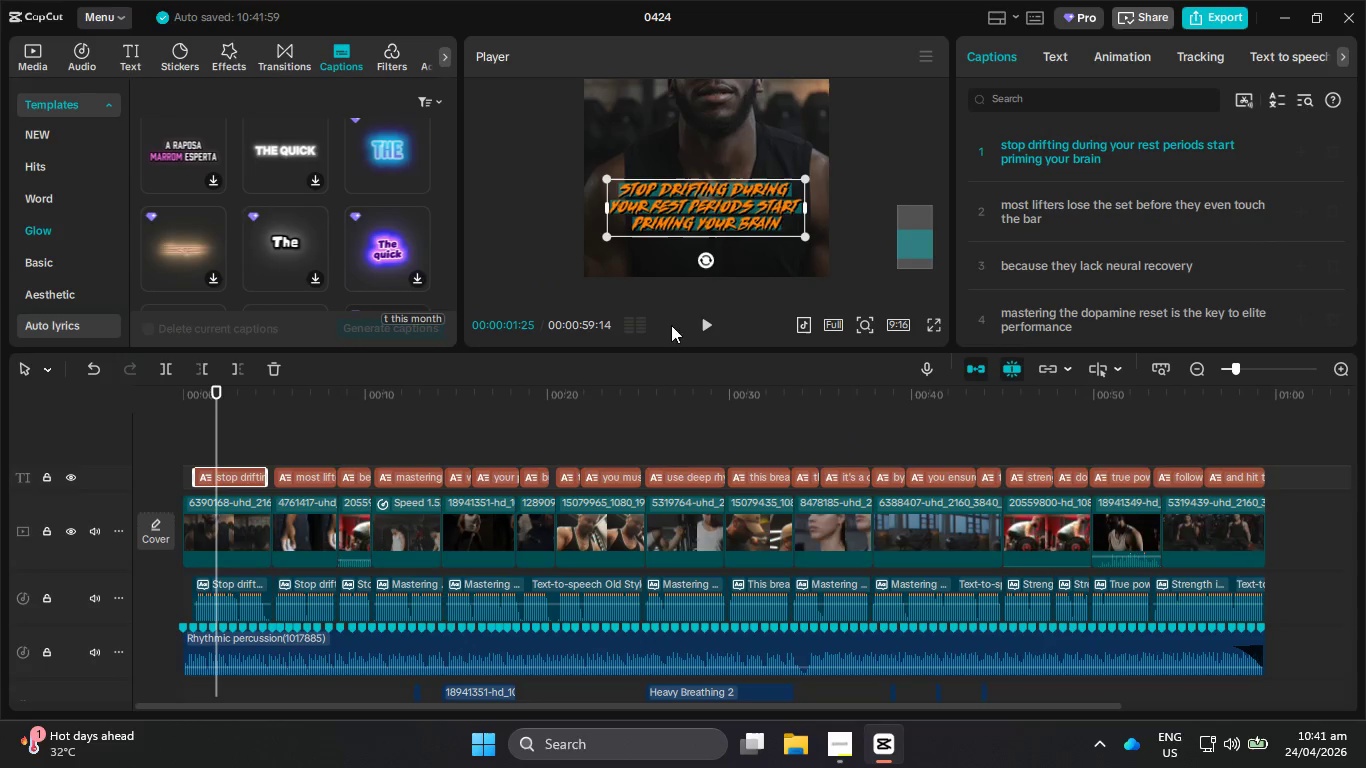 
left_click([700, 329])
 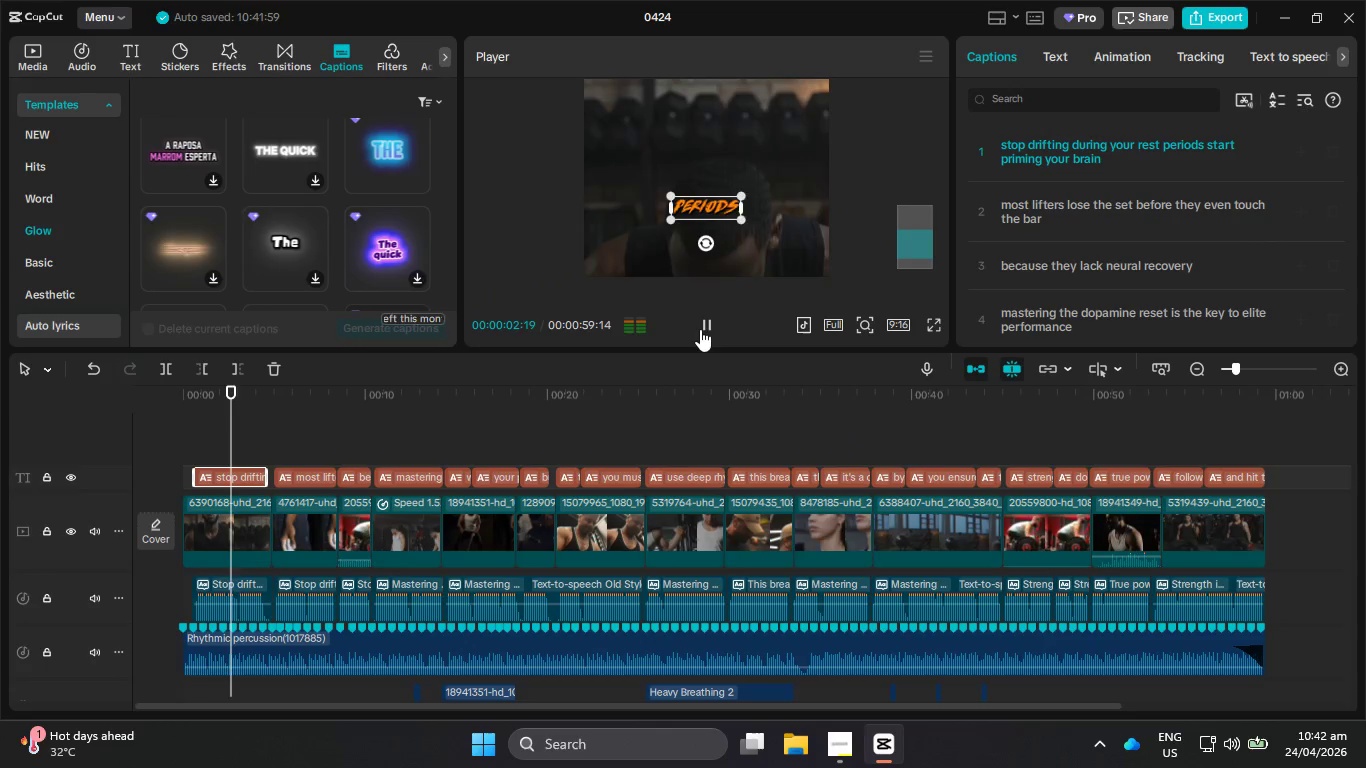 
left_click([700, 329])
 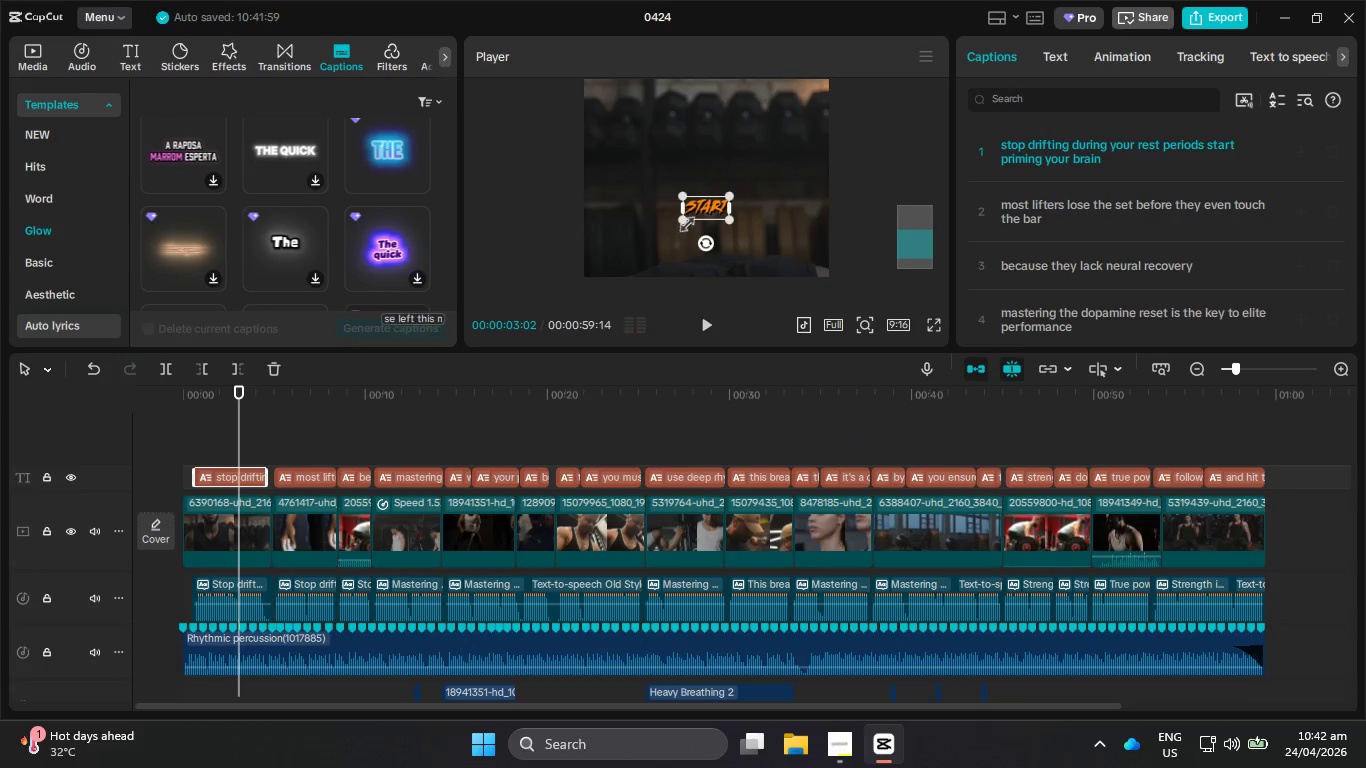 
left_click_drag(start_coordinate=[684, 218], to_coordinate=[668, 231])
 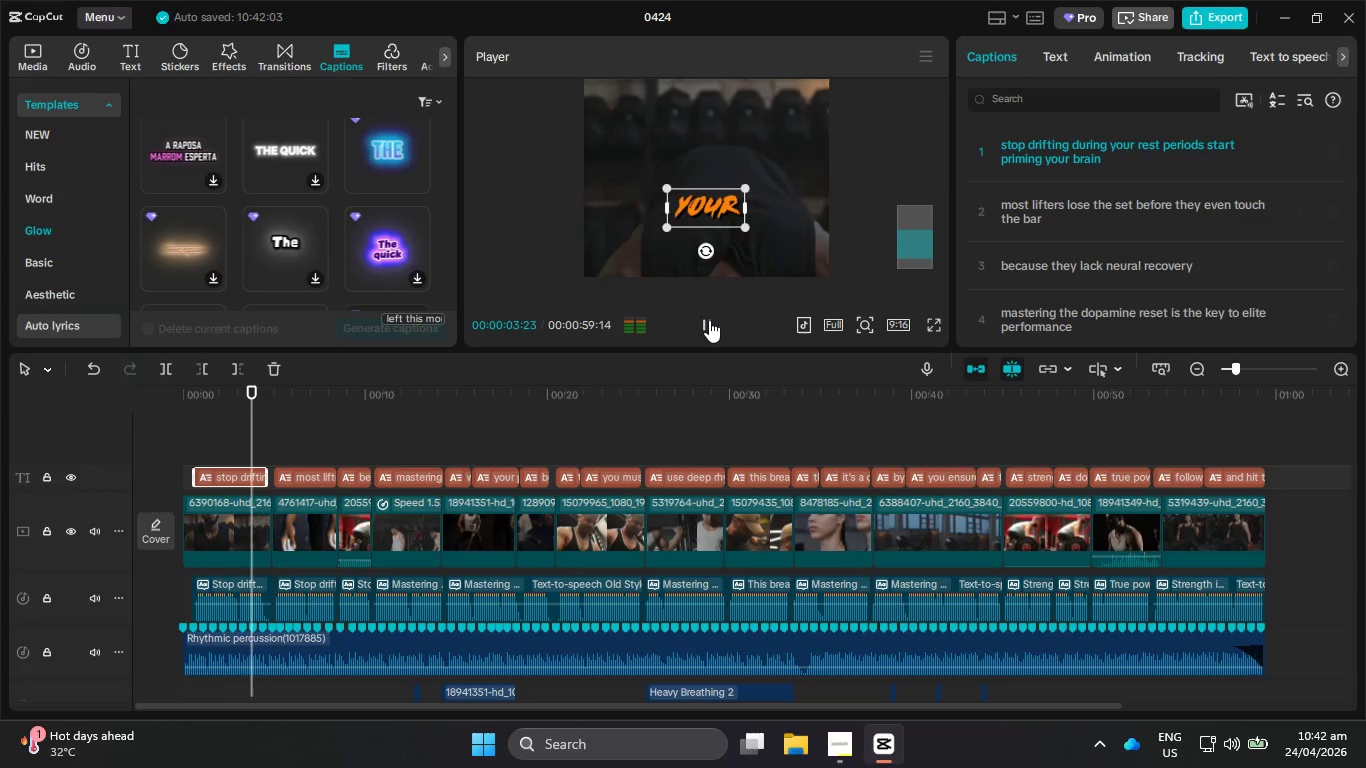 
left_click([709, 320])
 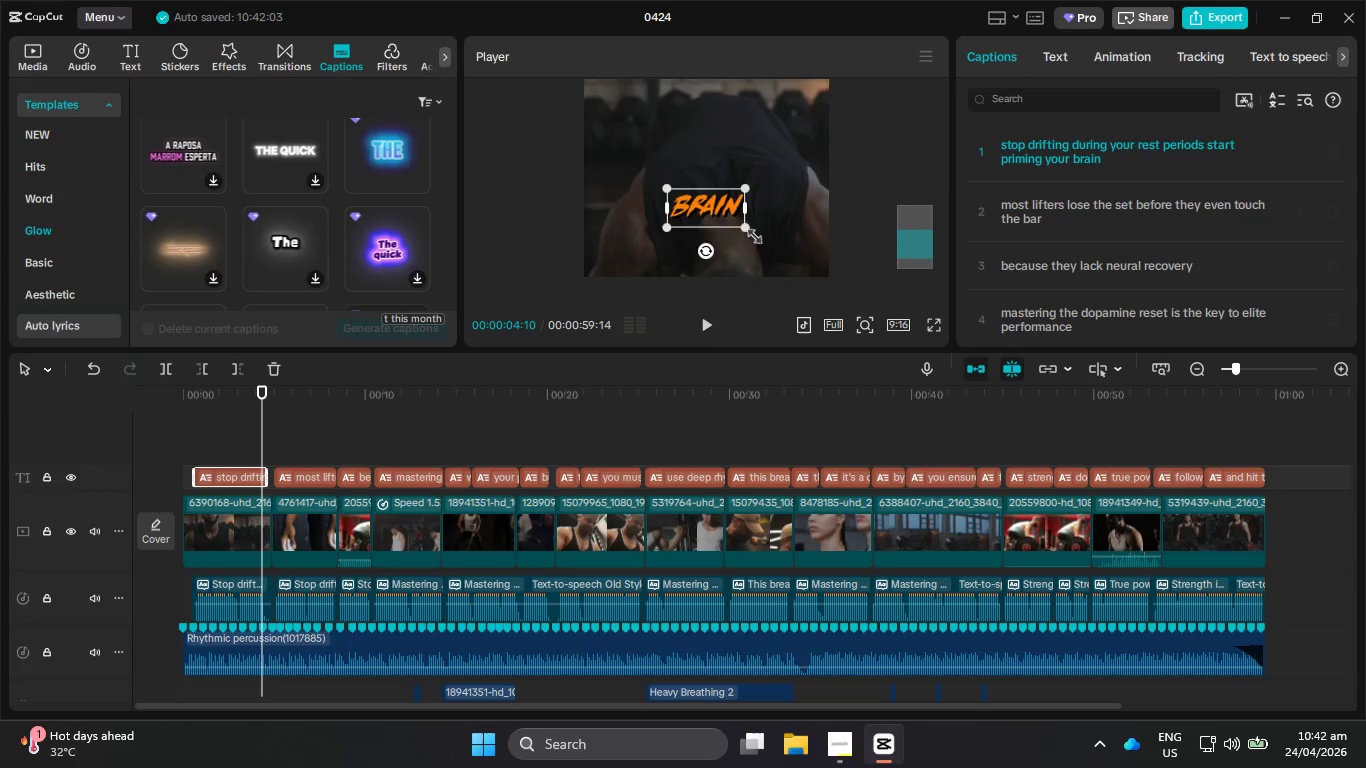 
hold_key(key=ControlLeft, duration=0.73)
scroll: coordinate [750, 232], scroll_direction: down, amount: 5.0
 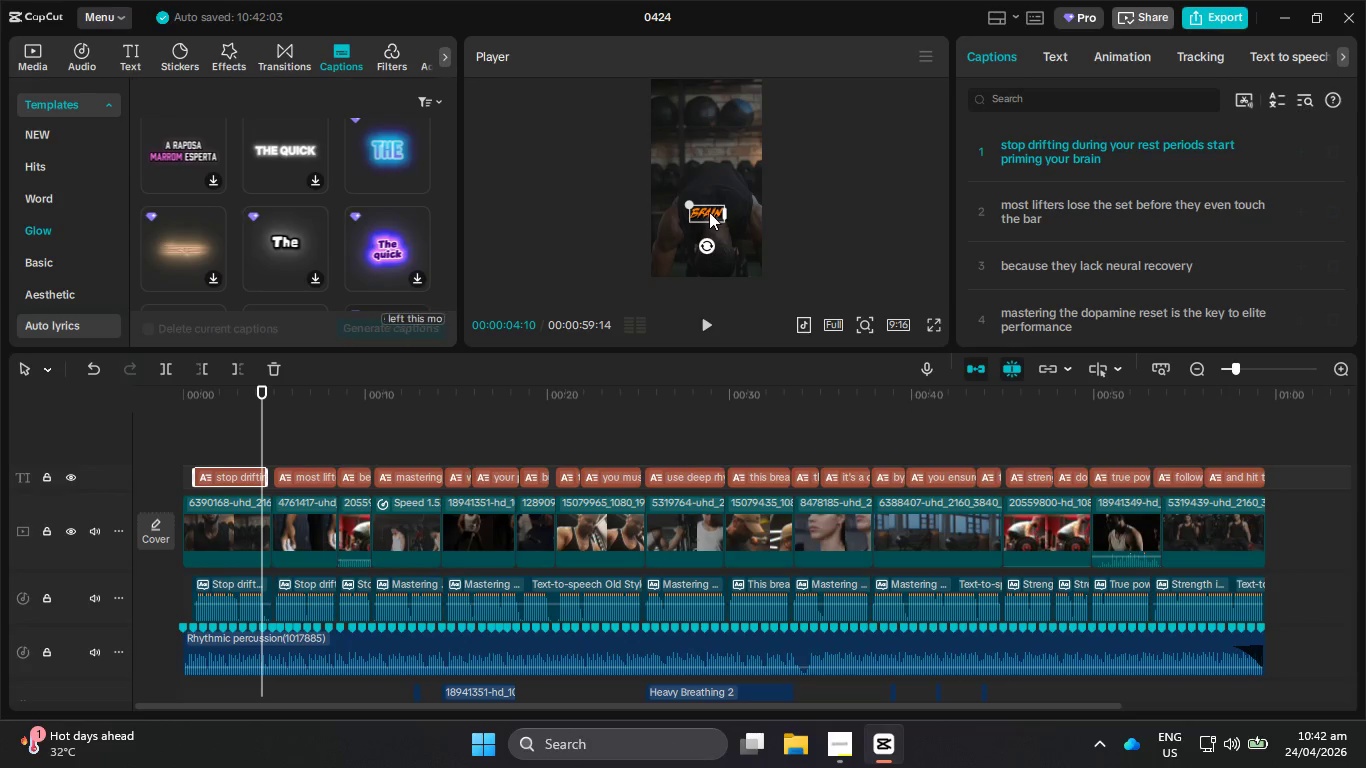 
left_click_drag(start_coordinate=[709, 212], to_coordinate=[708, 175])
 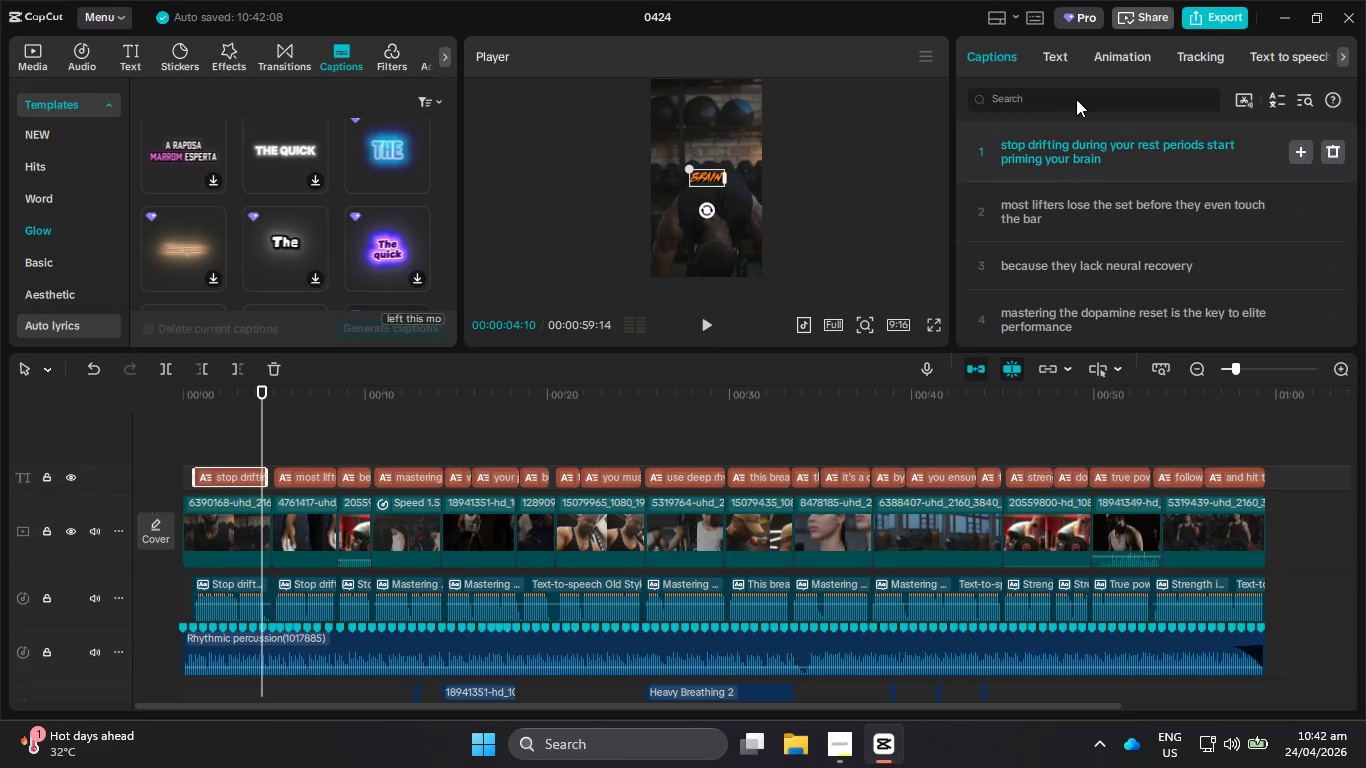 
left_click([1048, 42])
 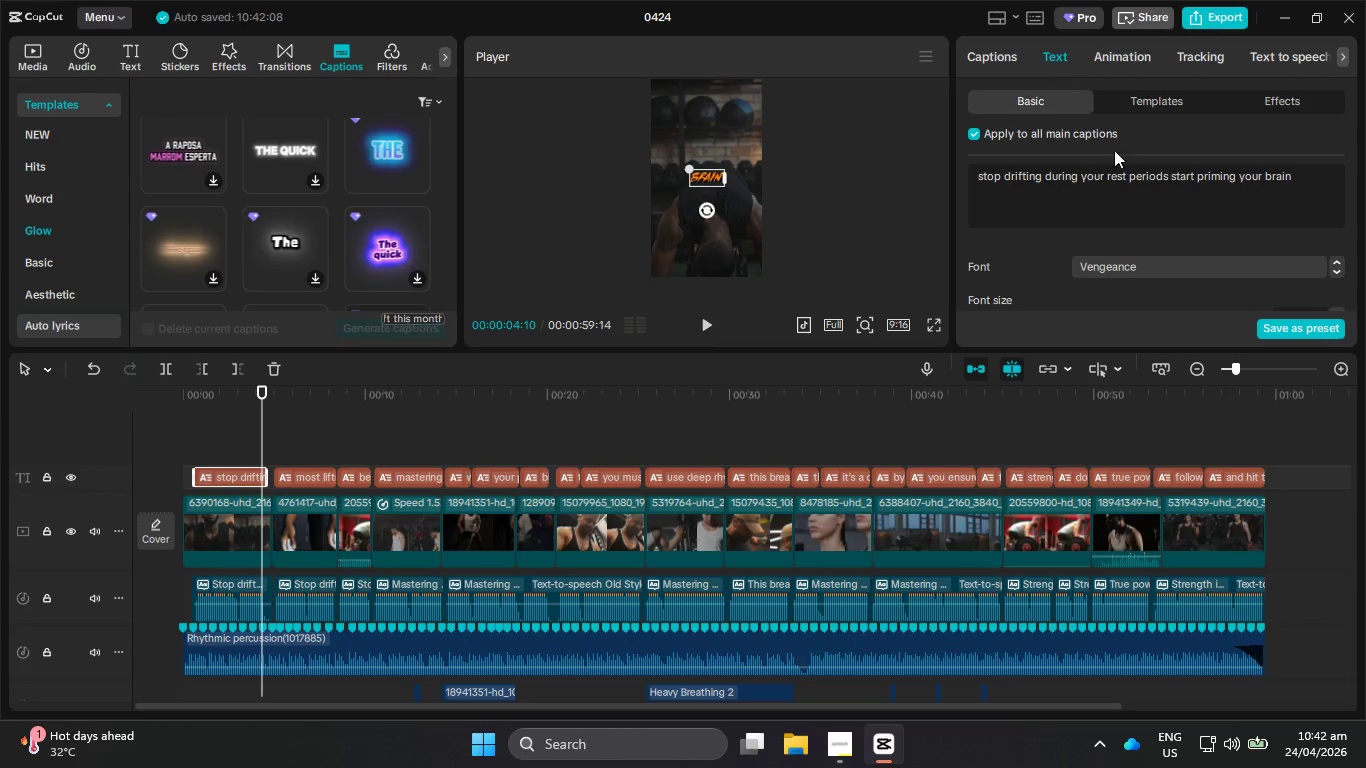 
scroll: coordinate [1008, 249], scroll_direction: down, amount: 19.0
 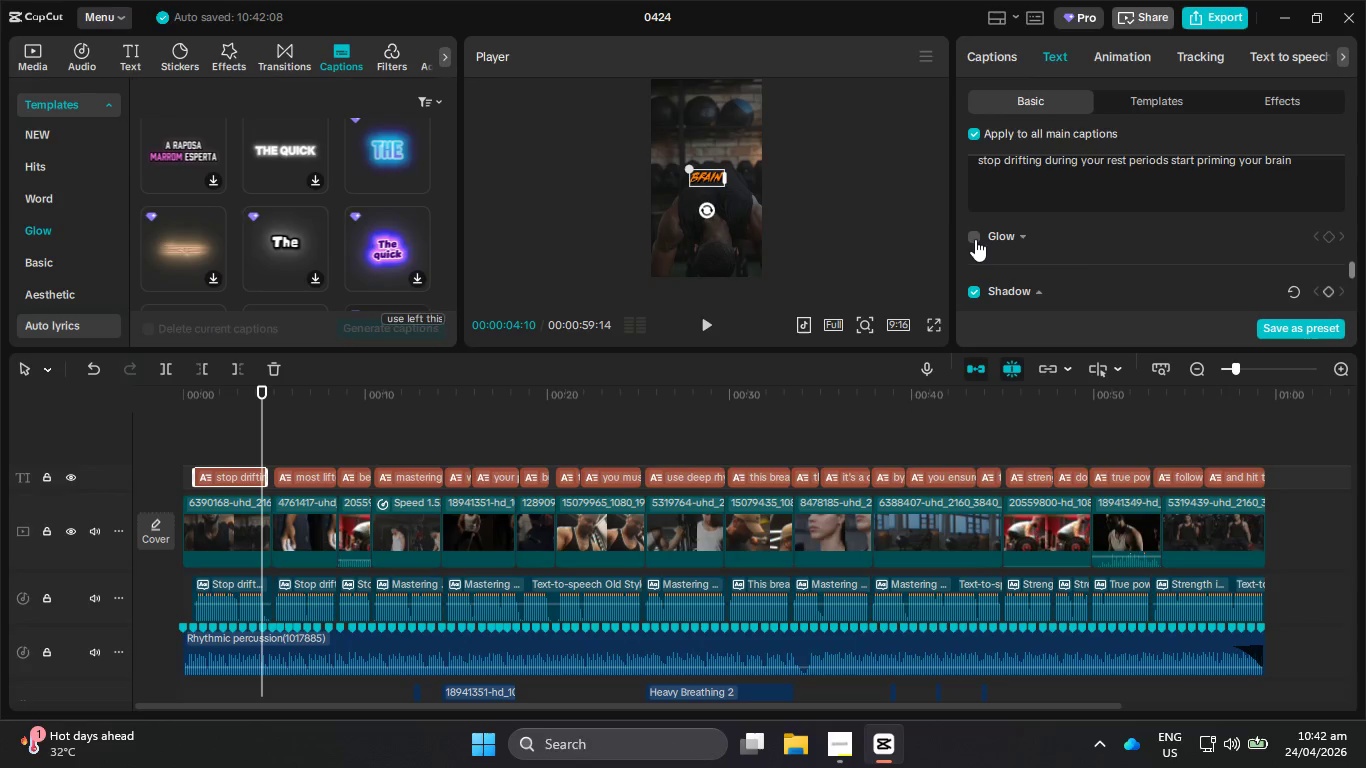 
left_click([975, 236])
 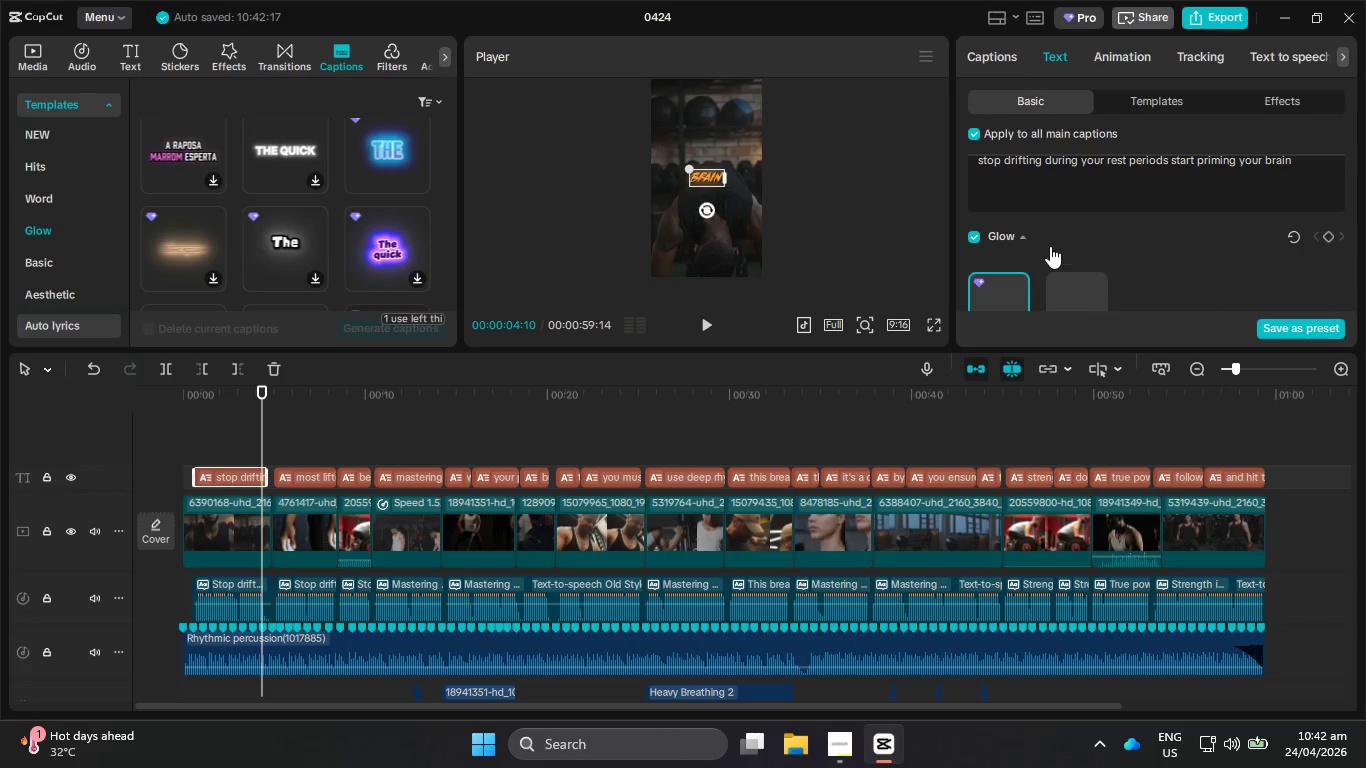 
scroll: coordinate [1050, 246], scroll_direction: down, amount: 1.0
 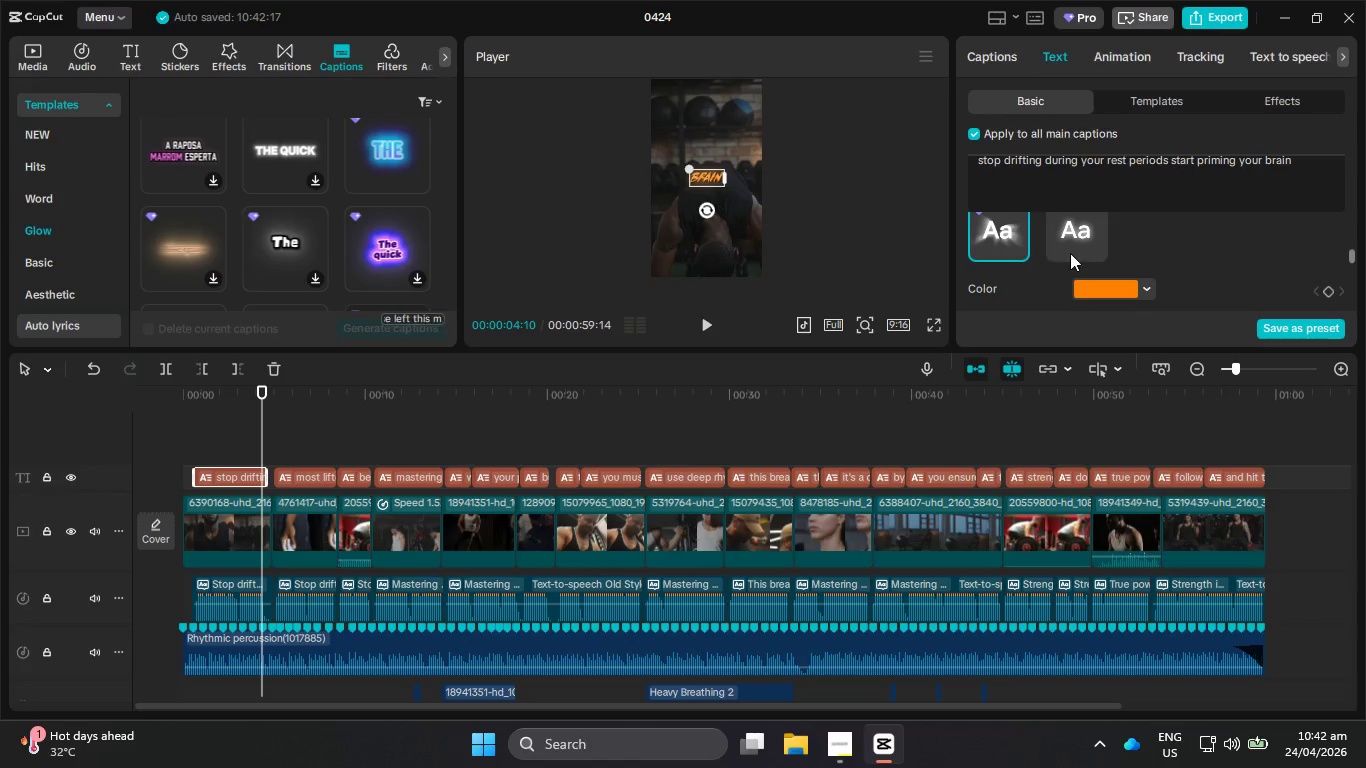 
left_click([1056, 222])
 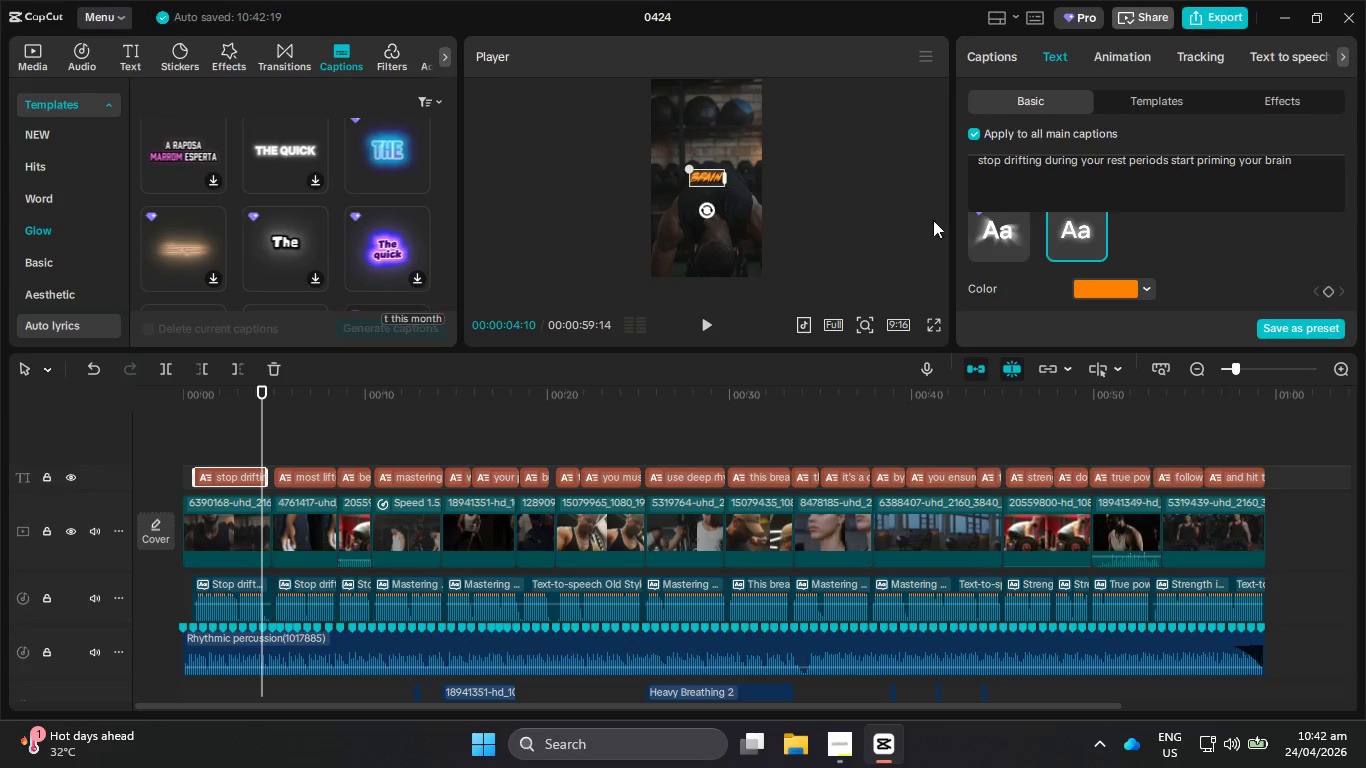 
key(Control+ControlLeft)
 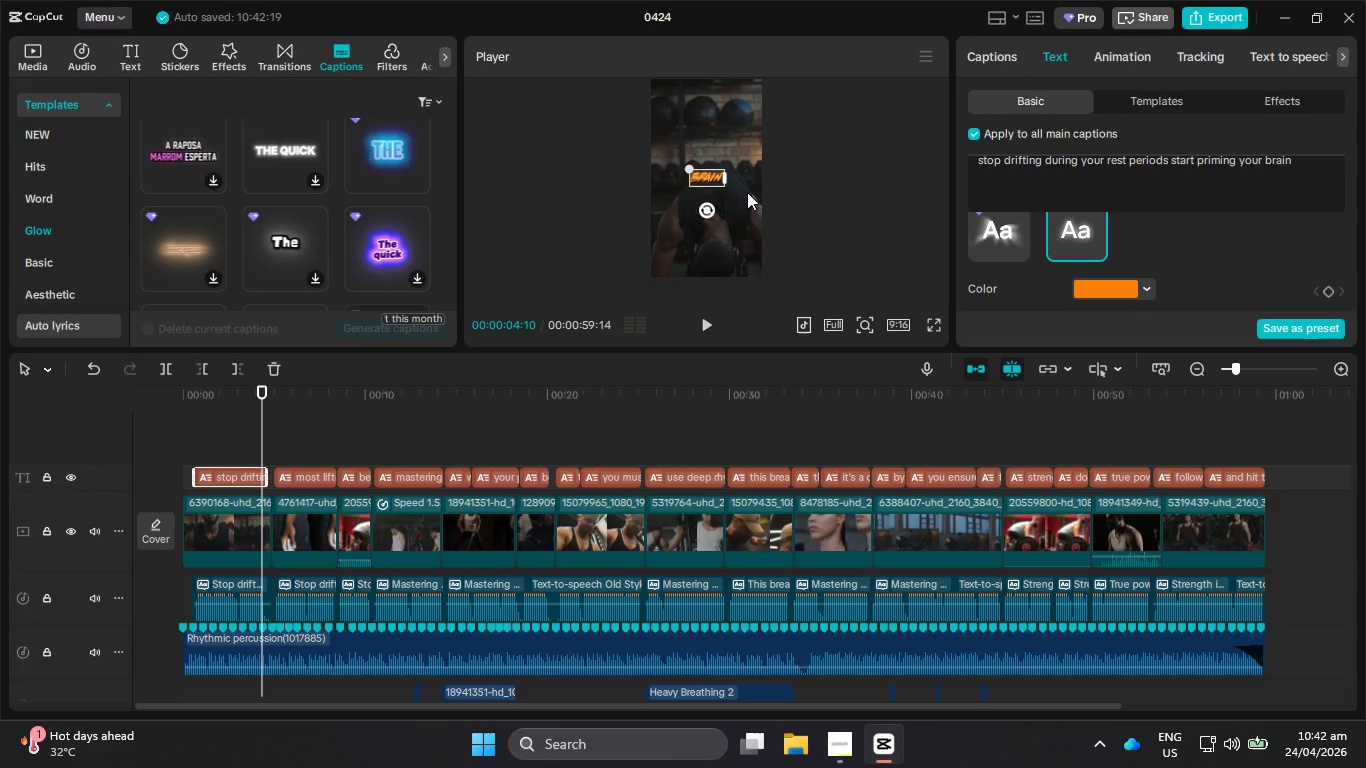 
hold_key(key=ShiftLeft, duration=0.58)
scroll: coordinate [743, 192], scroll_direction: up, amount: 6.0
 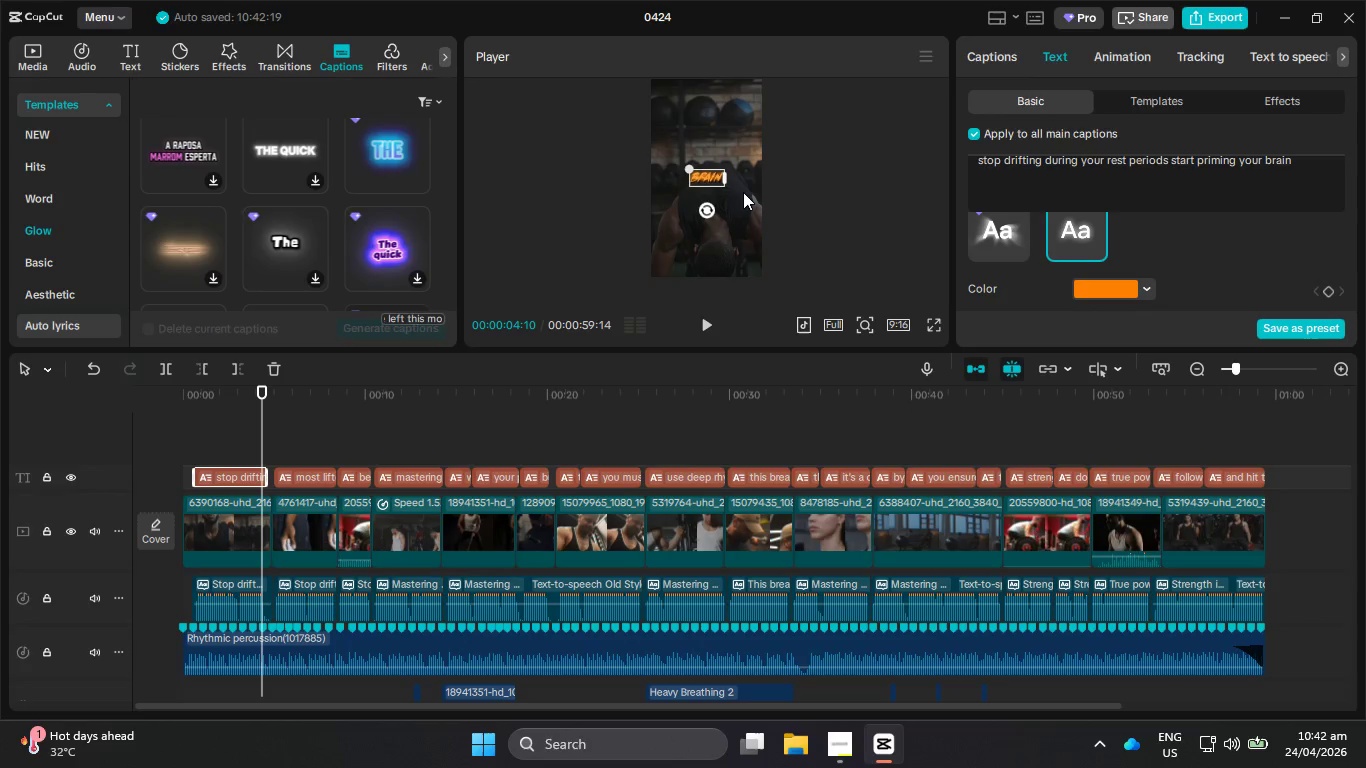 
hold_key(key=ControlLeft, duration=0.86)
 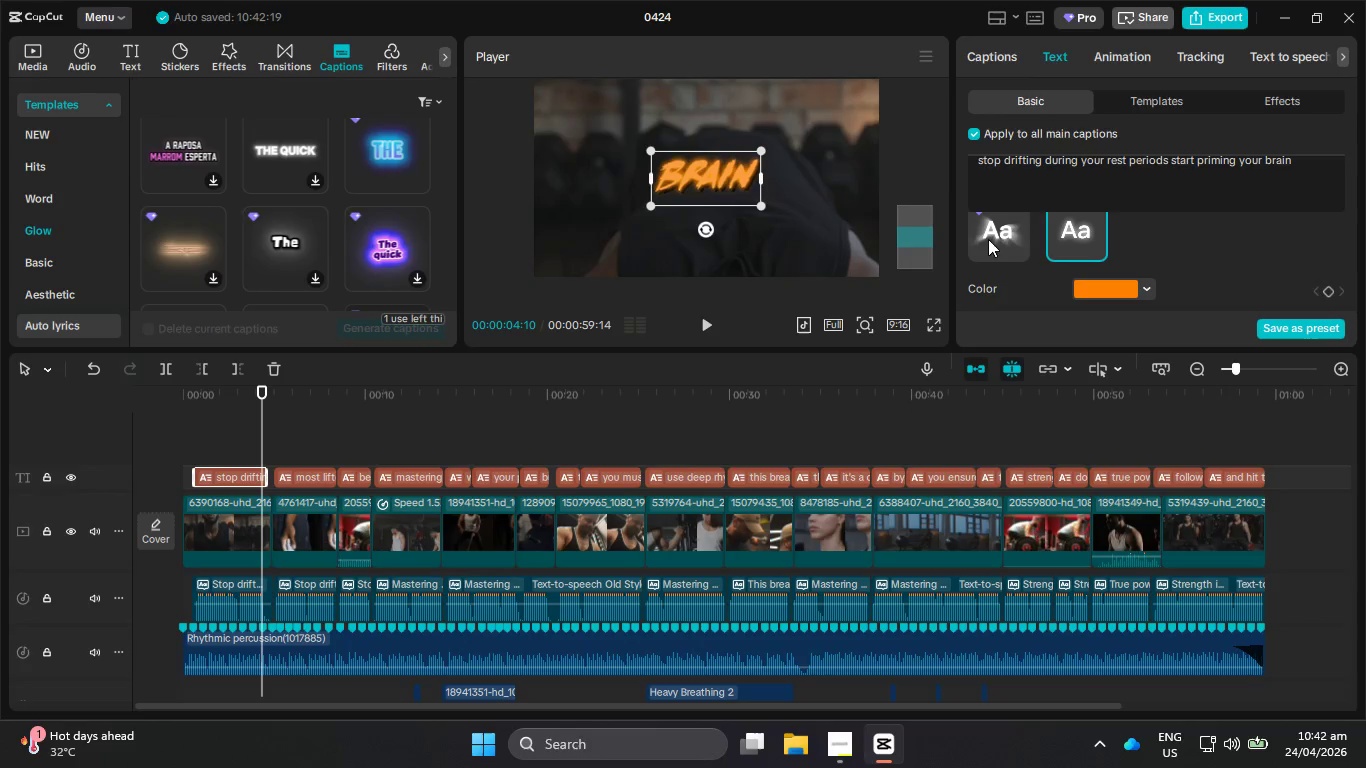 
left_click([1006, 242])
 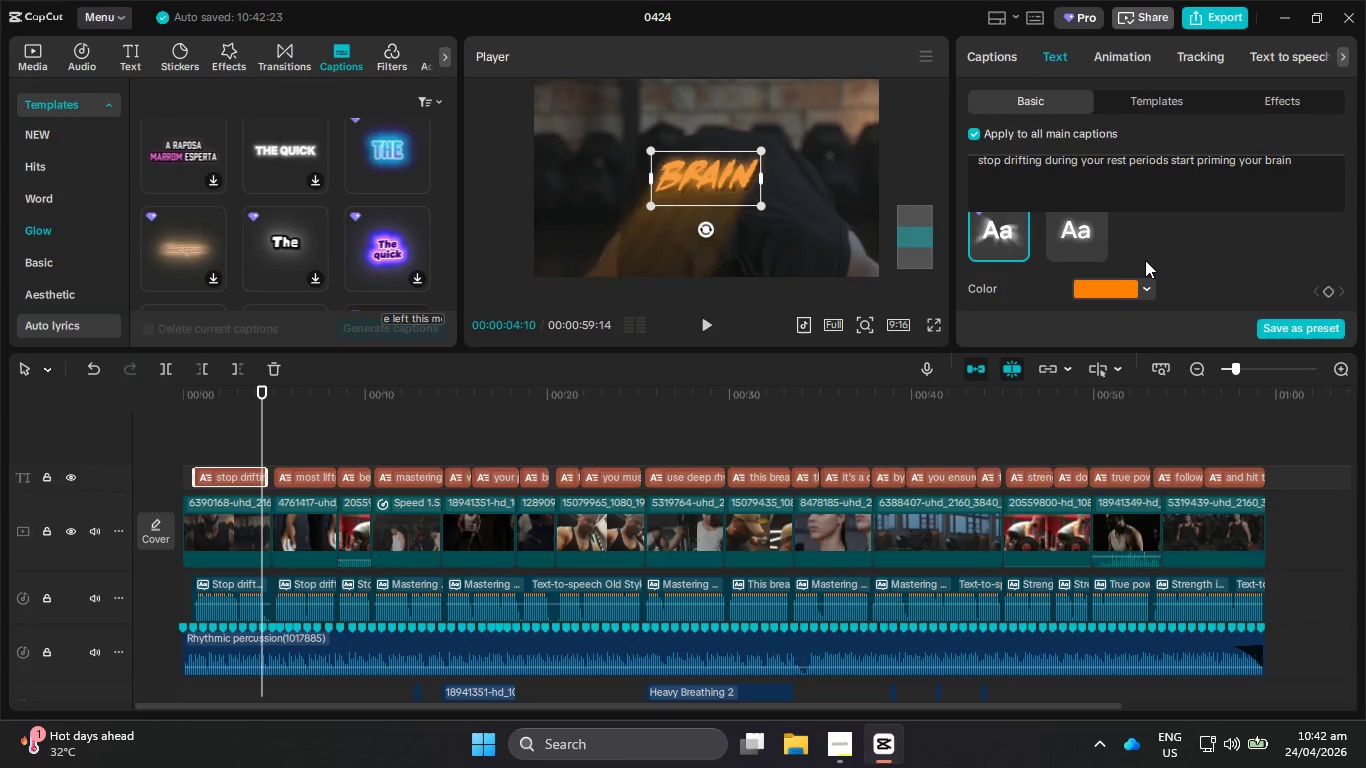 
scroll: coordinate [1014, 250], scroll_direction: down, amount: 3.0
 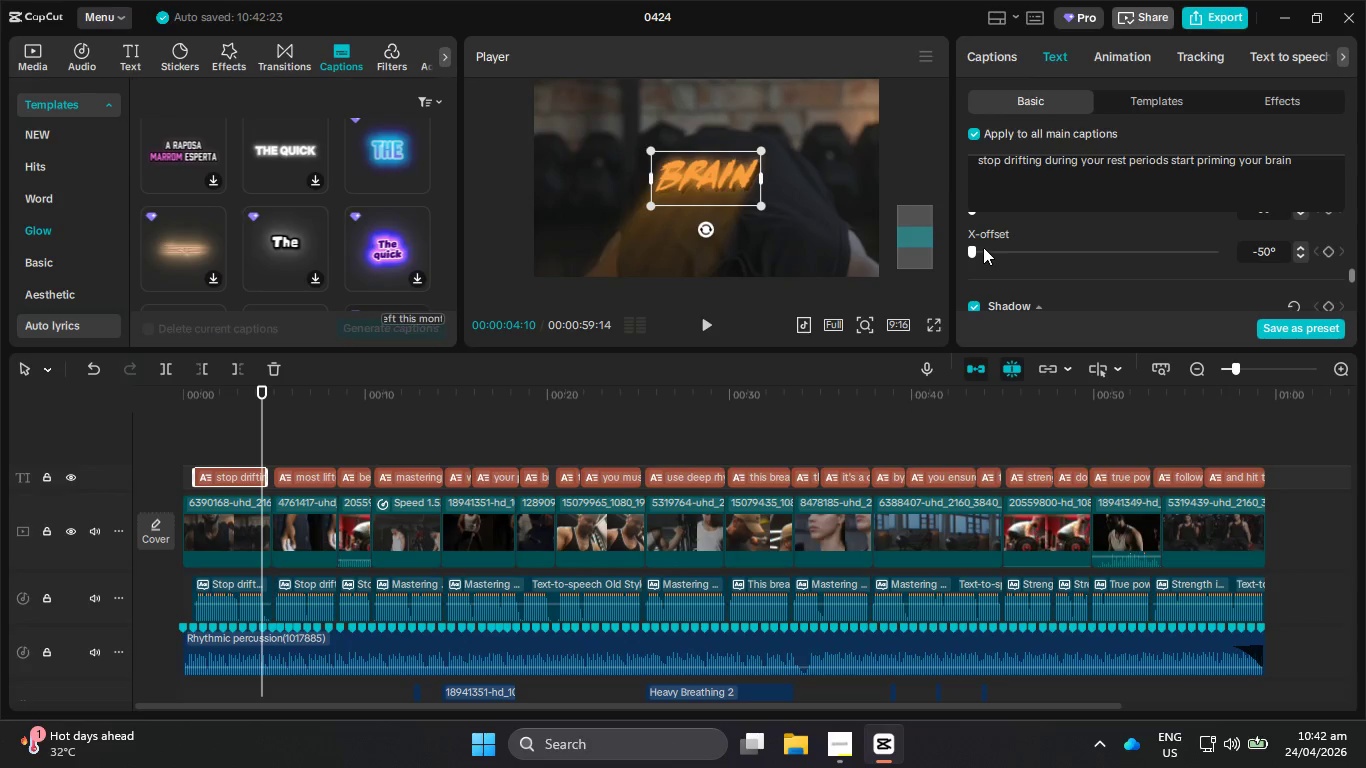 
scroll: coordinate [983, 247], scroll_direction: up, amount: 2.0
 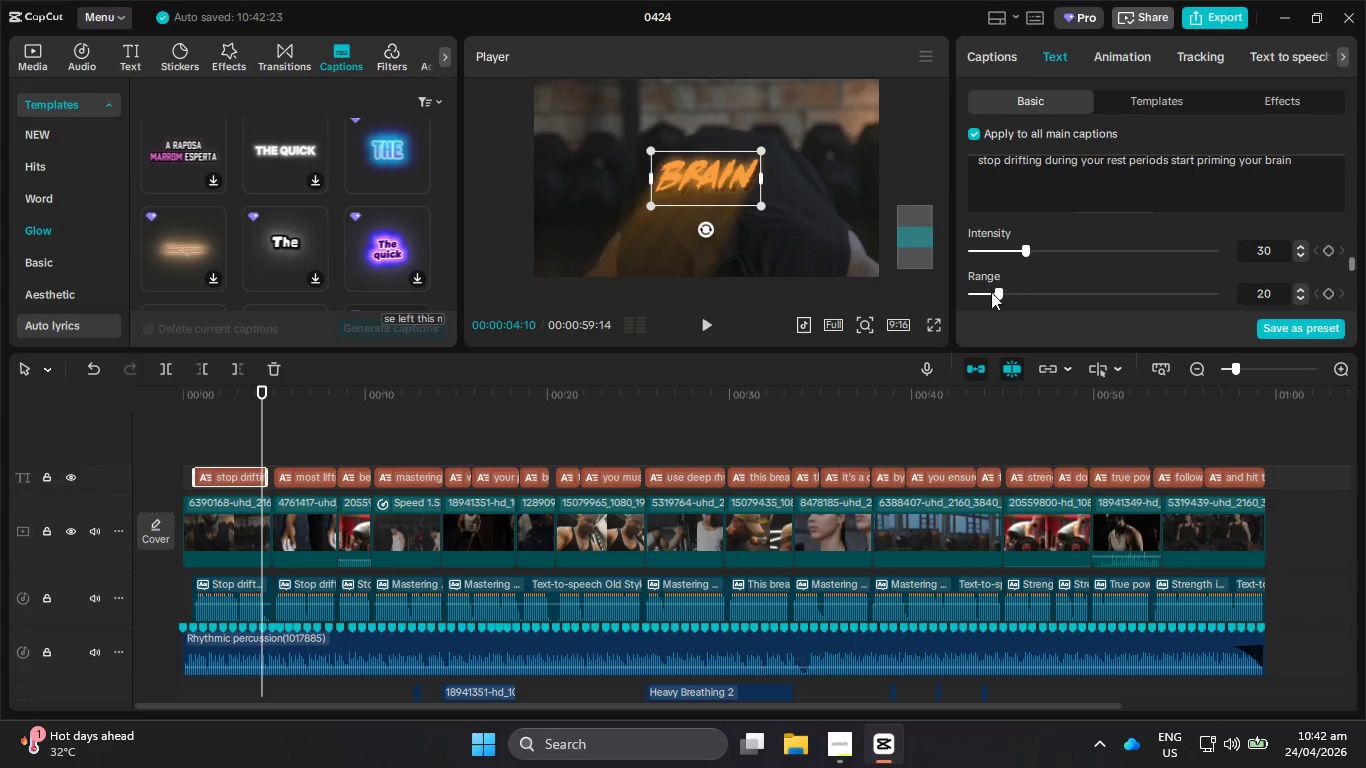 
left_click_drag(start_coordinate=[996, 299], to_coordinate=[964, 298])
 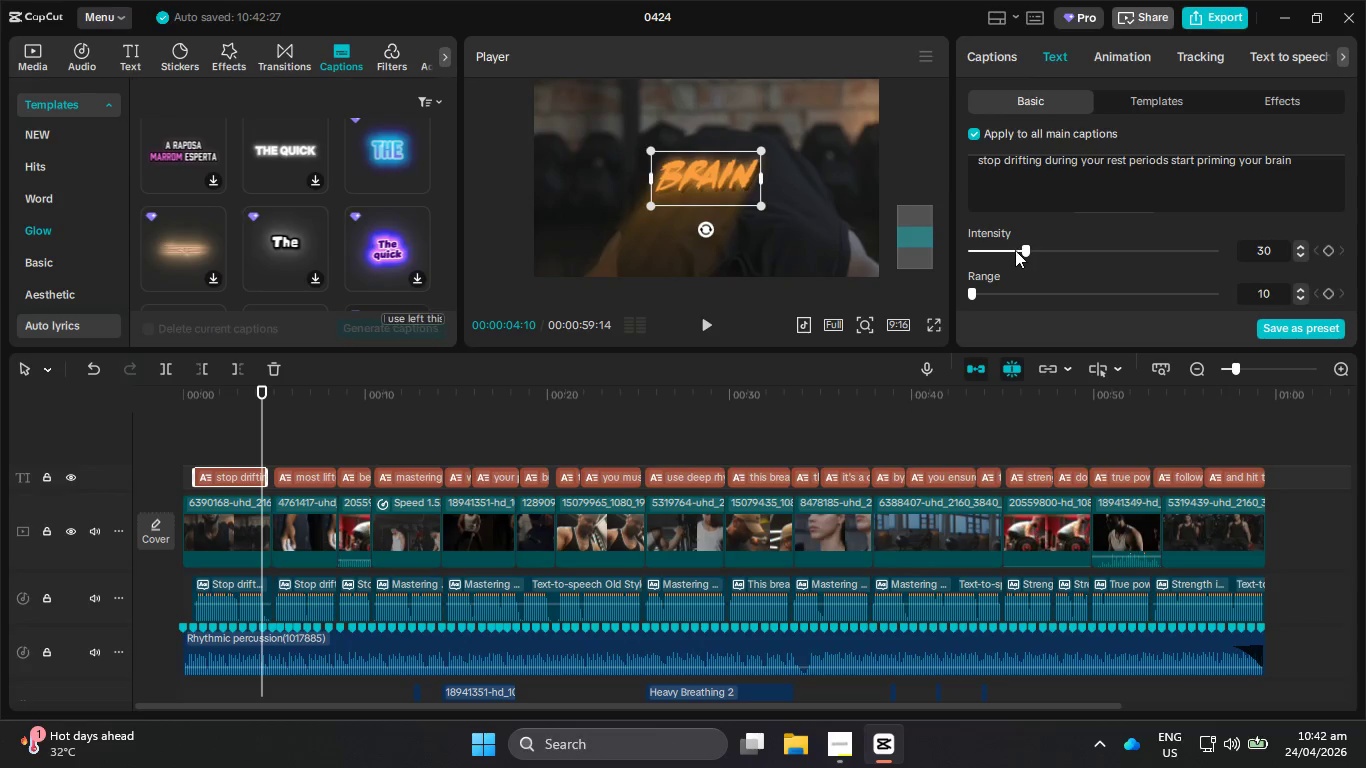 
left_click_drag(start_coordinate=[1015, 250], to_coordinate=[933, 249])
 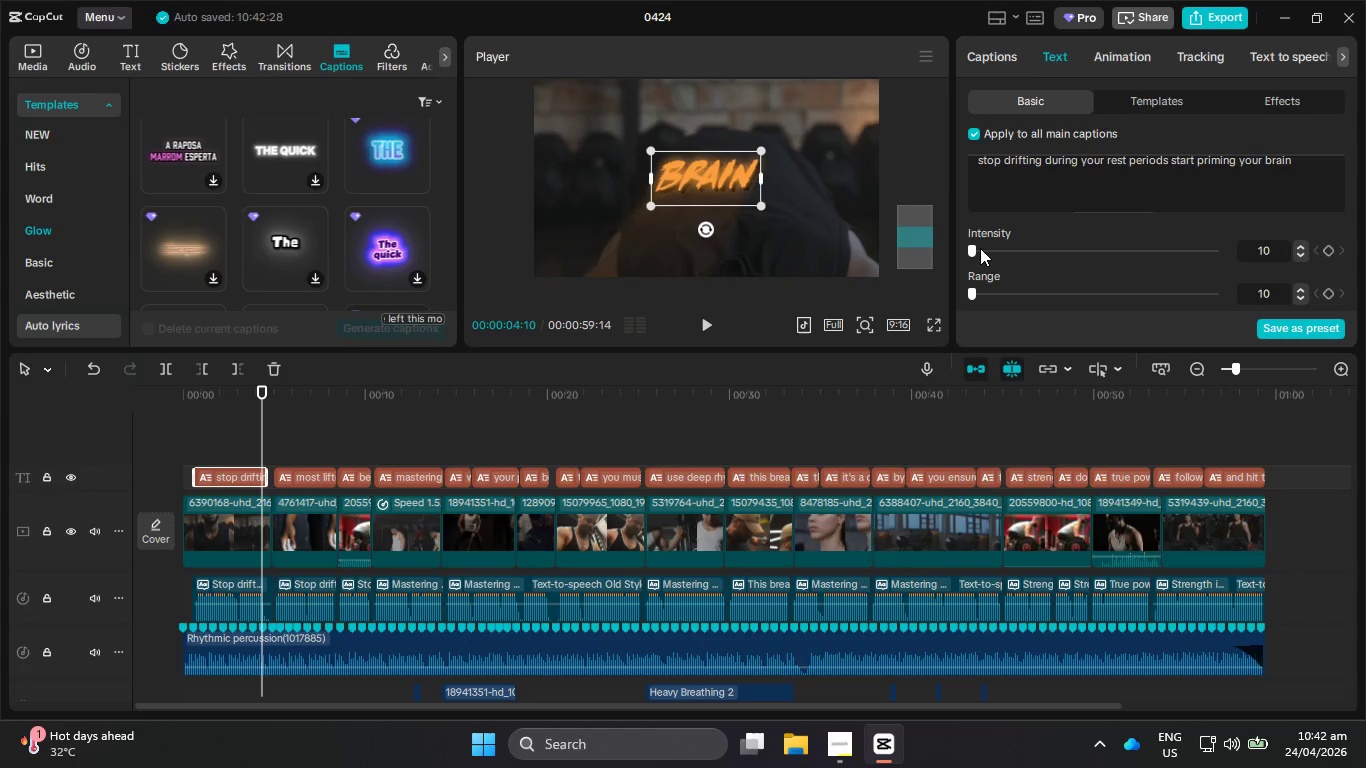 
left_click_drag(start_coordinate=[978, 248], to_coordinate=[987, 248])
 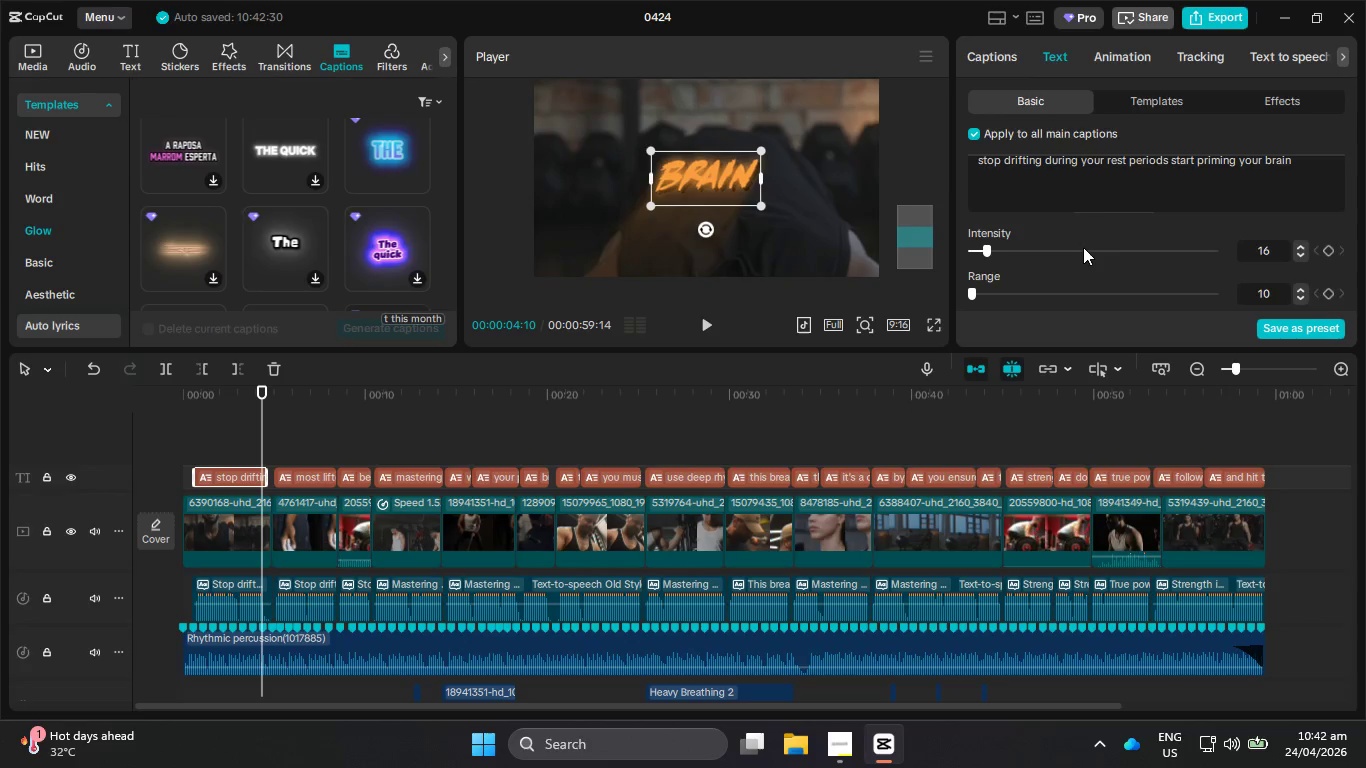 
scroll: coordinate [1083, 247], scroll_direction: up, amount: 1.0
 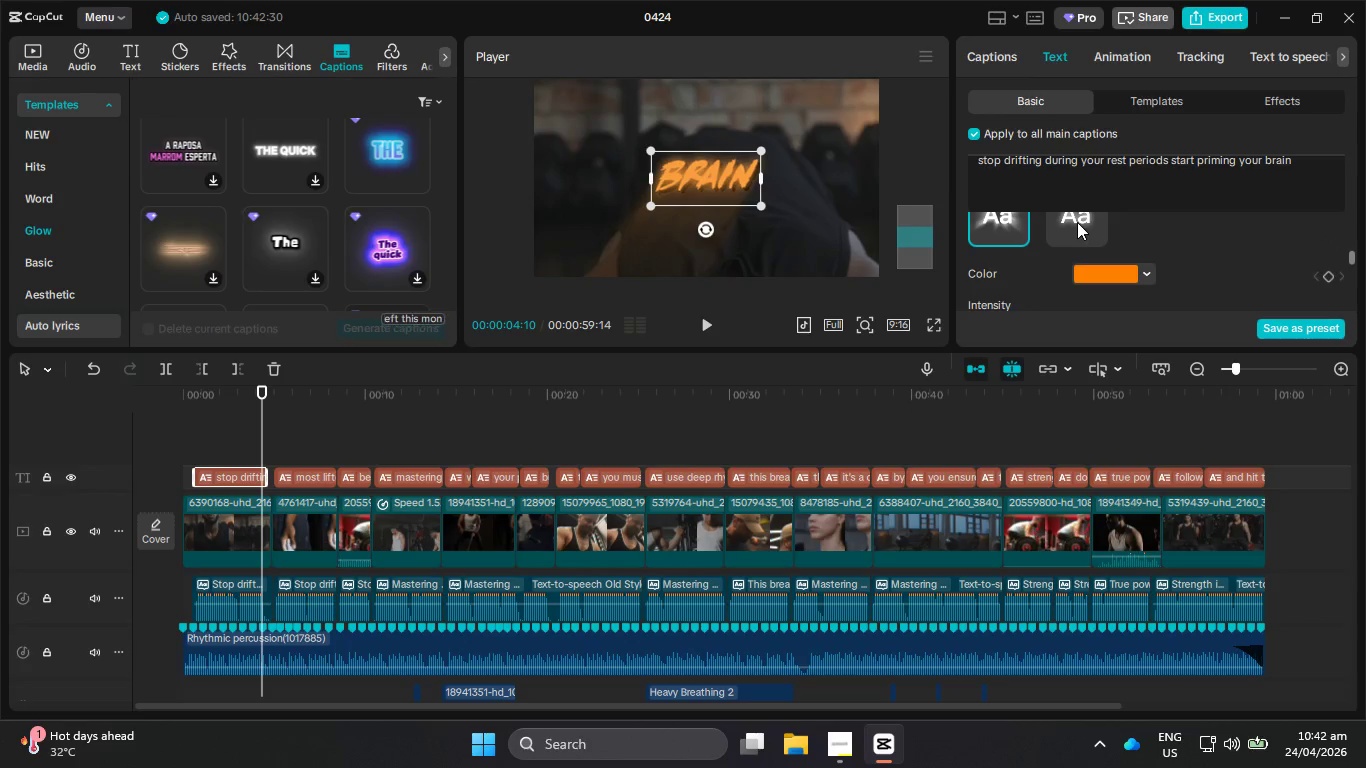 
left_click([1077, 221])
 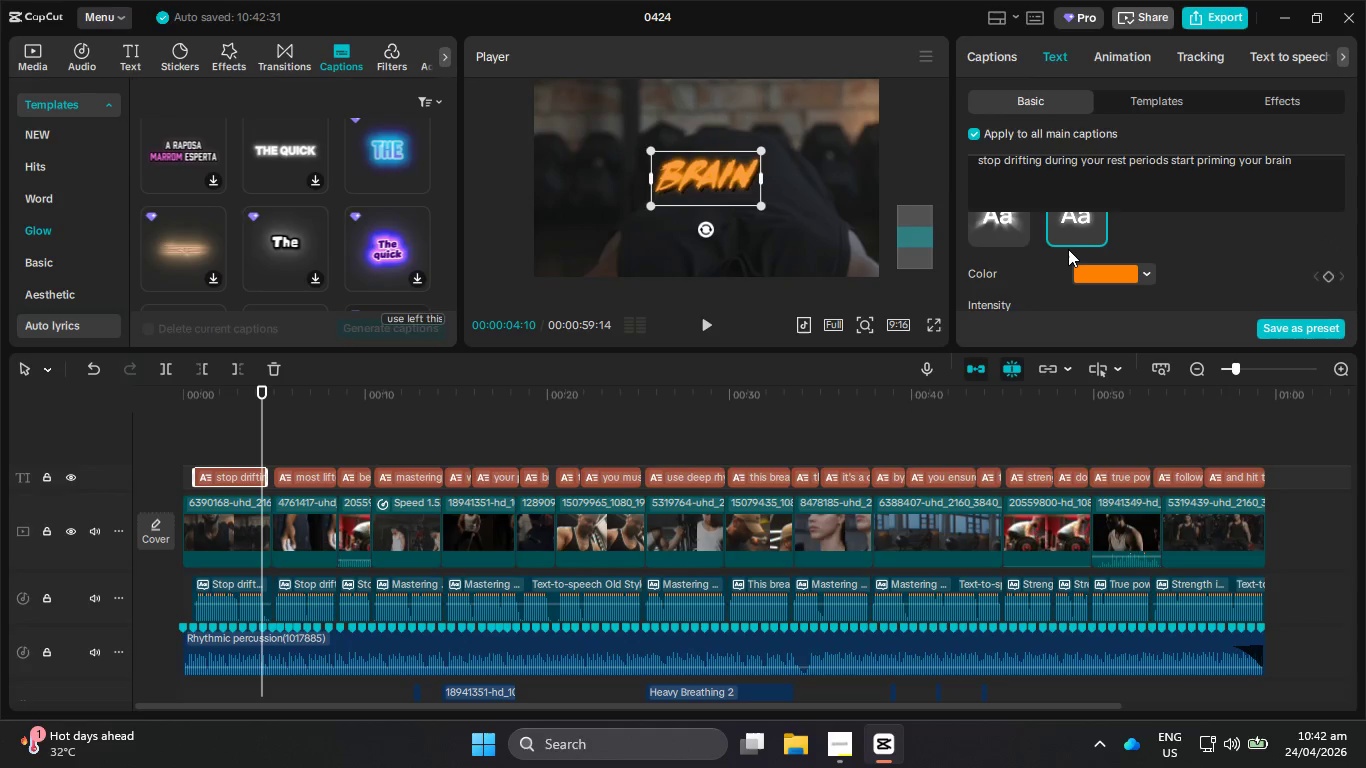 
scroll: coordinate [1066, 250], scroll_direction: down, amount: 1.0
 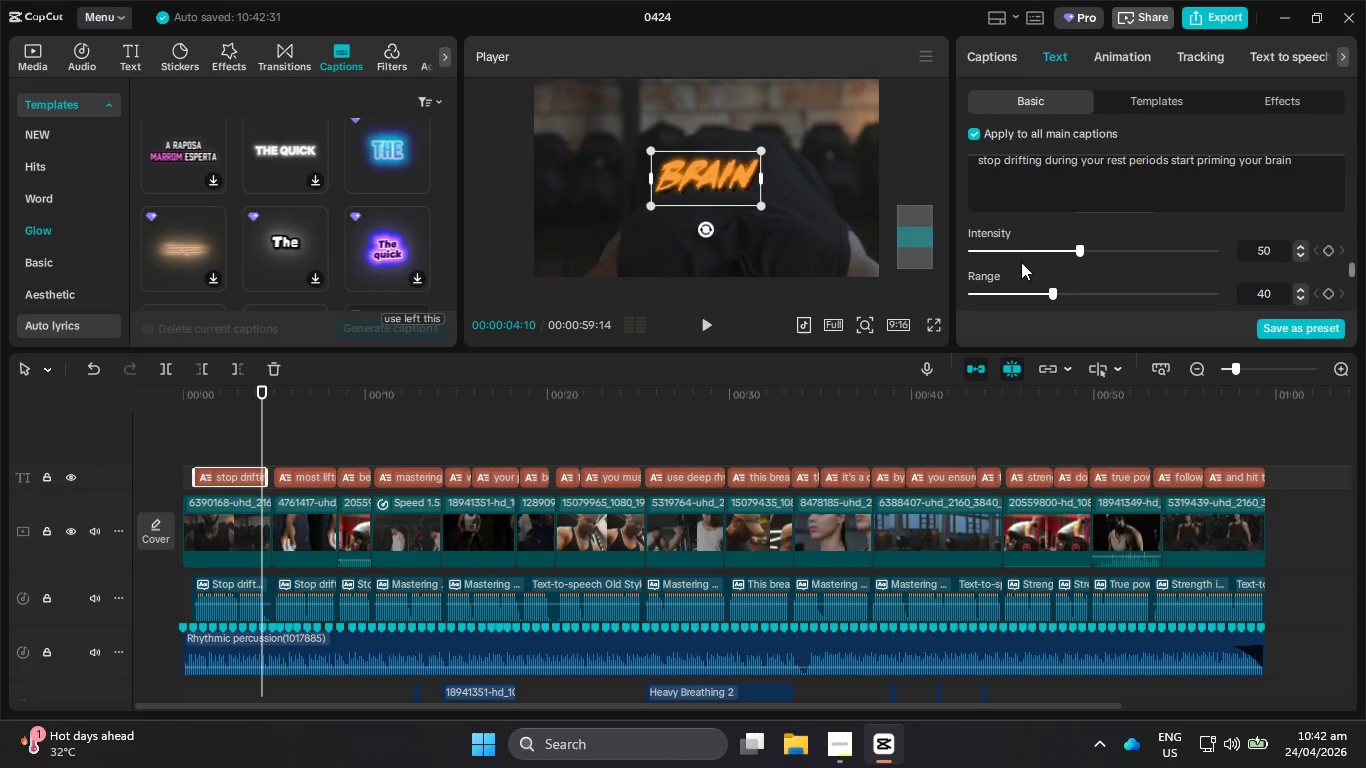 
left_click_drag(start_coordinate=[1017, 248], to_coordinate=[982, 247])
 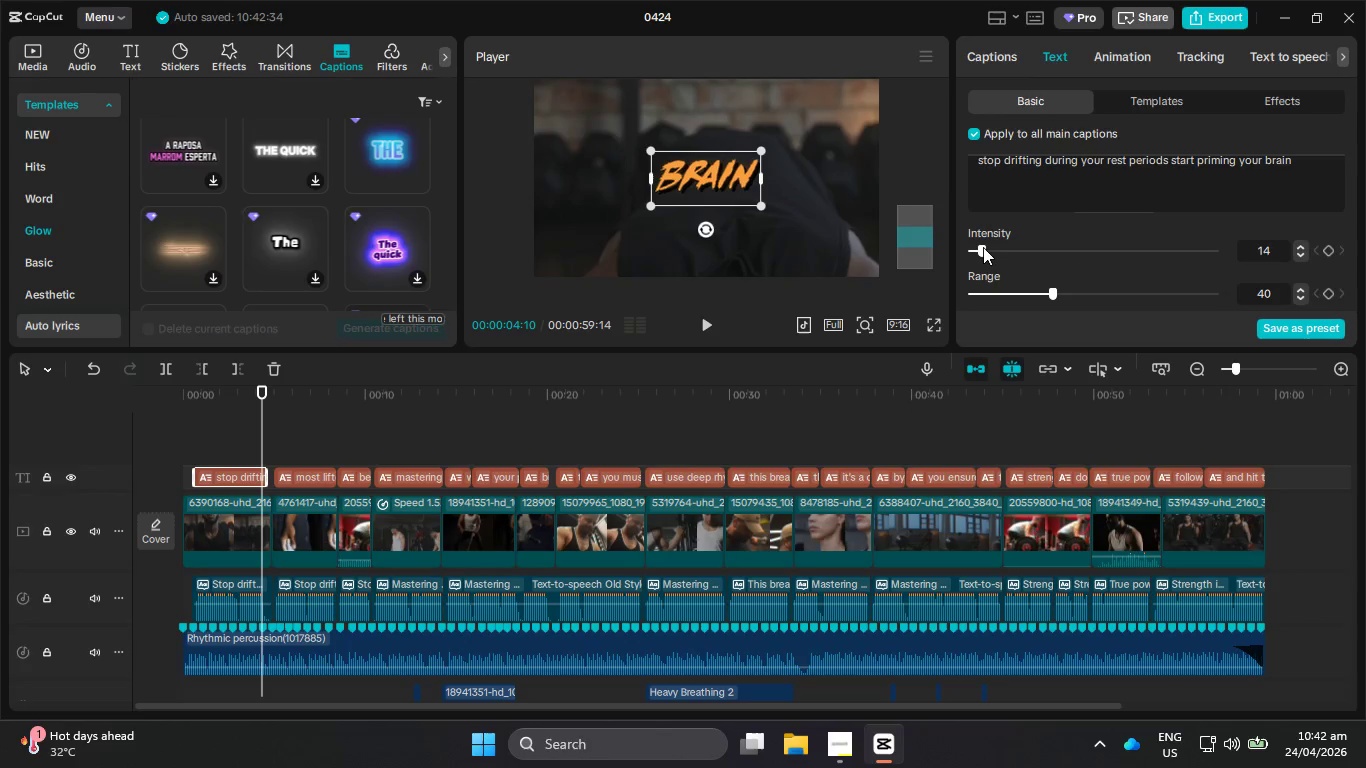 
left_click_drag(start_coordinate=[983, 247], to_coordinate=[1018, 248])
 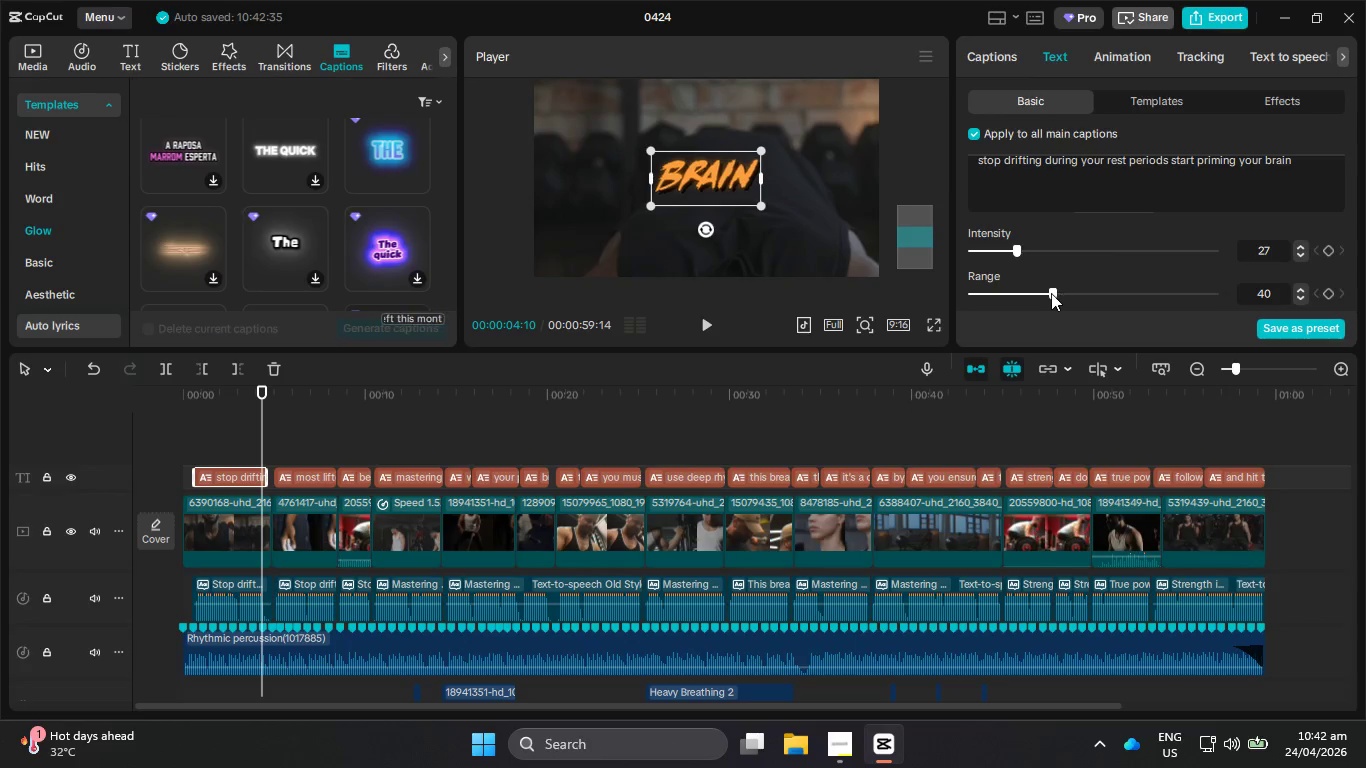 
left_click_drag(start_coordinate=[1050, 292], to_coordinate=[1095, 285])
 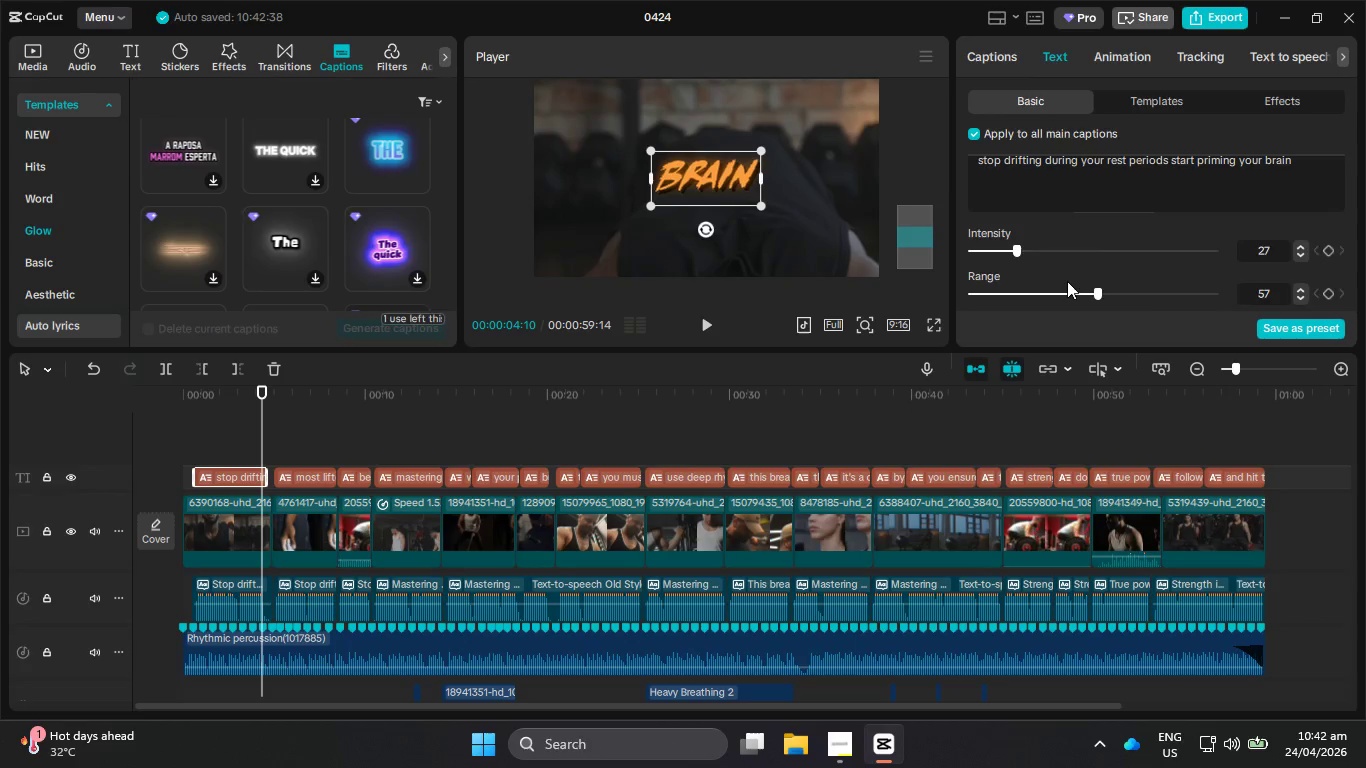 
scroll: coordinate [1027, 270], scroll_direction: up, amount: 3.0
 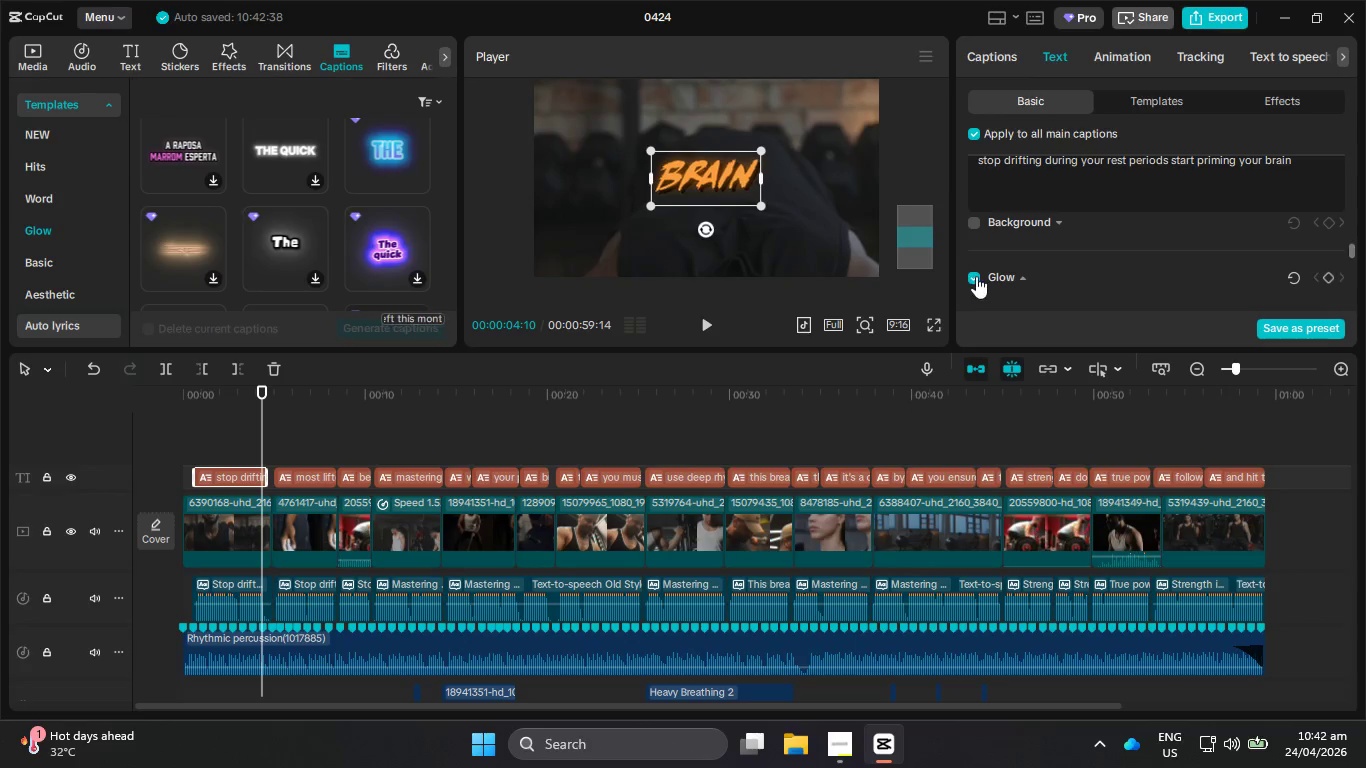 
left_click([976, 276])
 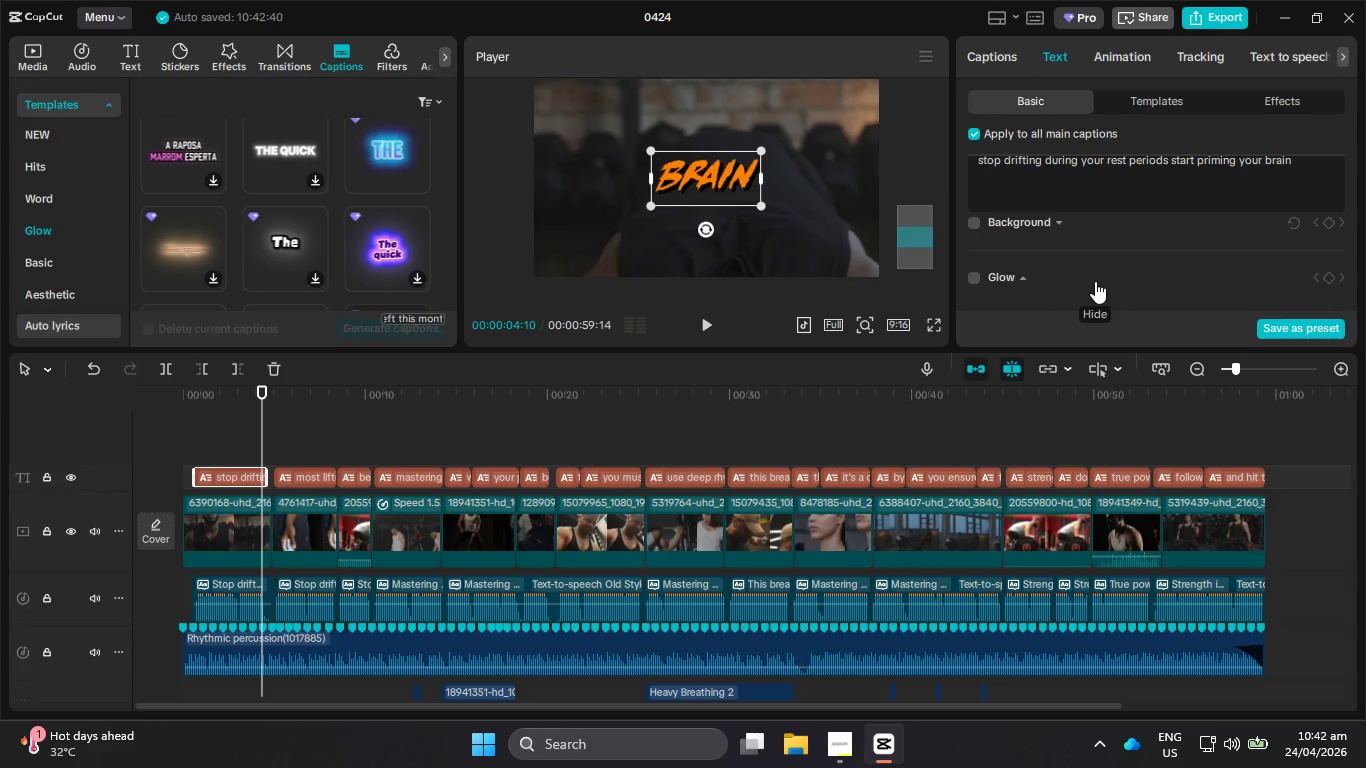 
scroll: coordinate [1089, 276], scroll_direction: down, amount: 7.0
 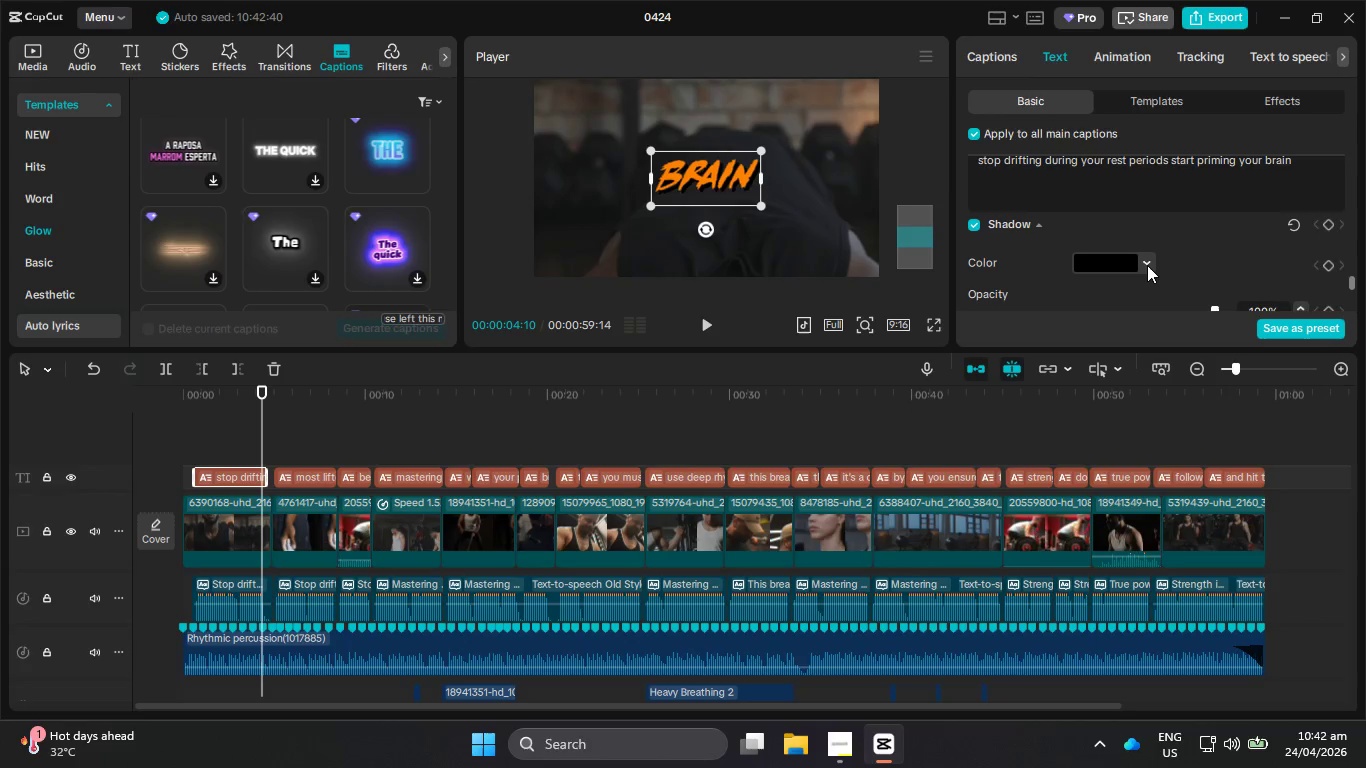 
left_click([1147, 265])
 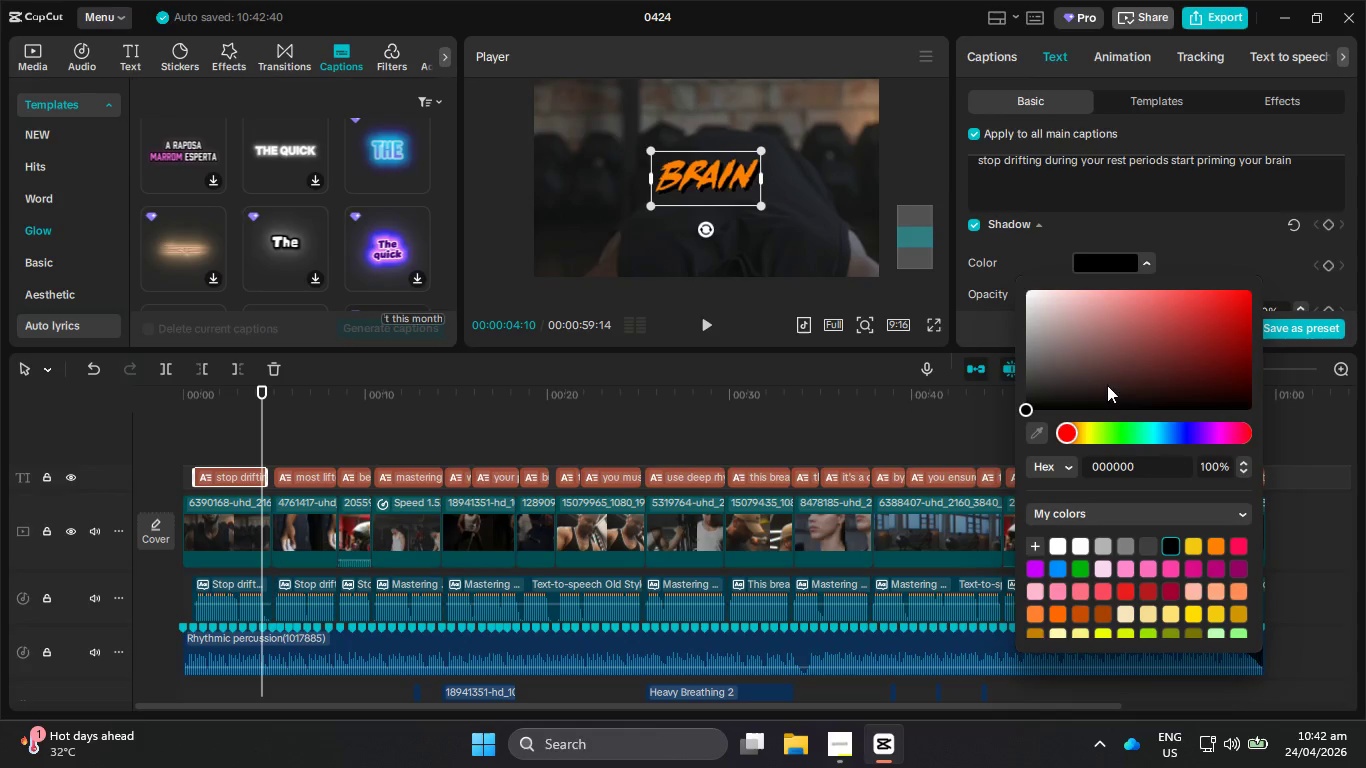 
left_click([1177, 259])
 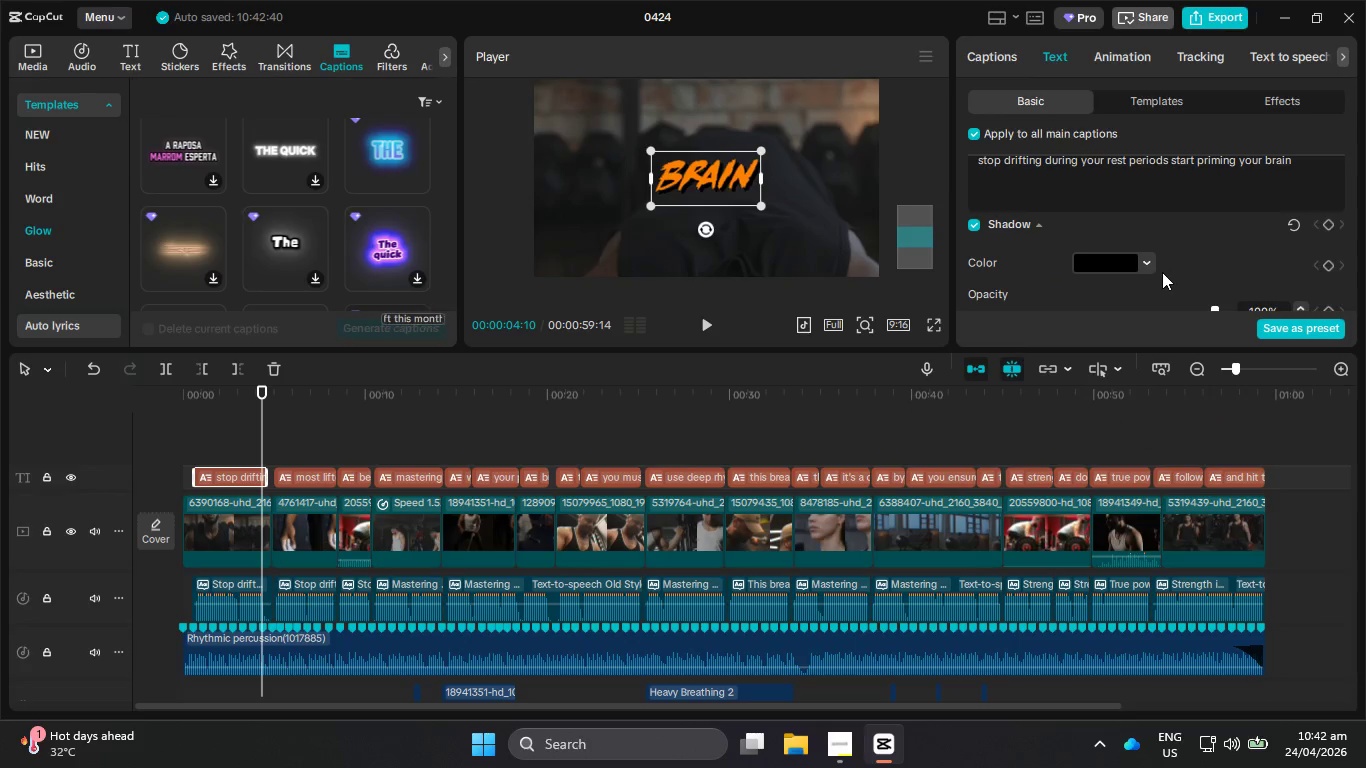 
scroll: coordinate [1159, 273], scroll_direction: down, amount: 2.0
 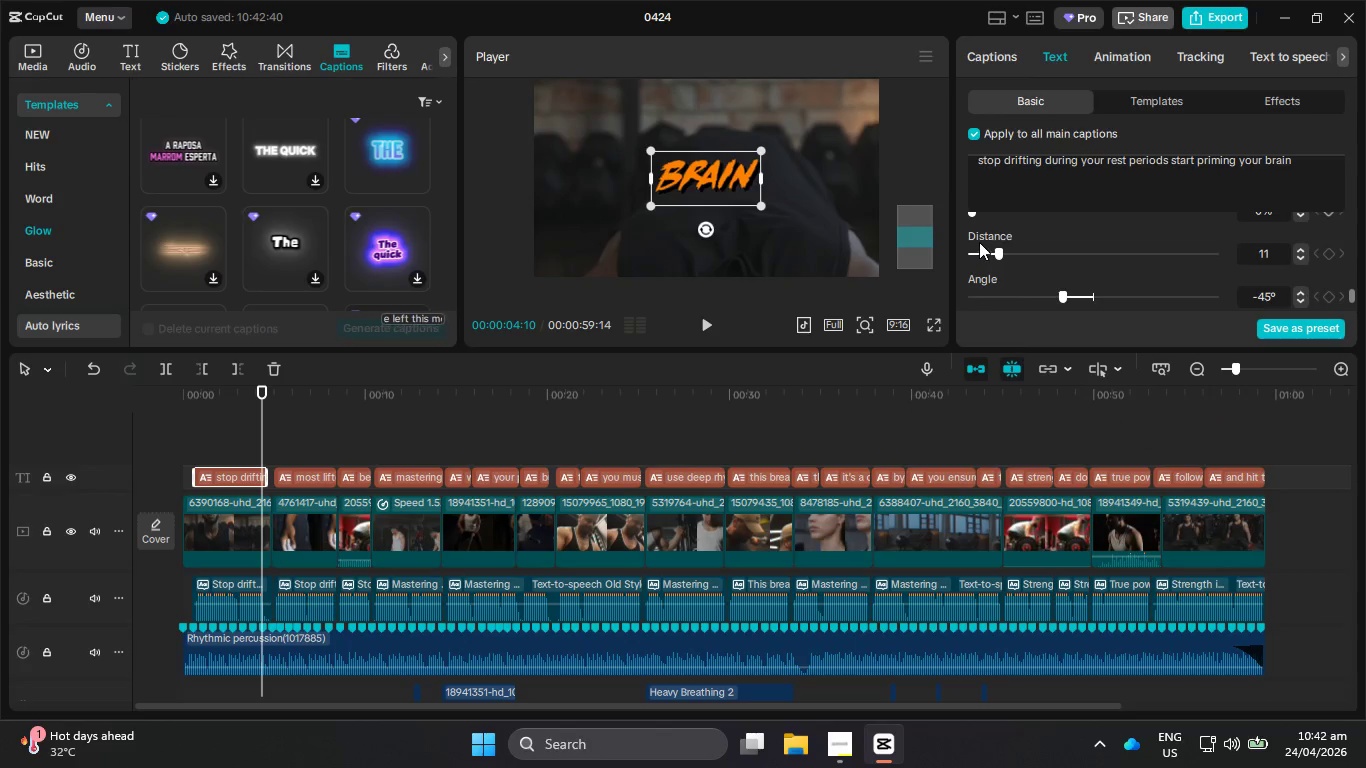 
scroll: coordinate [981, 243], scroll_direction: up, amount: 1.0
 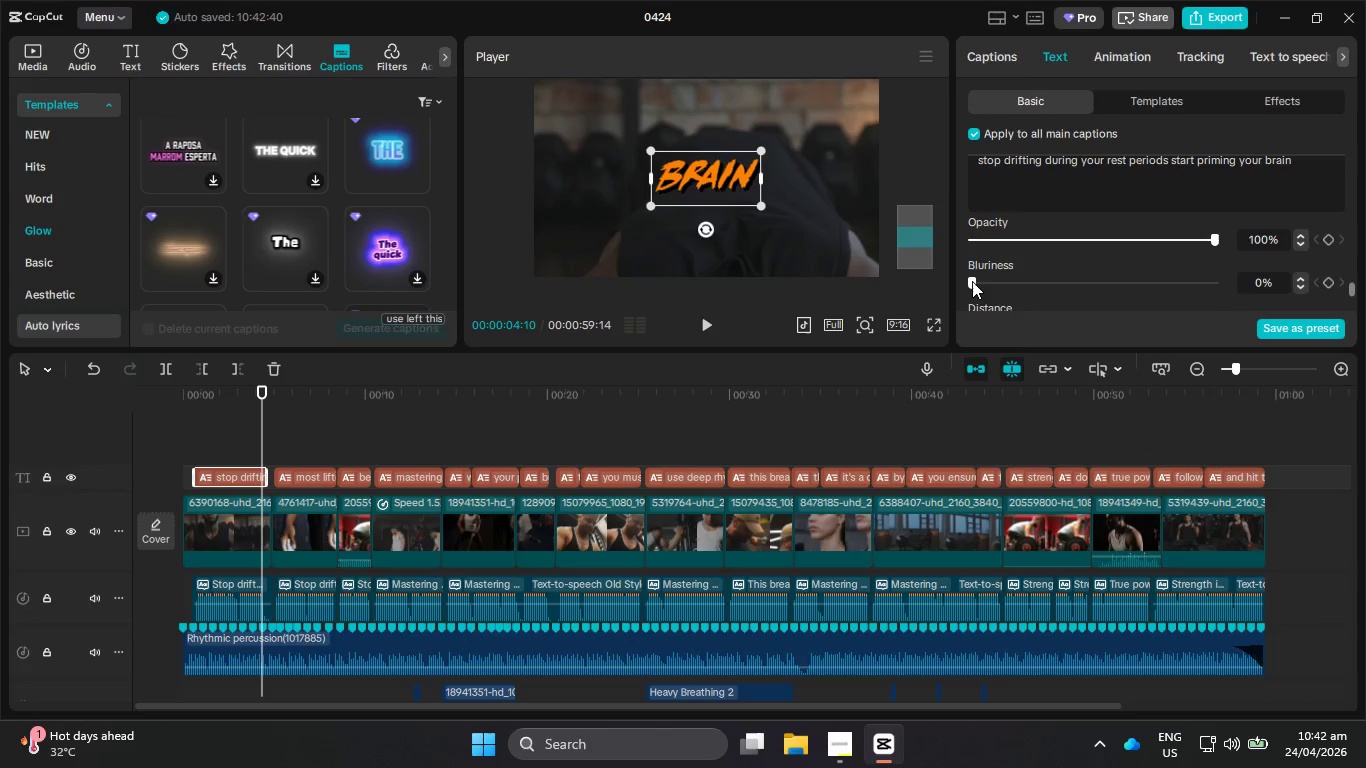 
left_click_drag(start_coordinate=[972, 281], to_coordinate=[1059, 281])
 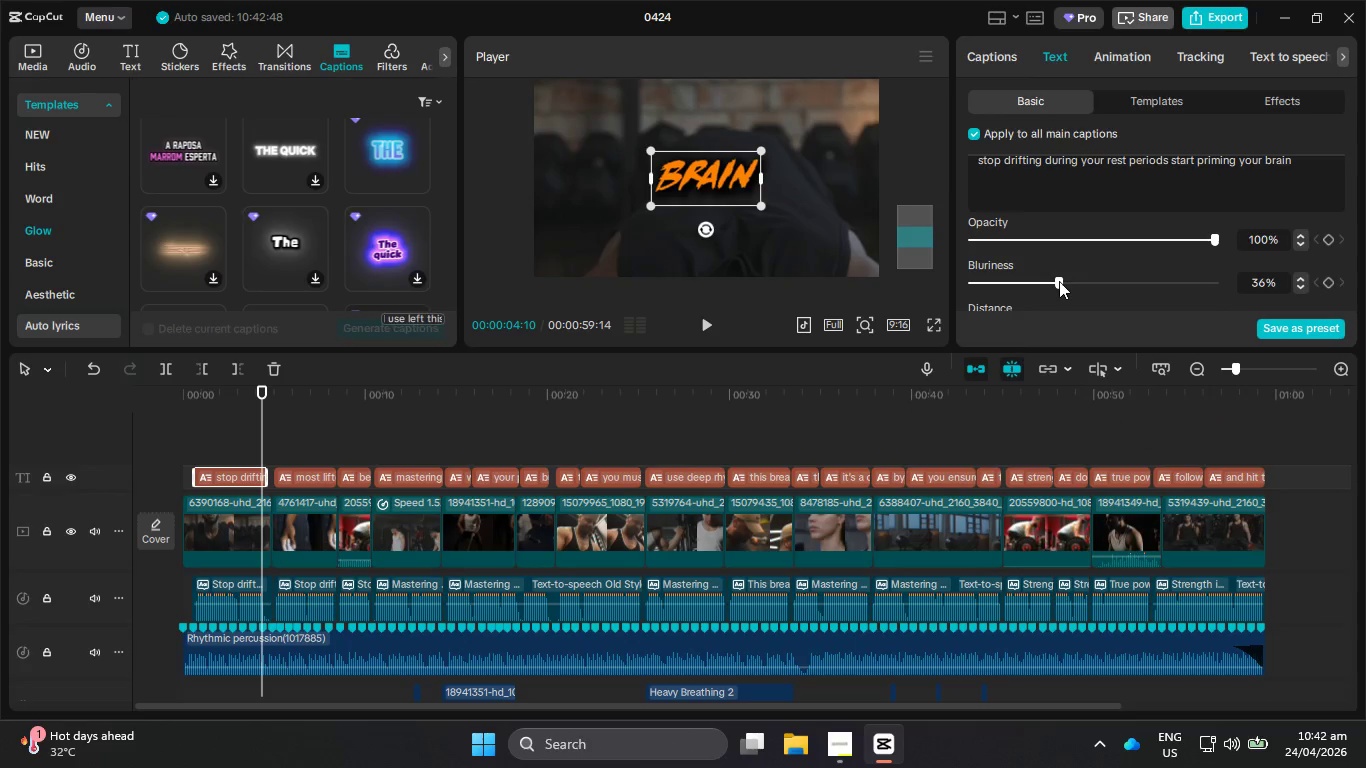 
left_click_drag(start_coordinate=[1059, 281], to_coordinate=[998, 285])
 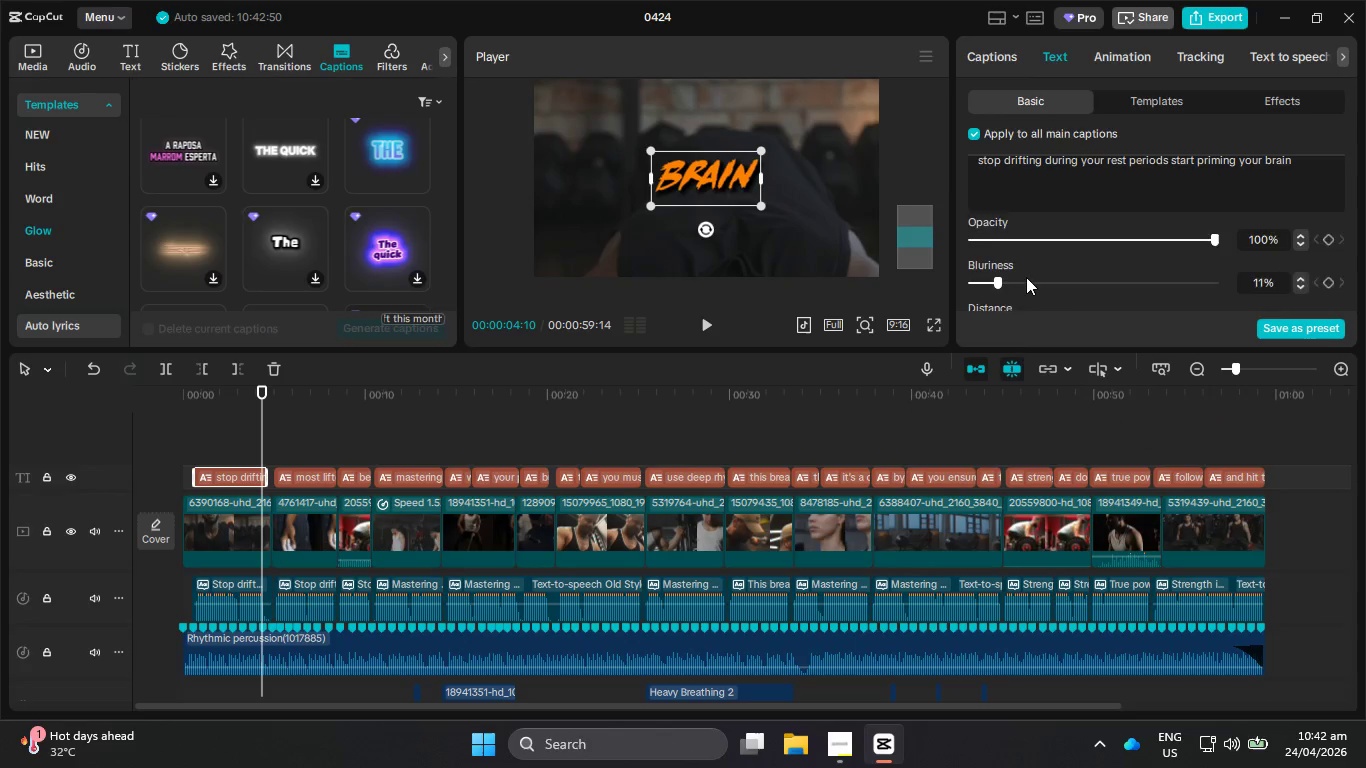 
scroll: coordinate [1026, 277], scroll_direction: down, amount: 1.0
 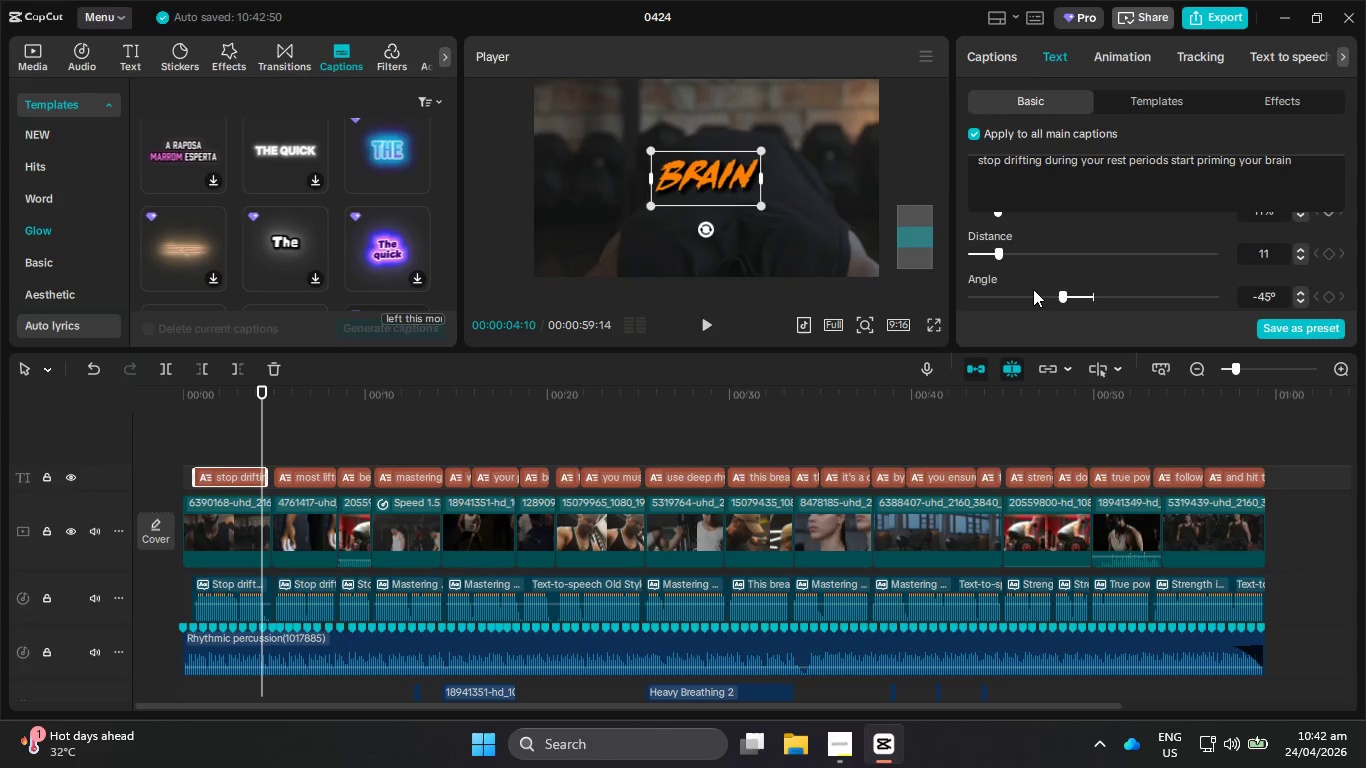 
wait(7.42)
 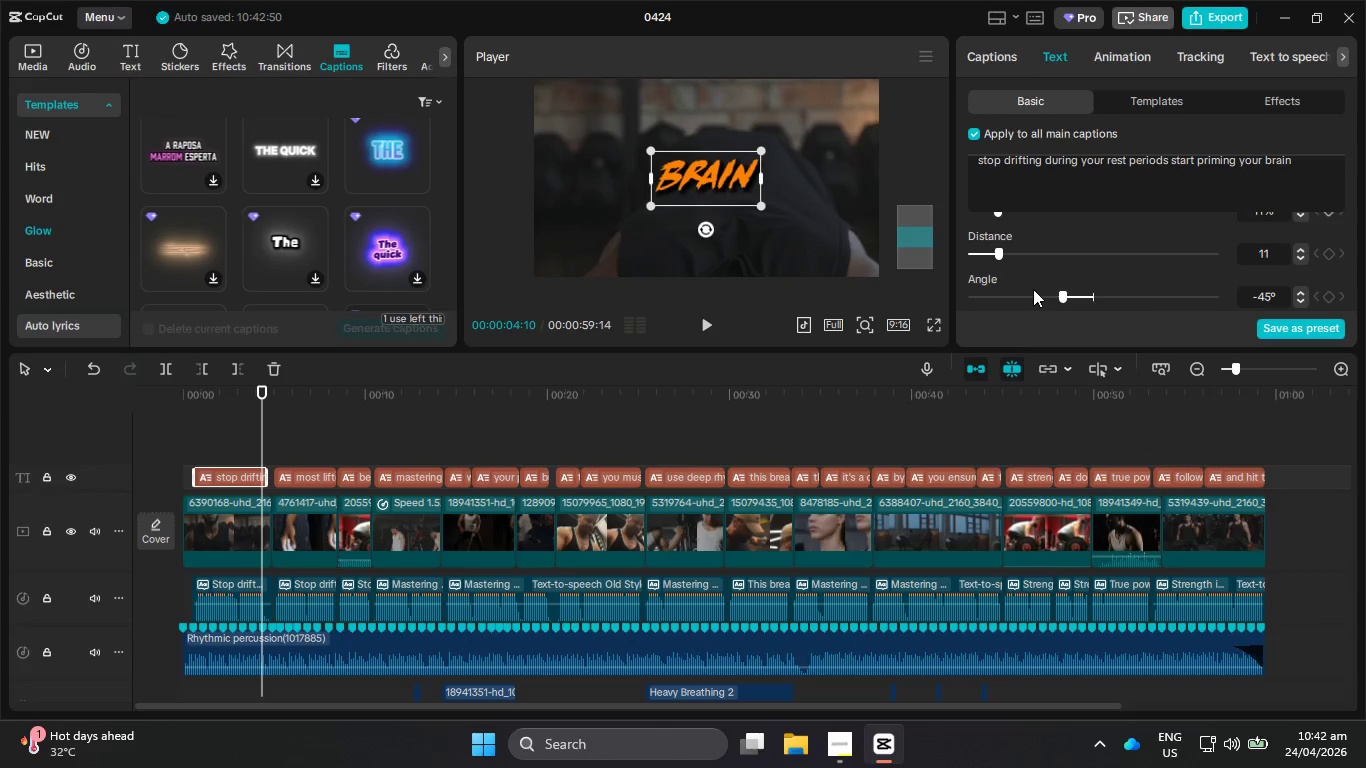 
scroll: coordinate [1075, 287], scroll_direction: down, amount: 1.0
 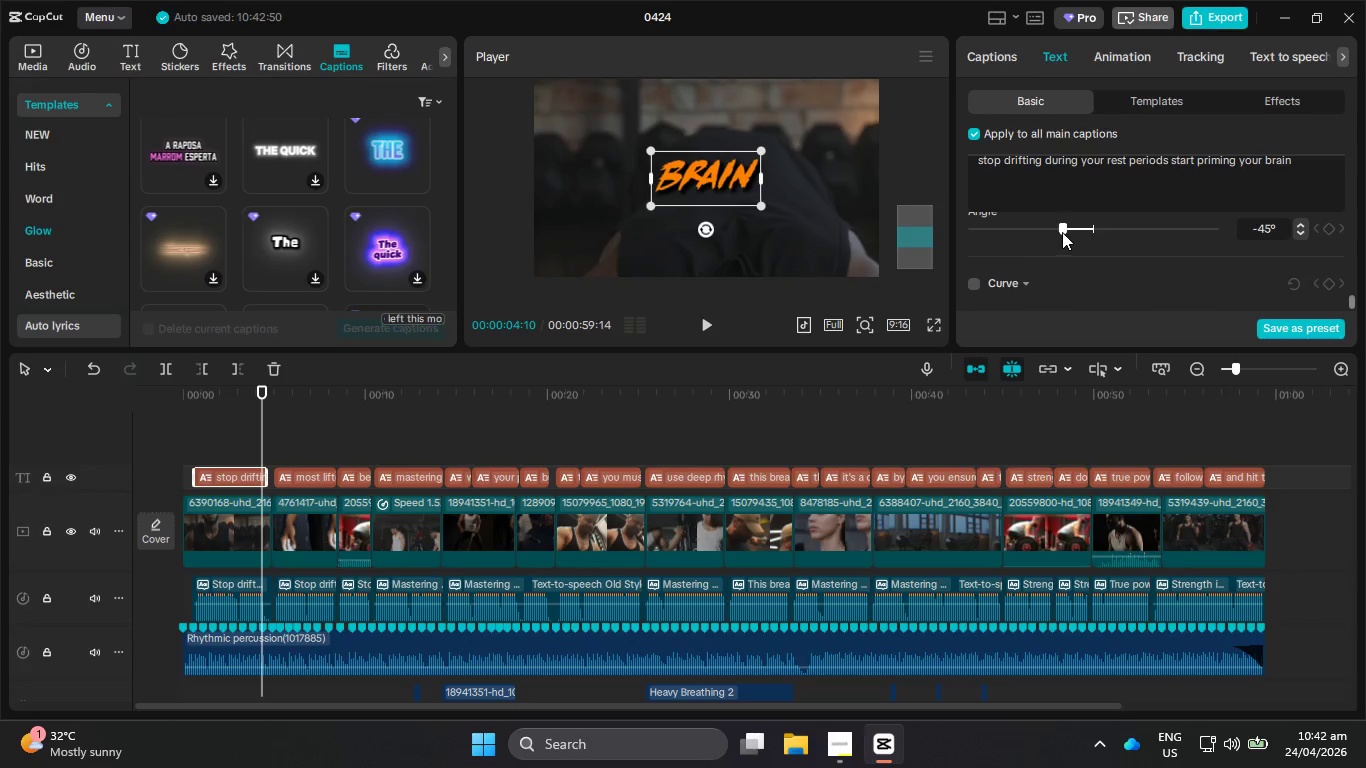 
left_click_drag(start_coordinate=[1062, 227], to_coordinate=[1042, 226])
 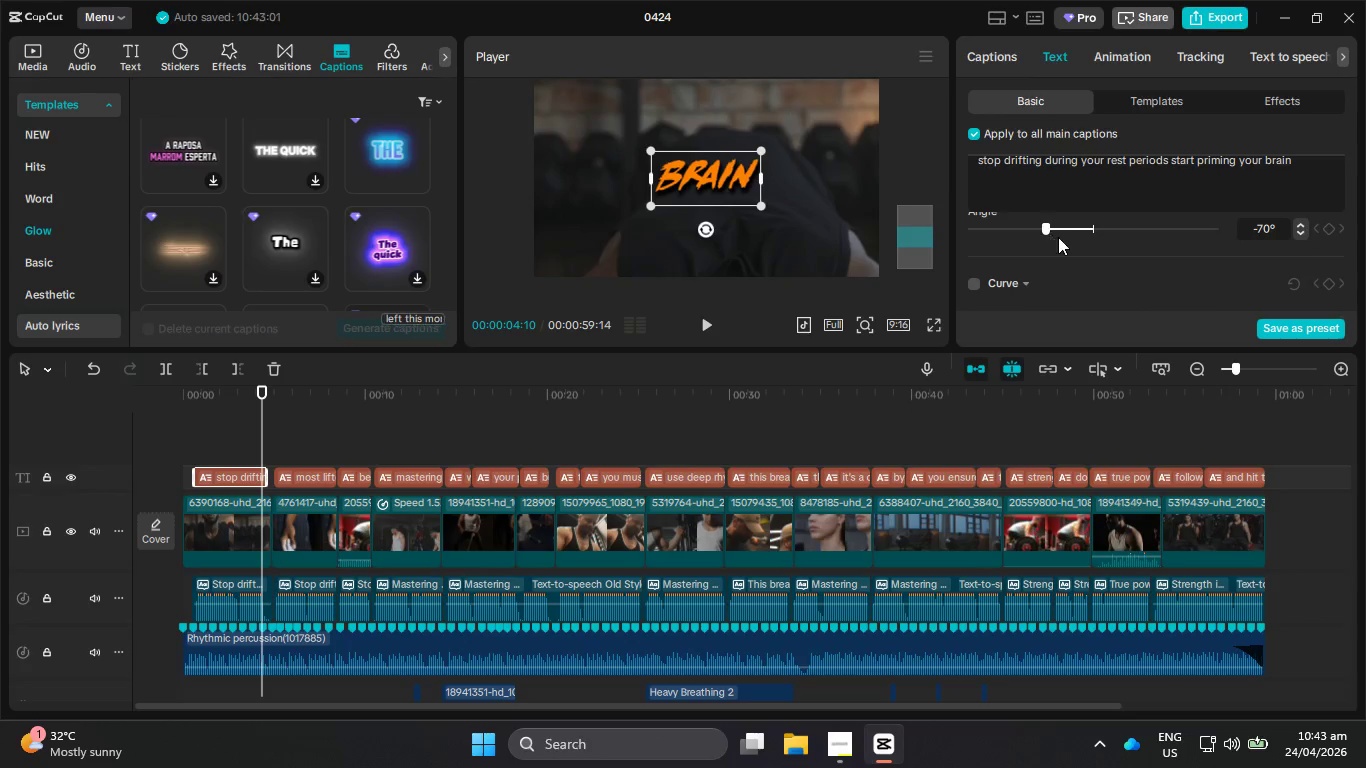 
scroll: coordinate [1044, 268], scroll_direction: up, amount: 10.0
 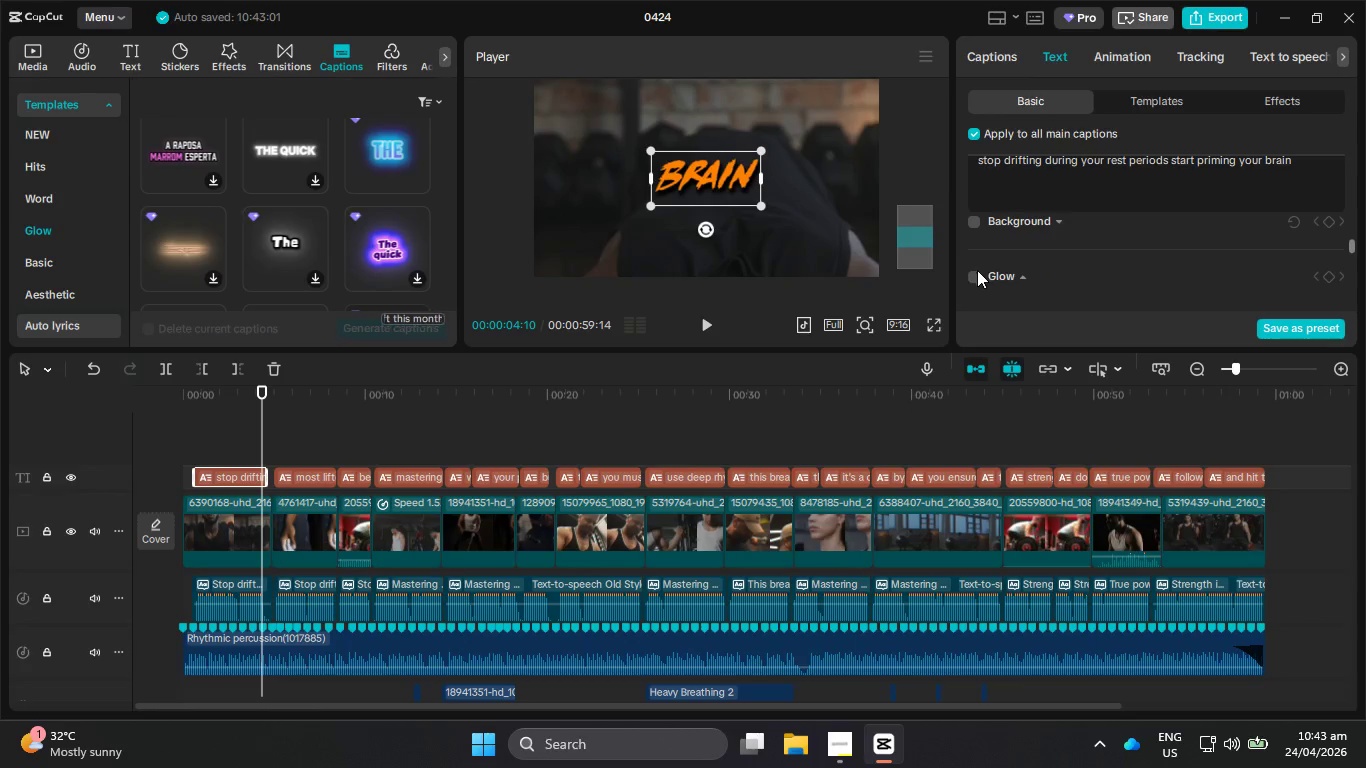 
left_click([968, 274])
 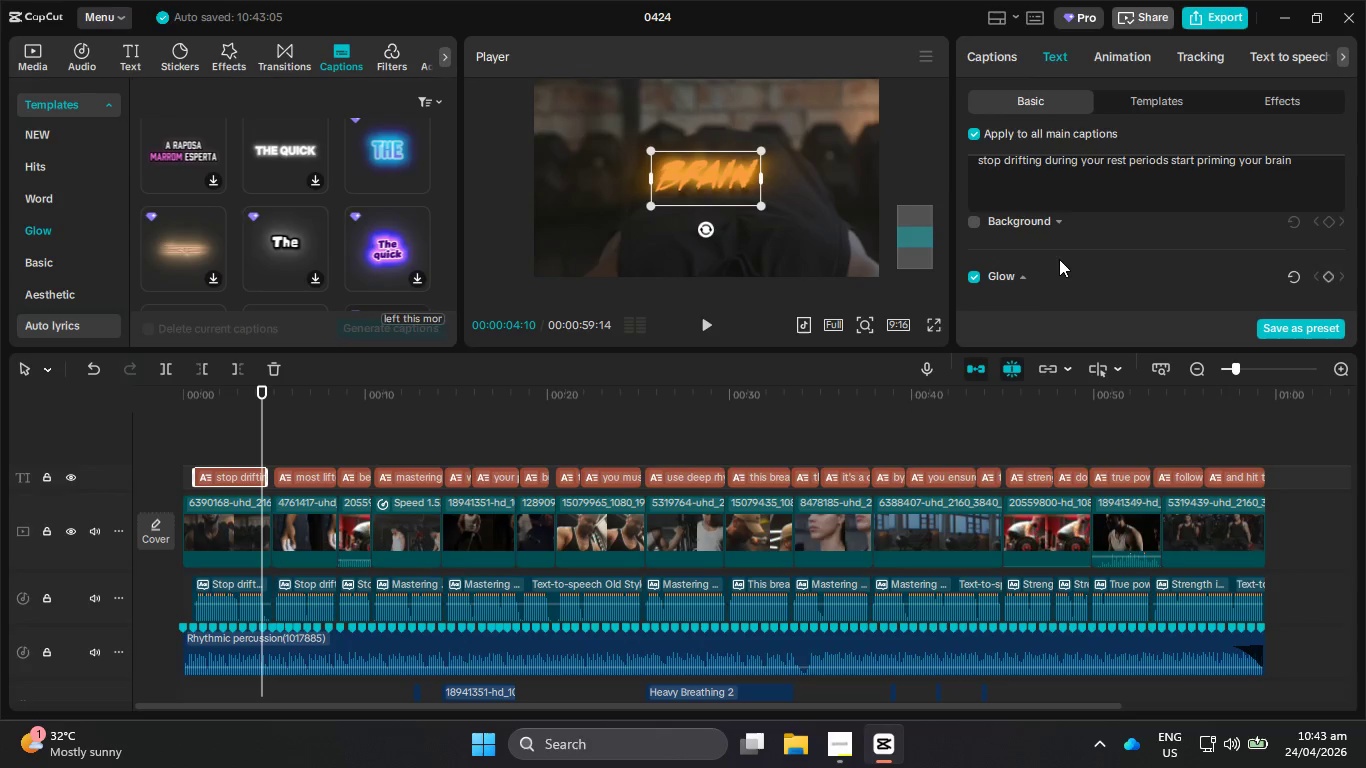 
scroll: coordinate [1094, 243], scroll_direction: down, amount: 2.0
 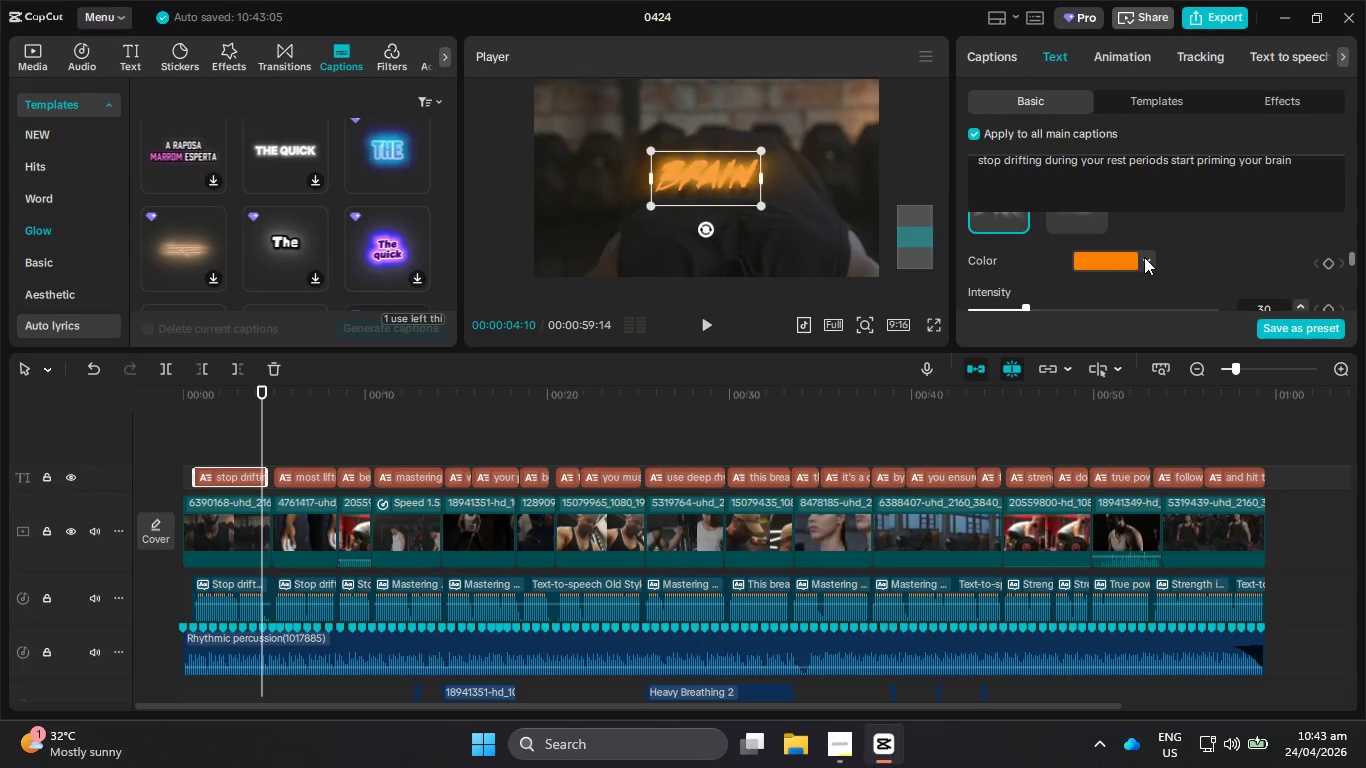 
left_click([1144, 257])
 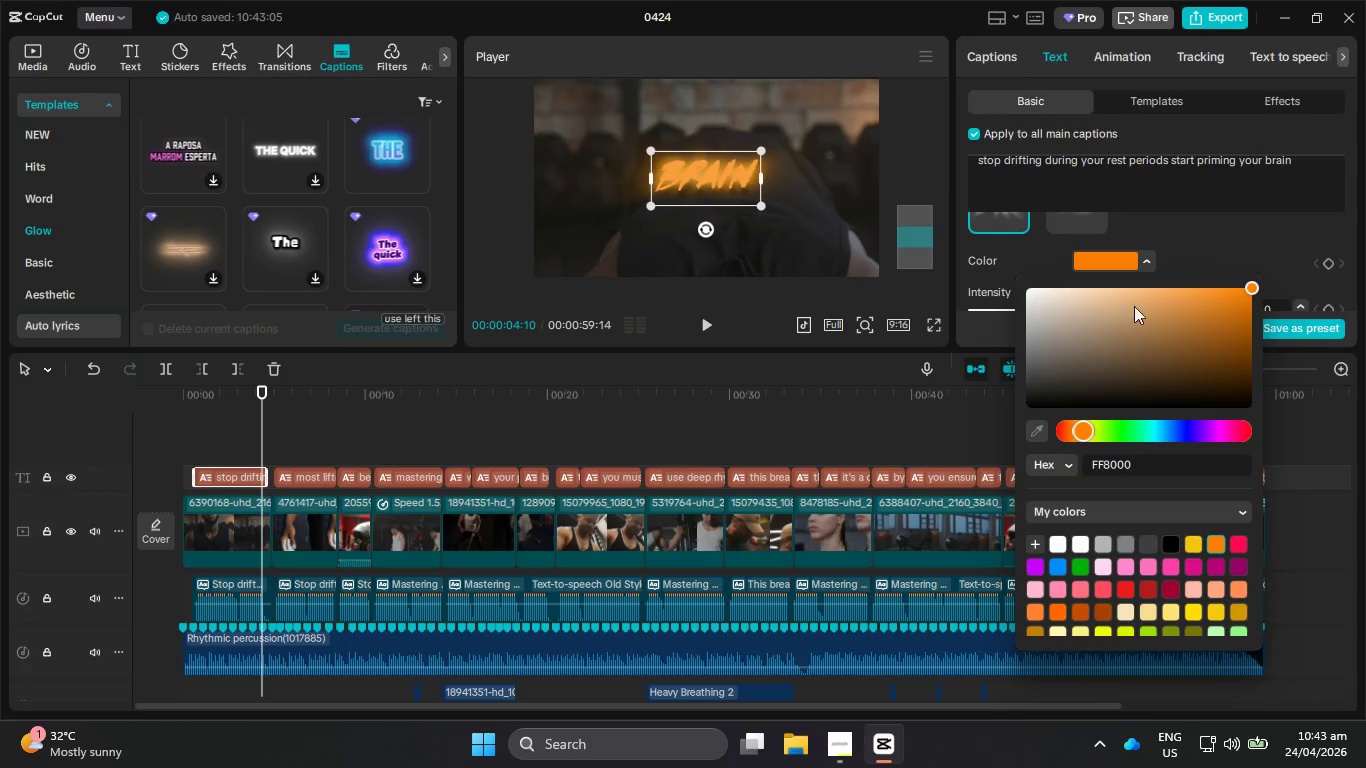 
left_click([1155, 311])
 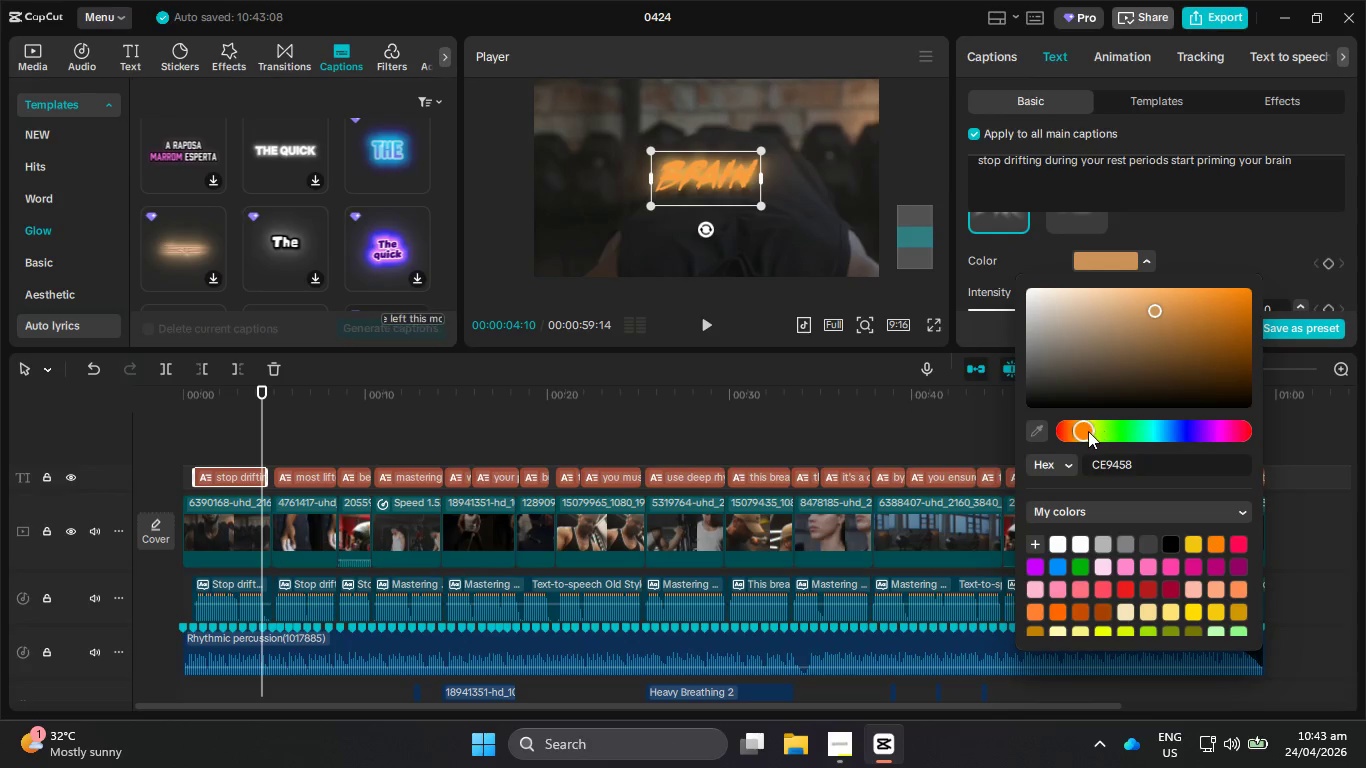 
left_click_drag(start_coordinate=[1083, 431], to_coordinate=[1088, 433])
 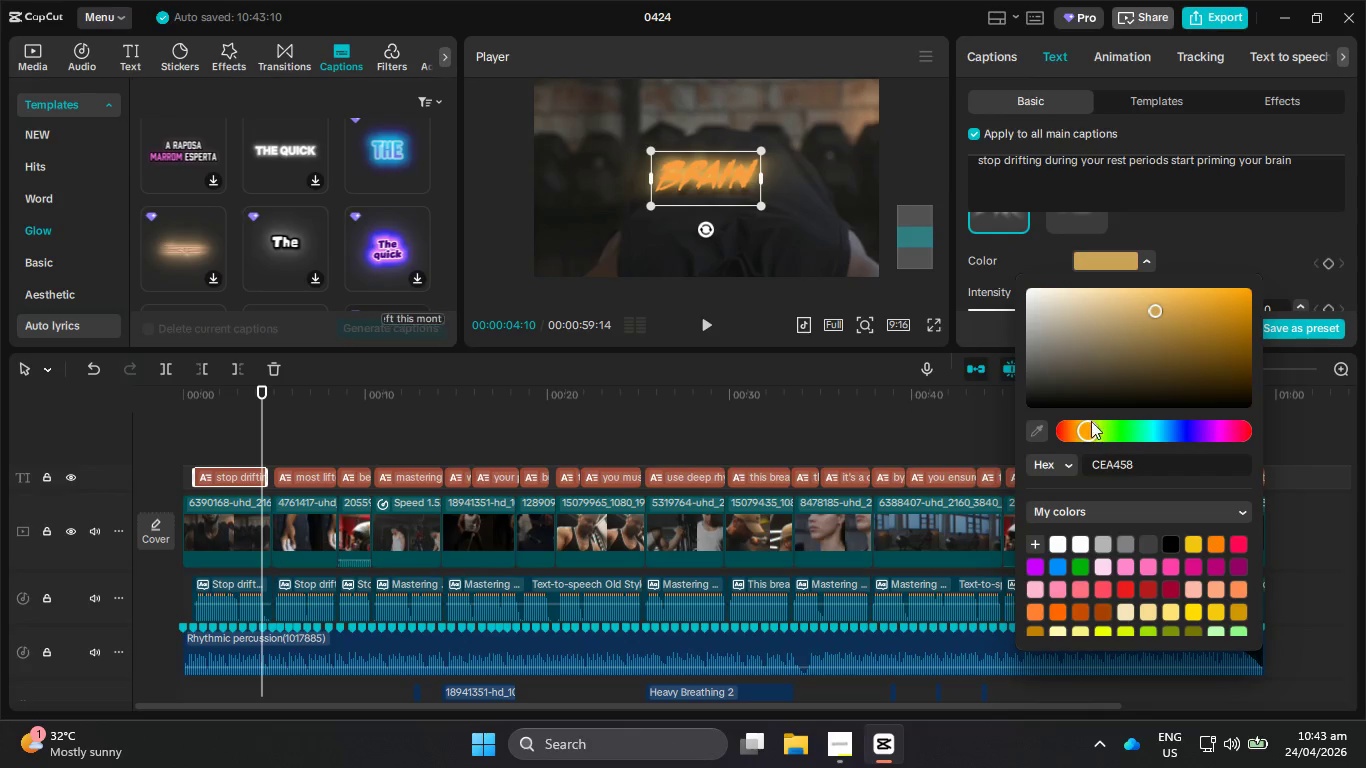 
left_click_drag(start_coordinate=[1082, 429], to_coordinate=[1094, 430])
 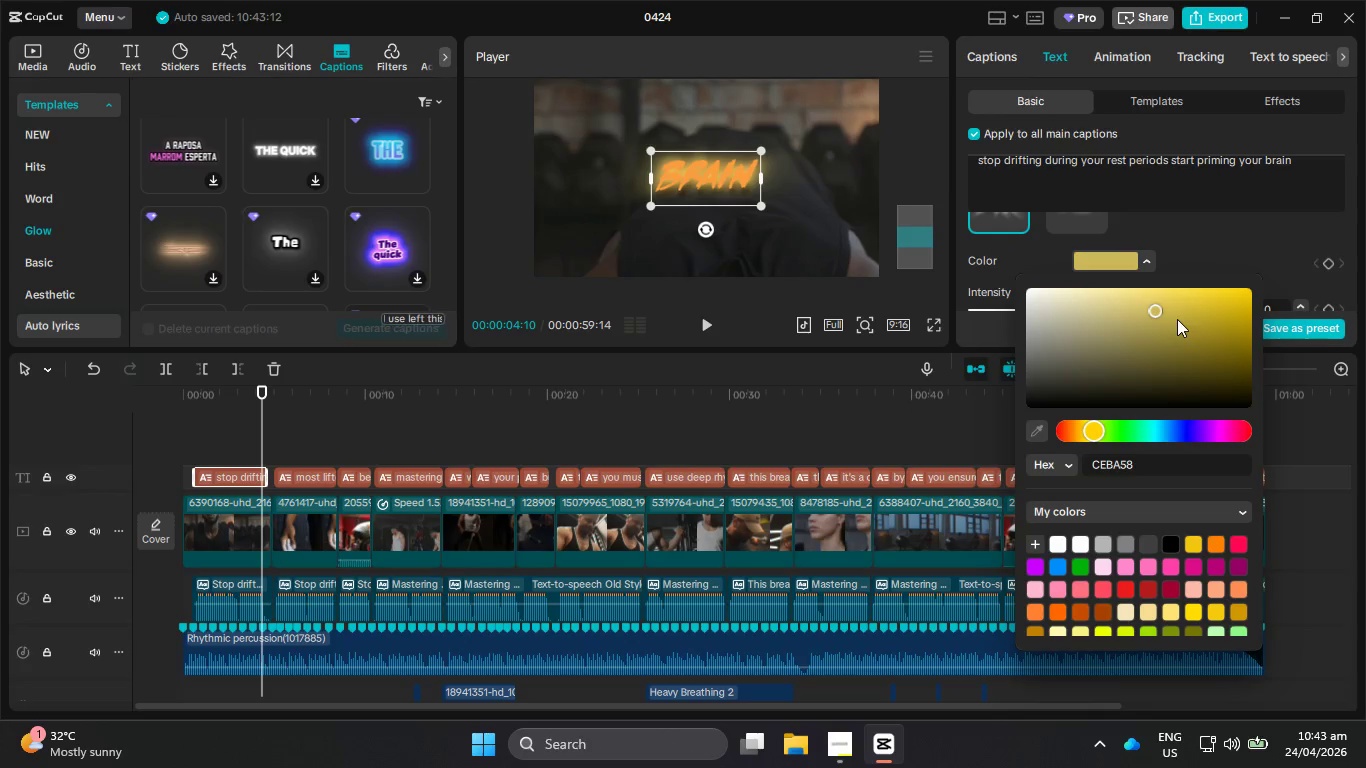 
left_click_drag(start_coordinate=[1178, 314], to_coordinate=[1236, 247])
 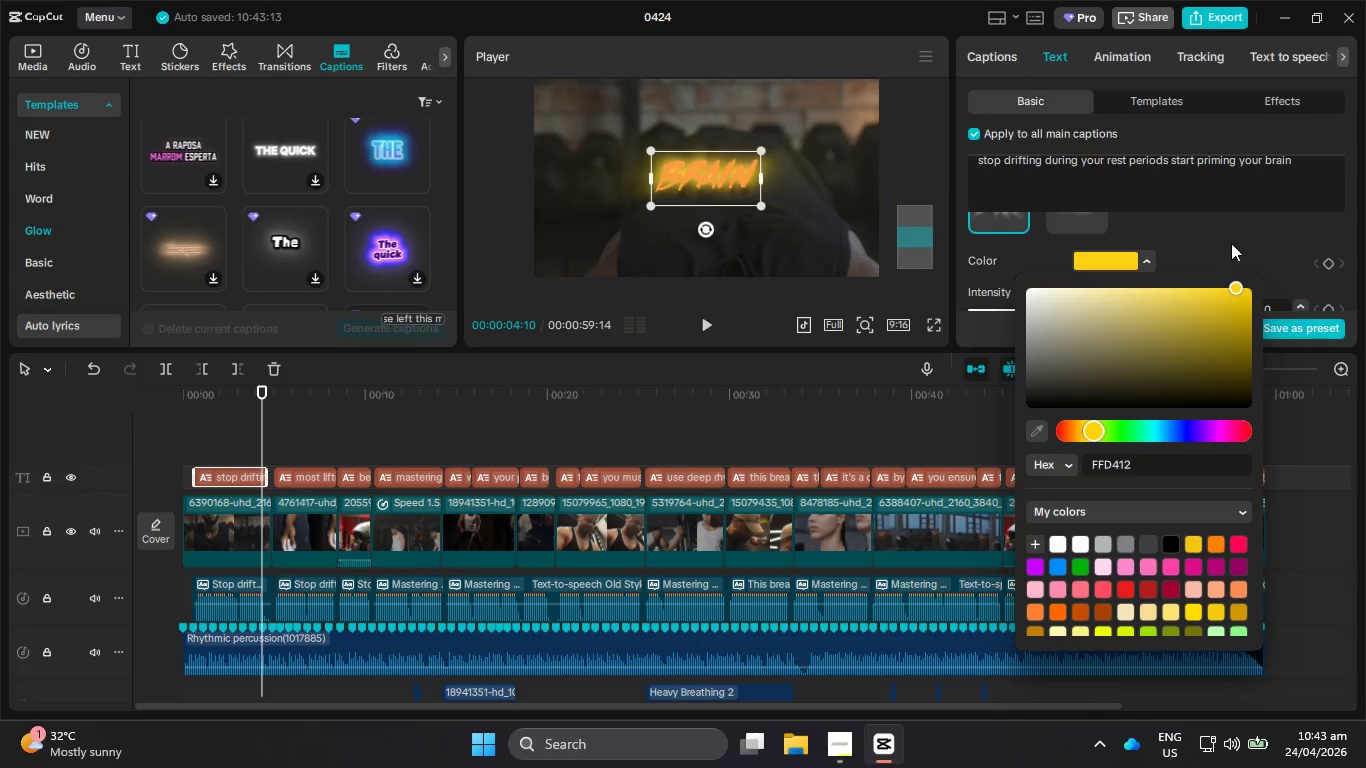 
left_click([1231, 243])
 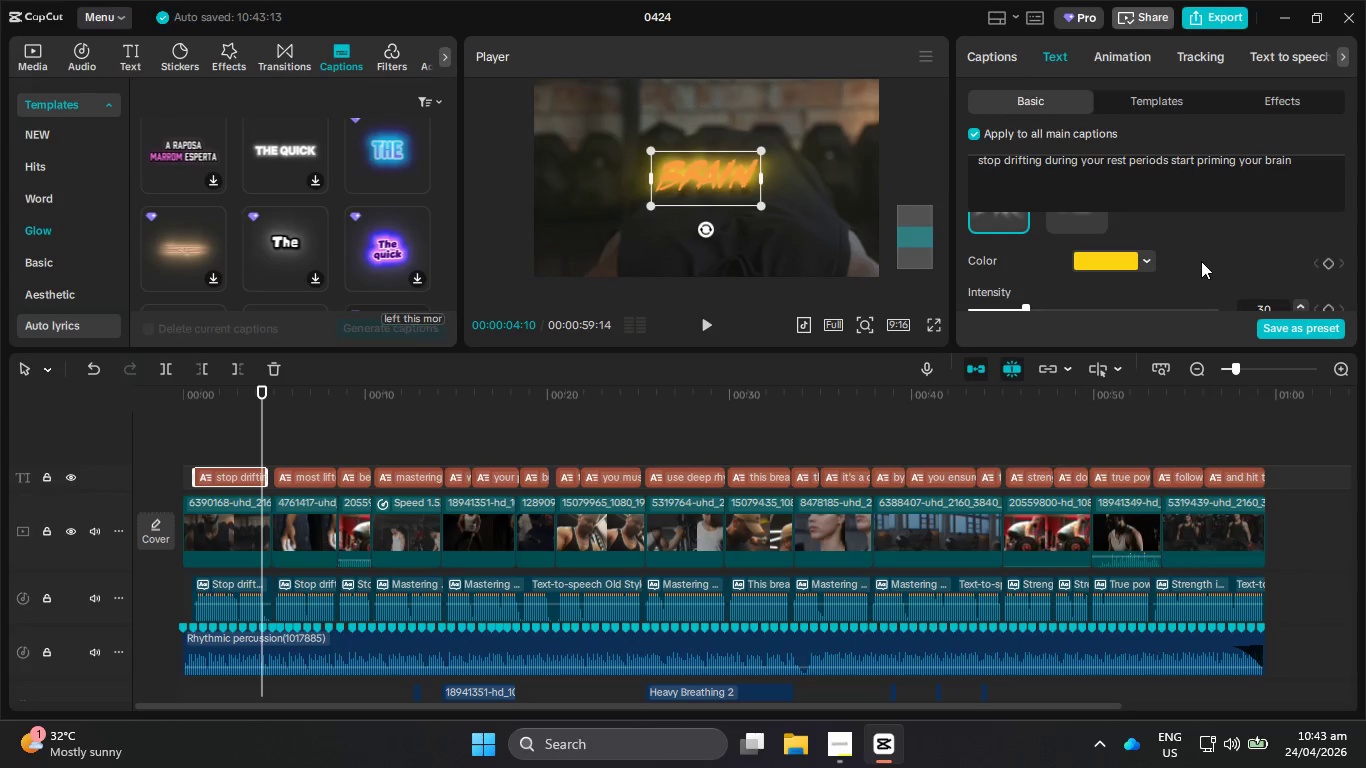 
scroll: coordinate [1197, 261], scroll_direction: down, amount: 1.0
 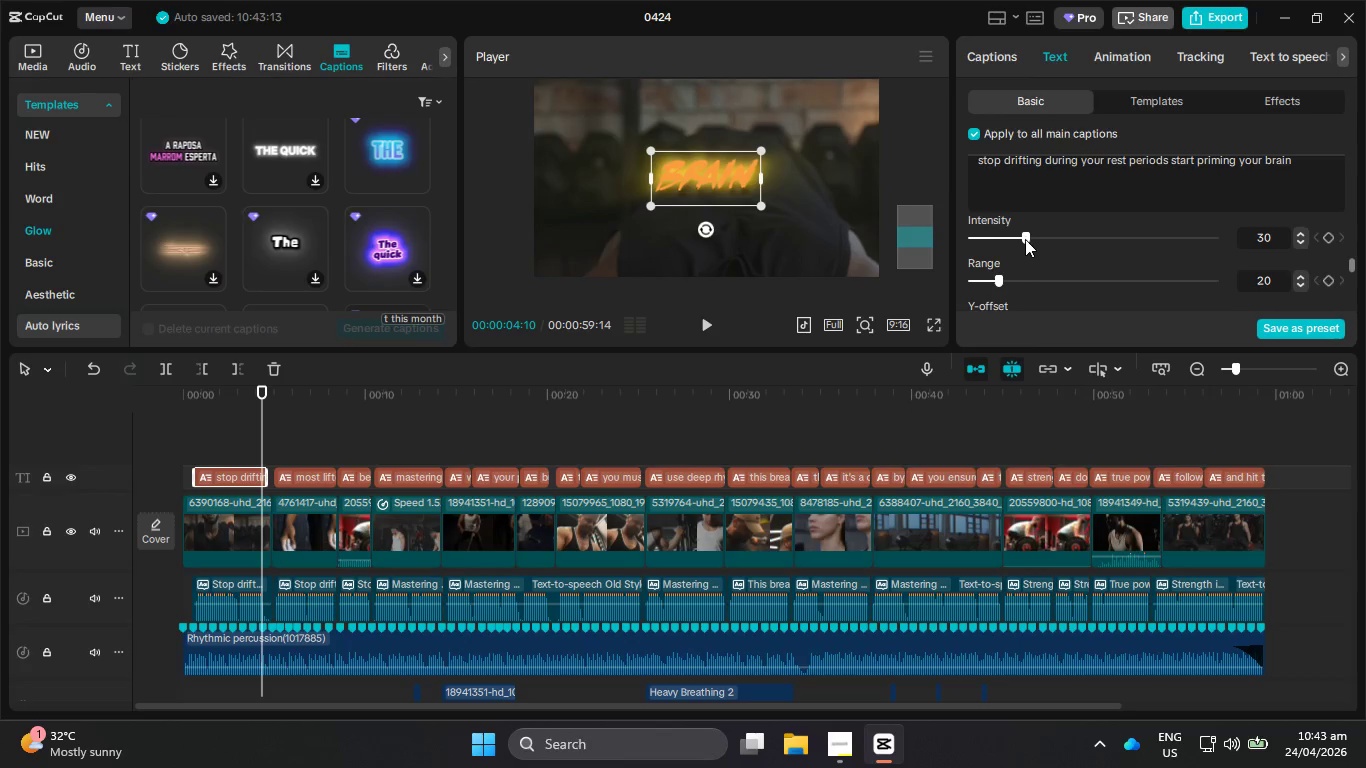 
left_click_drag(start_coordinate=[1024, 236], to_coordinate=[1015, 241])
 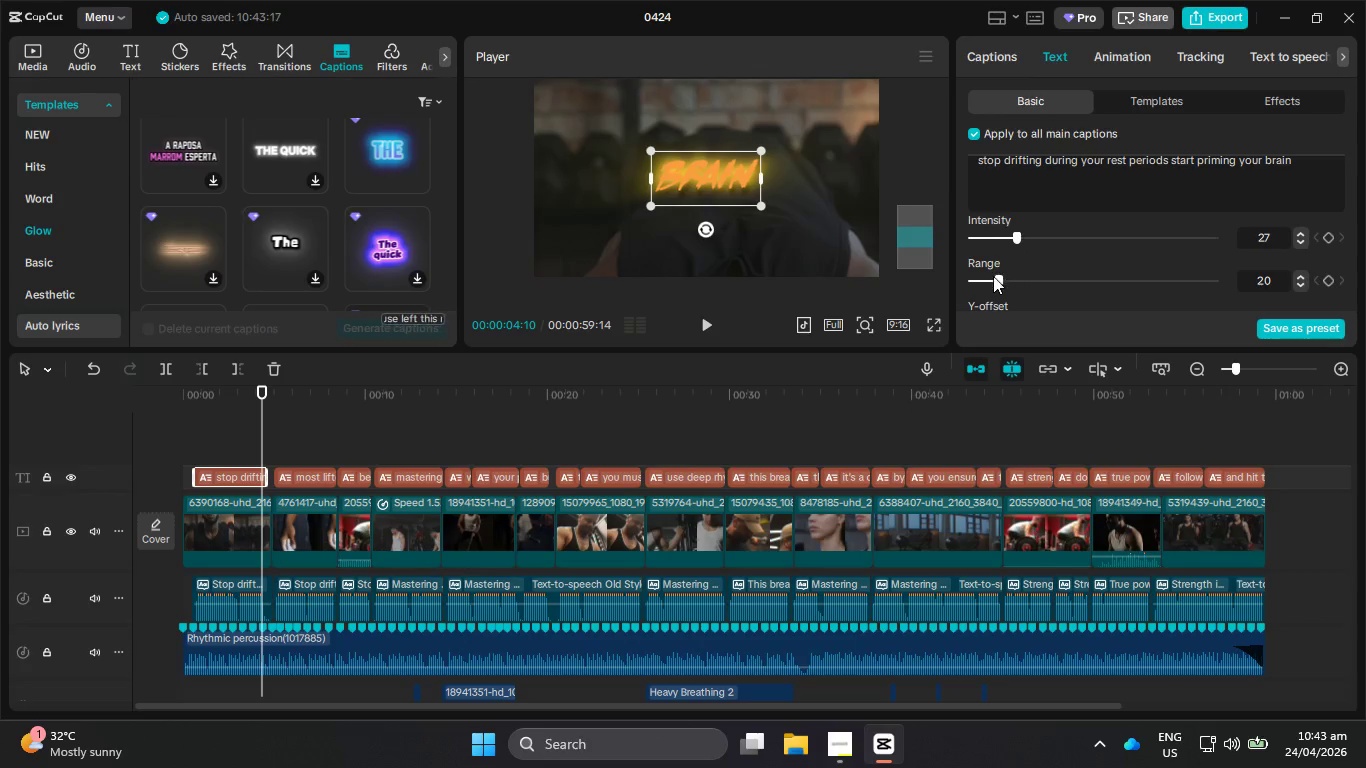 
left_click_drag(start_coordinate=[989, 276], to_coordinate=[964, 280])
 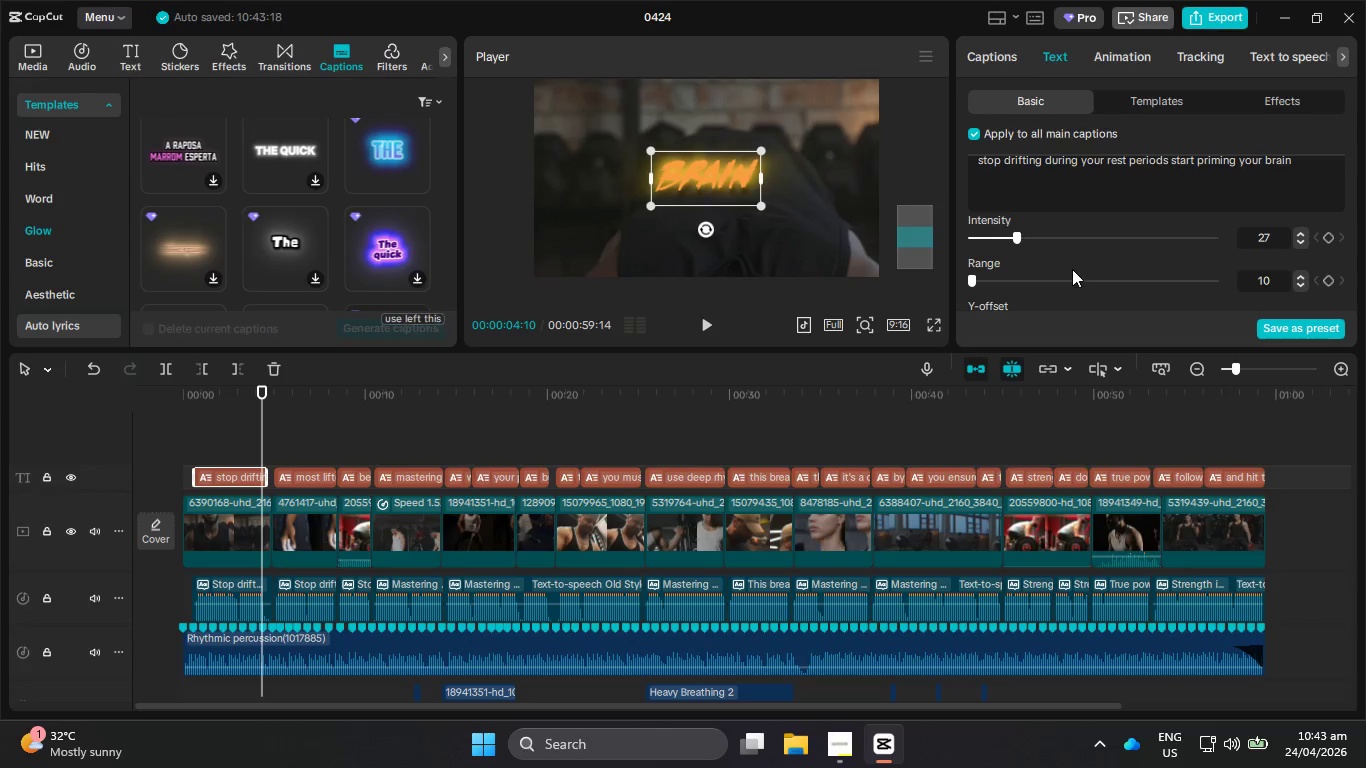 
scroll: coordinate [1072, 269], scroll_direction: down, amount: 1.0
 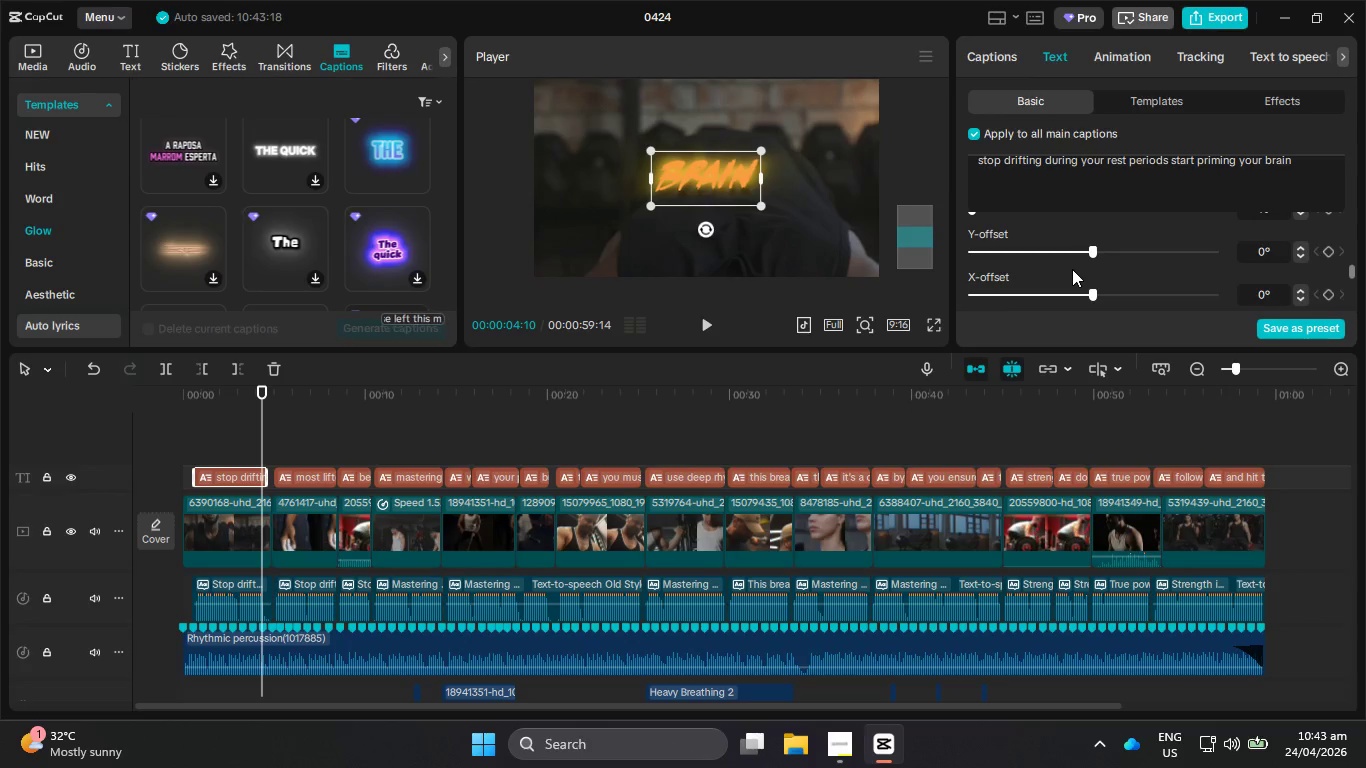 
scroll: coordinate [1073, 268], scroll_direction: none, amount: 0.0
 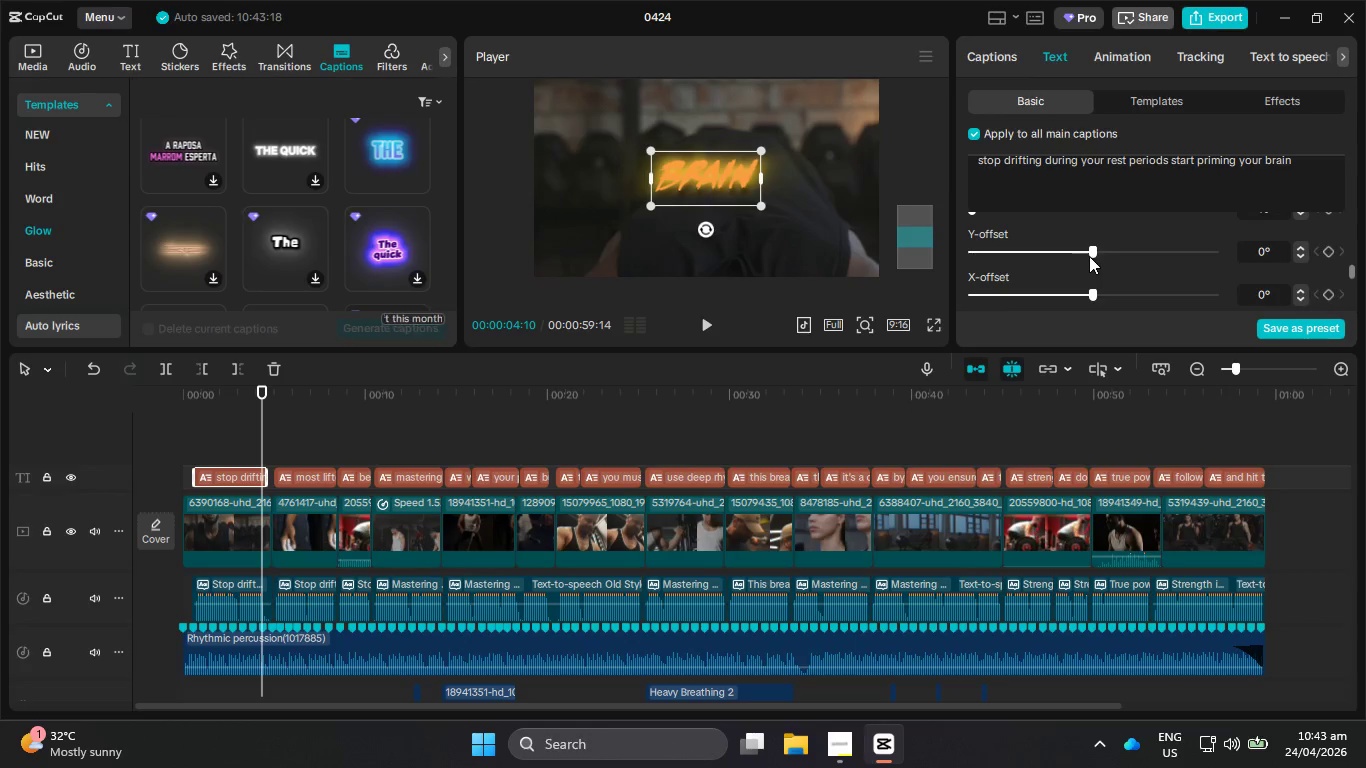 
left_click_drag(start_coordinate=[1082, 253], to_coordinate=[1093, 259])
 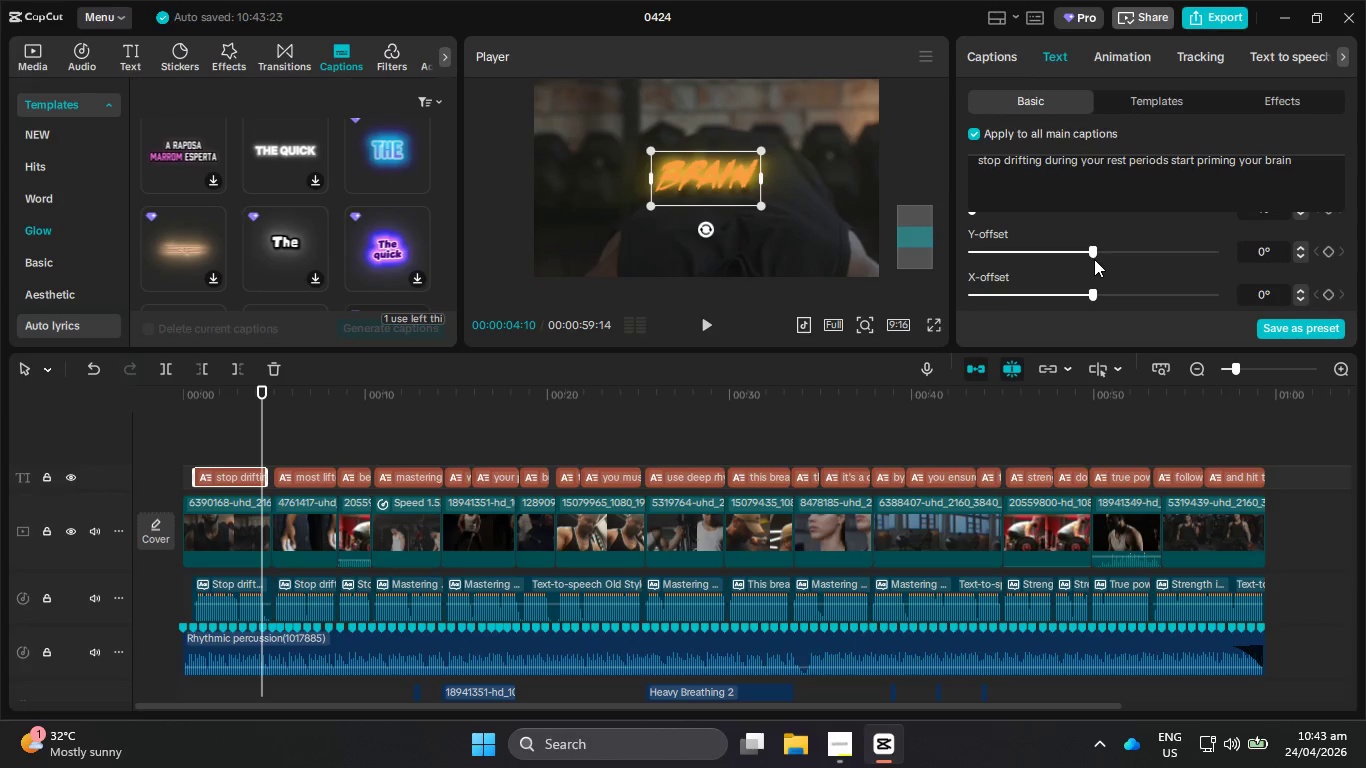 
scroll: coordinate [1094, 260], scroll_direction: down, amount: 4.0
 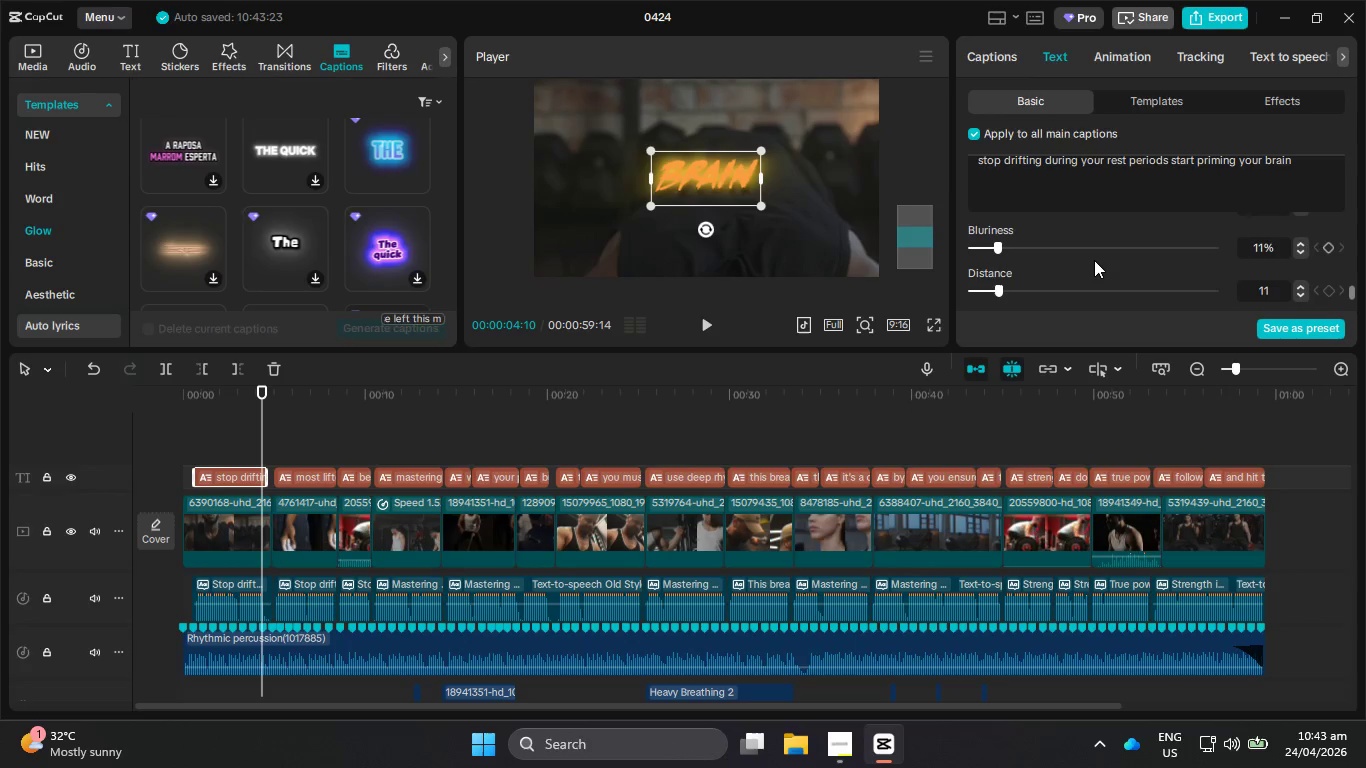 
scroll: coordinate [1095, 261], scroll_direction: up, amount: 11.0
 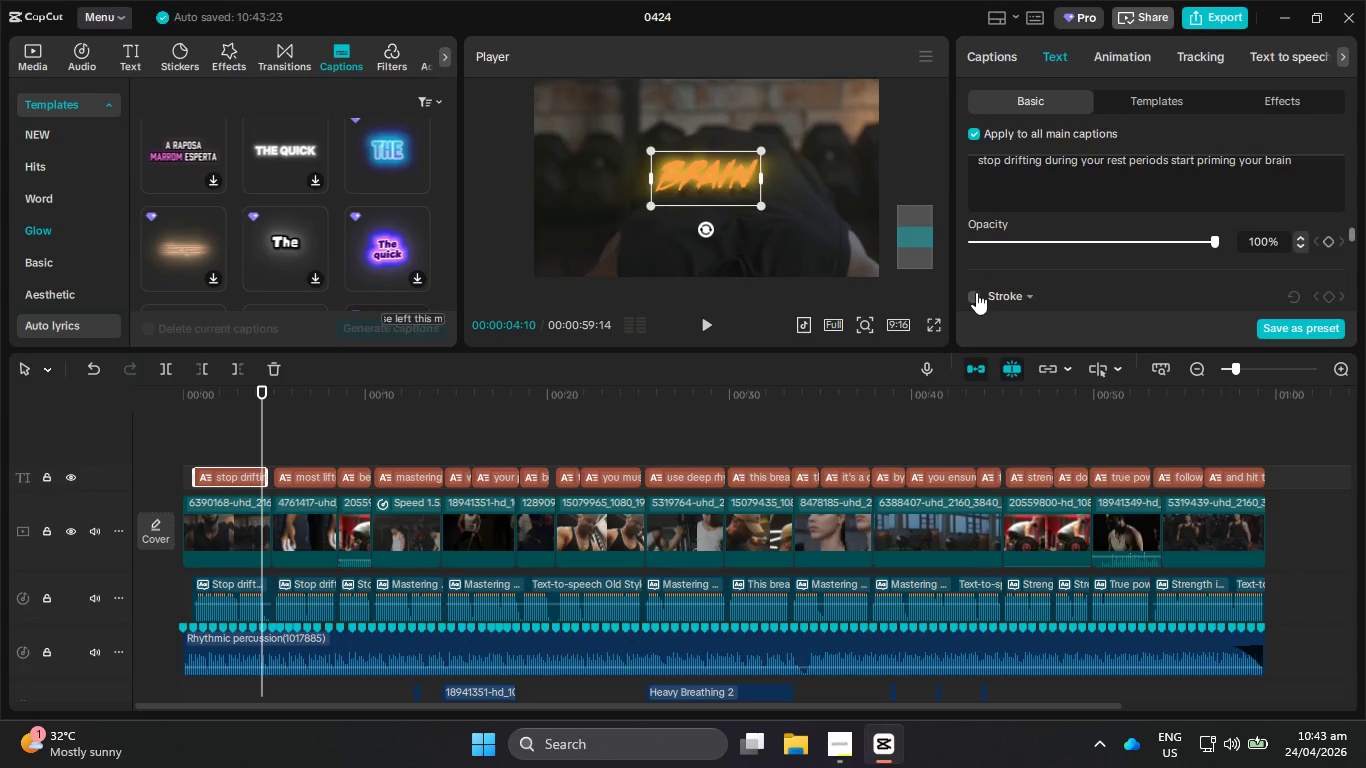 
left_click([974, 295])
 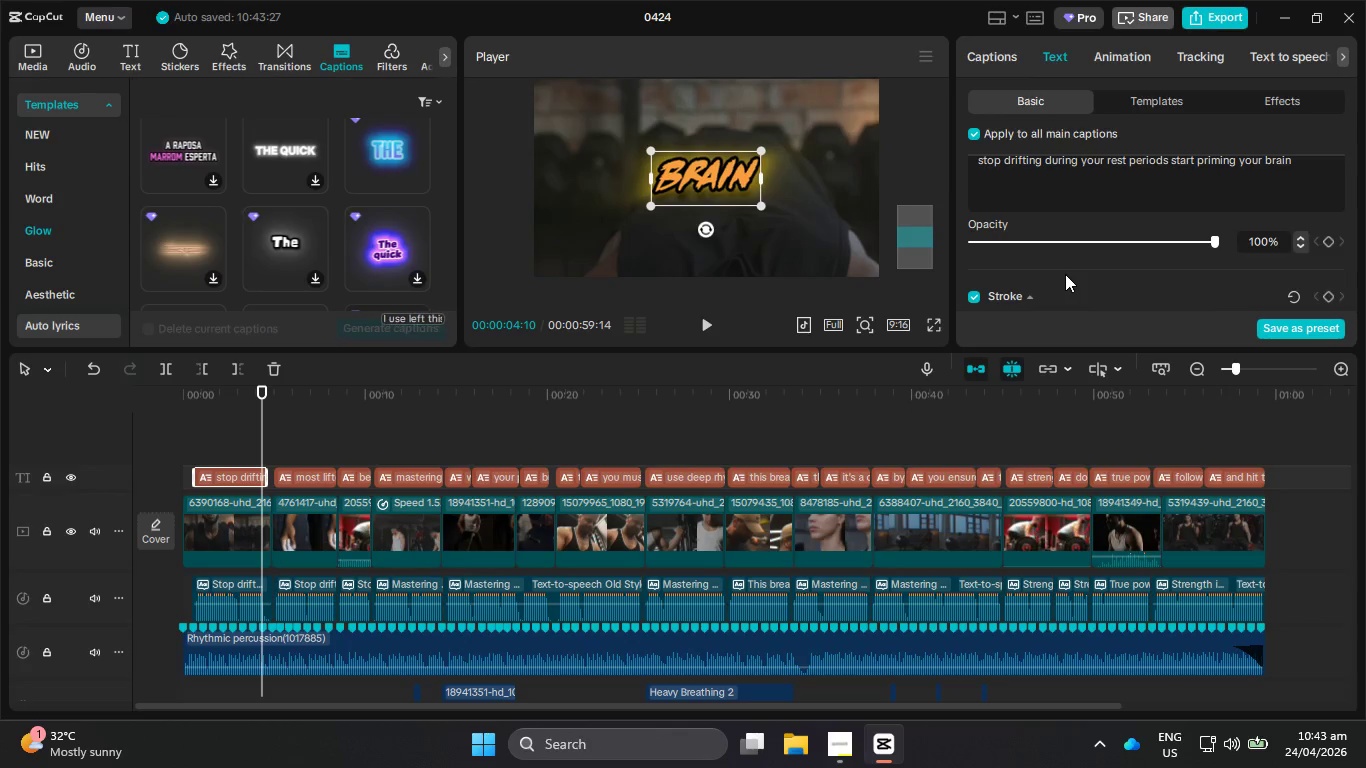 
scroll: coordinate [1065, 274], scroll_direction: down, amount: 2.0
 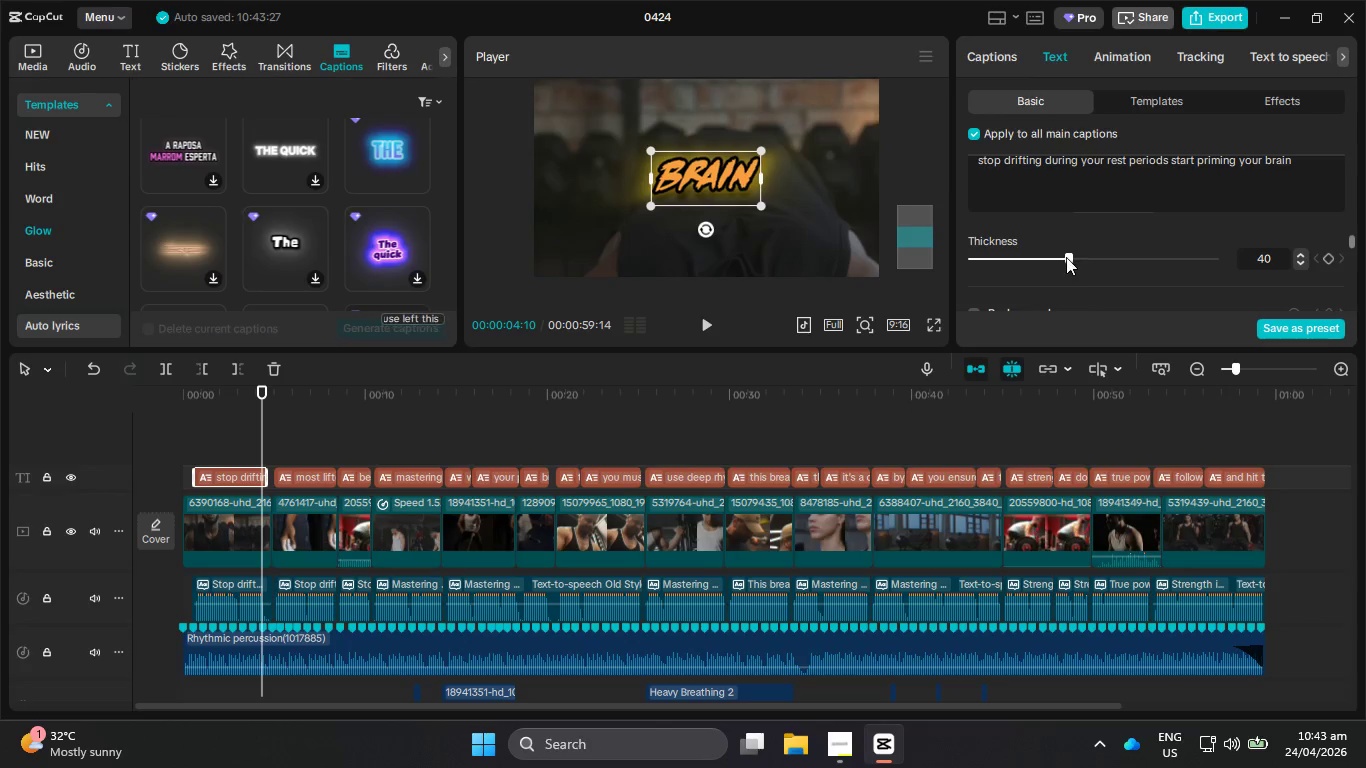 
left_click_drag(start_coordinate=[1065, 254], to_coordinate=[1016, 256])
 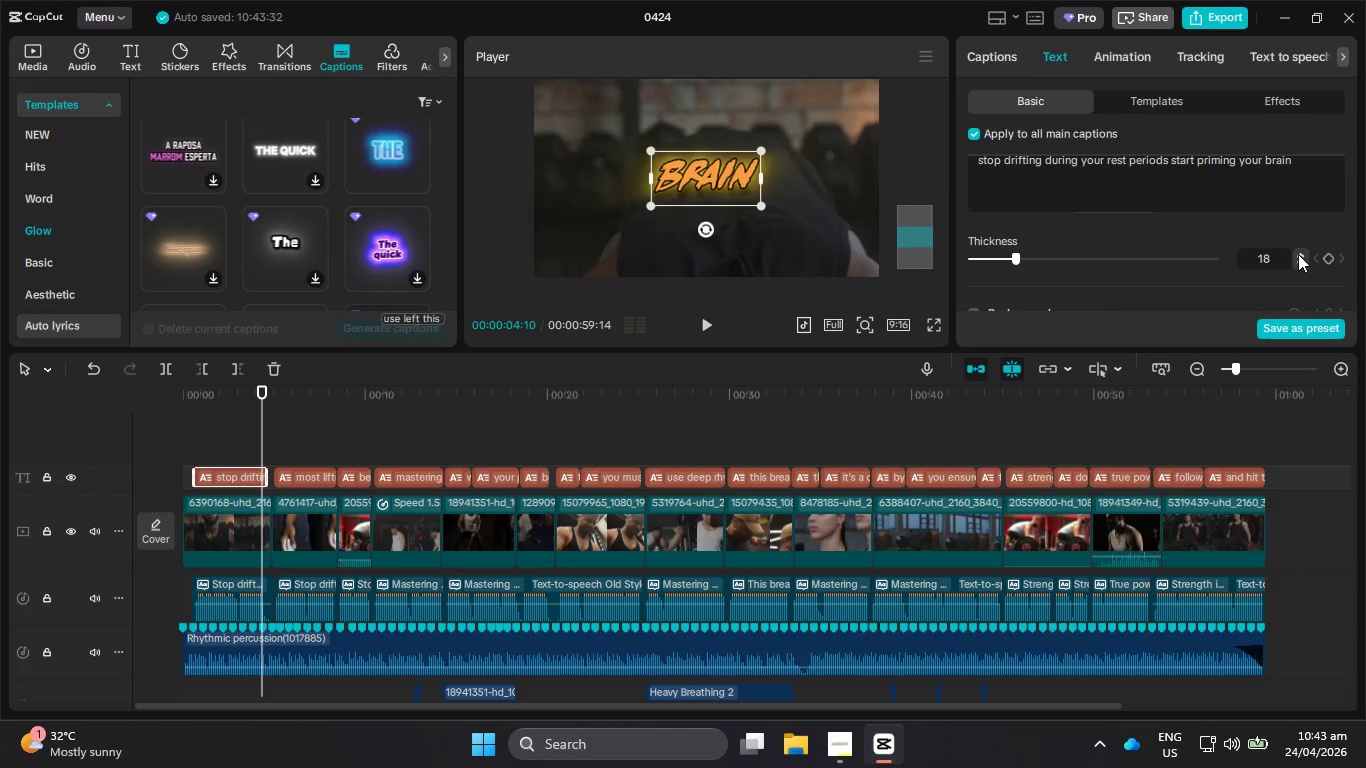 
double_click([1298, 254])
 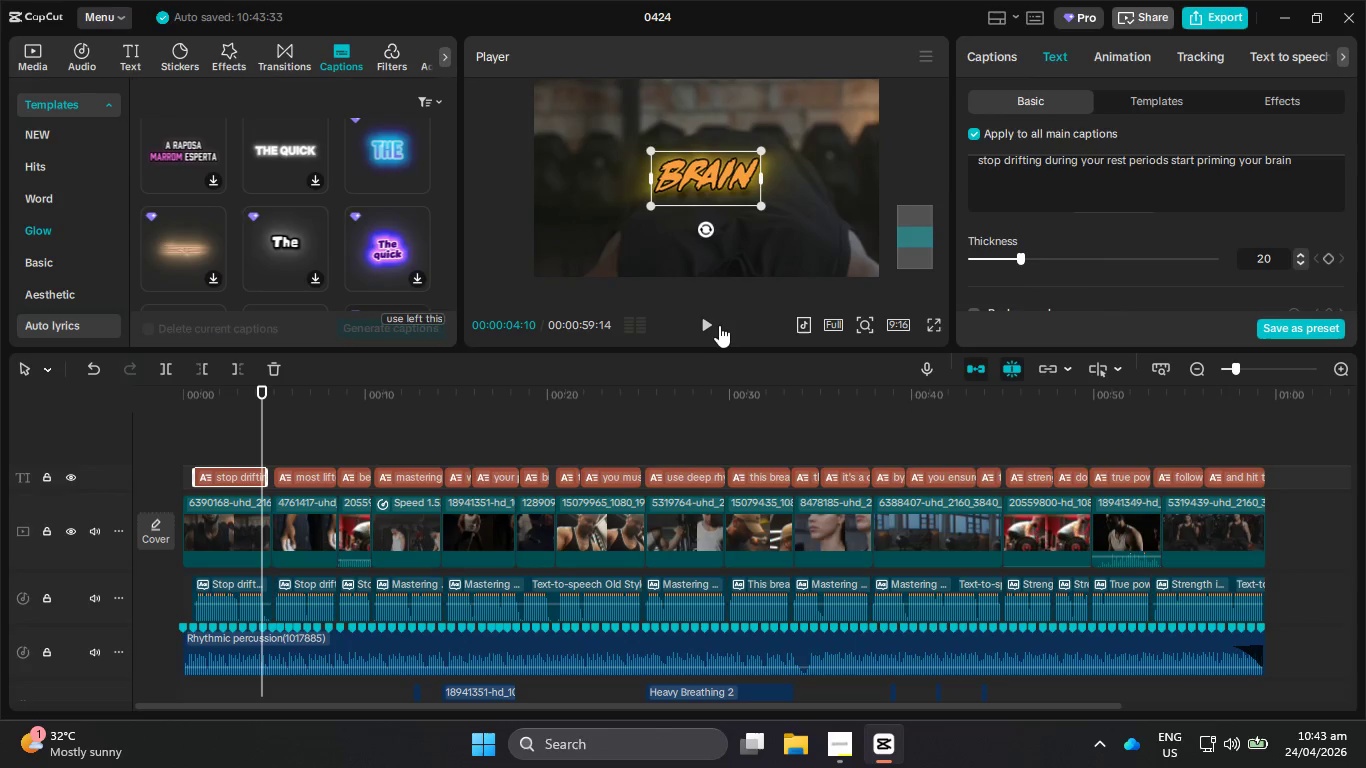 
left_click([710, 320])
 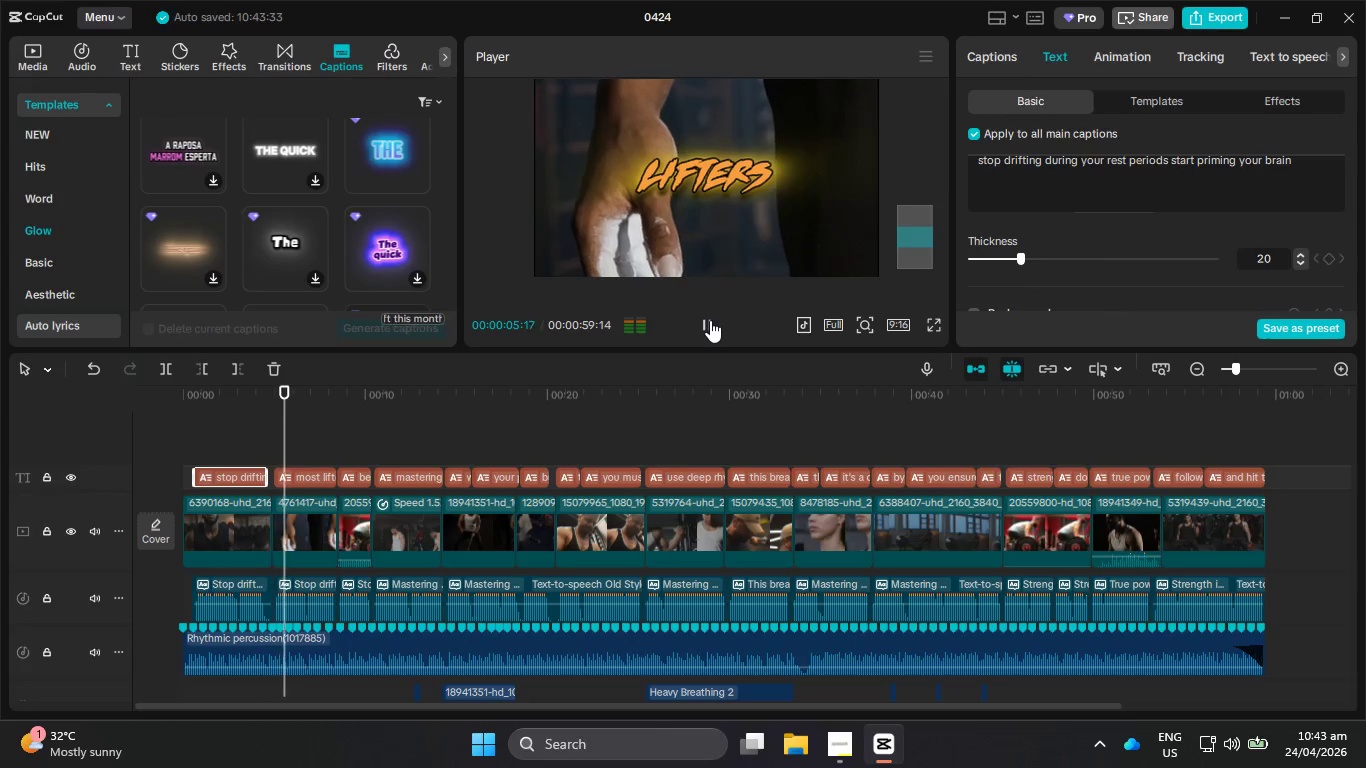 
left_click([710, 320])
 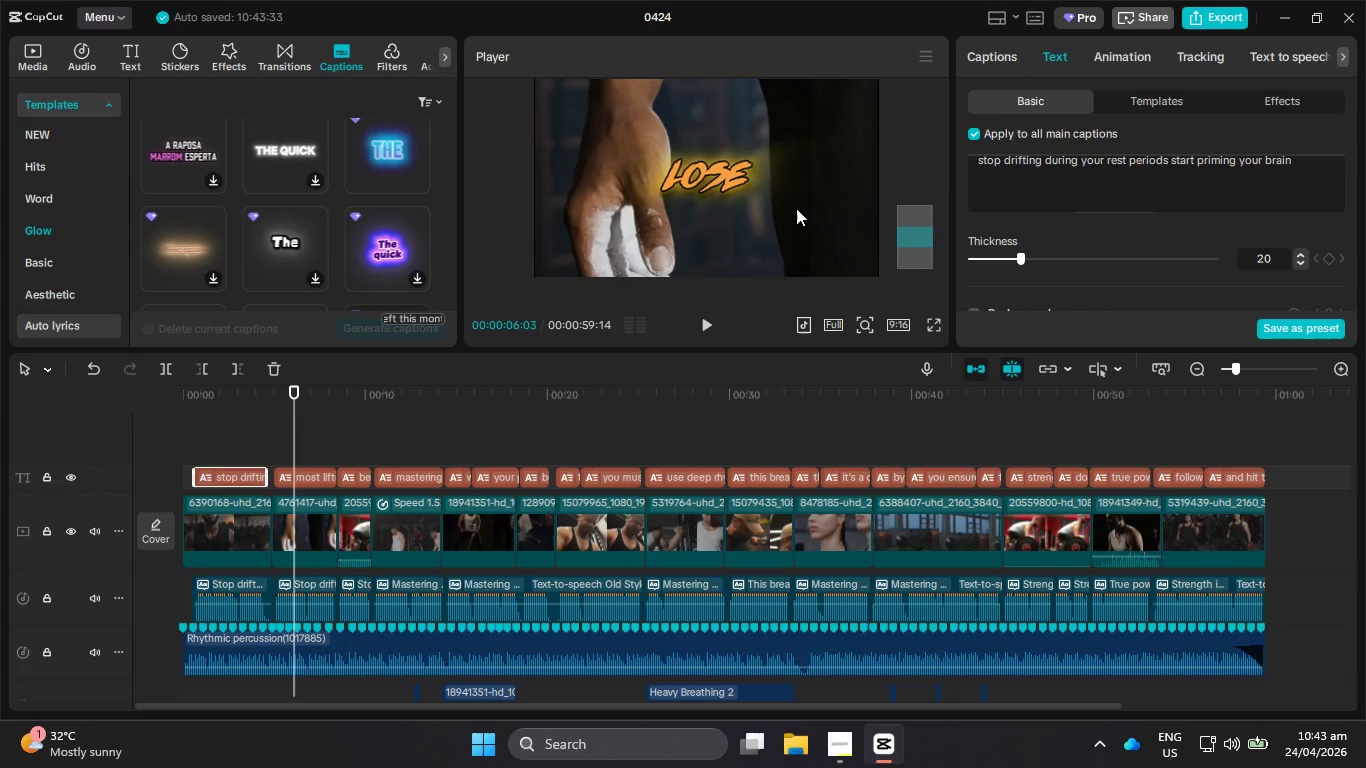 
hold_key(key=ControlLeft, duration=0.8)
scroll: coordinate [1094, 287], scroll_direction: down, amount: 14.0
 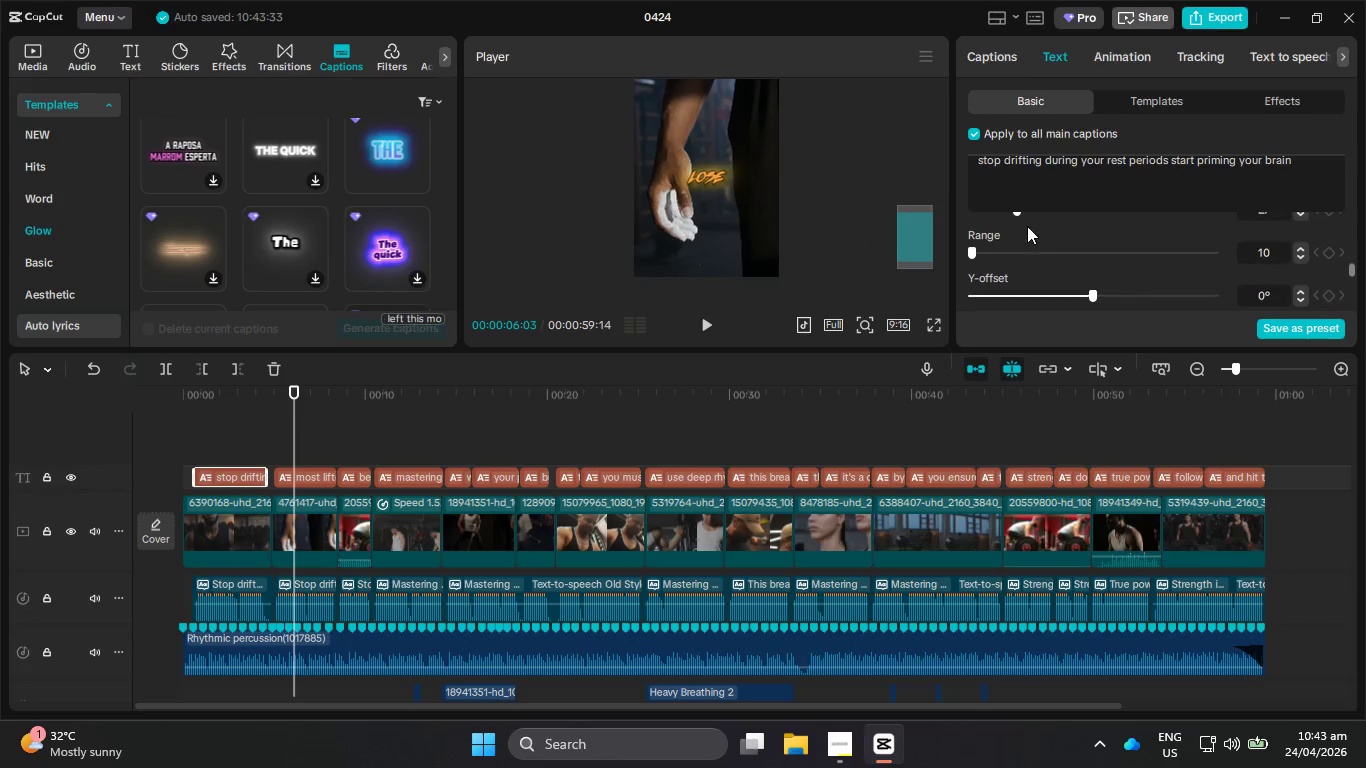 
scroll: coordinate [1028, 228], scroll_direction: up, amount: 1.0
 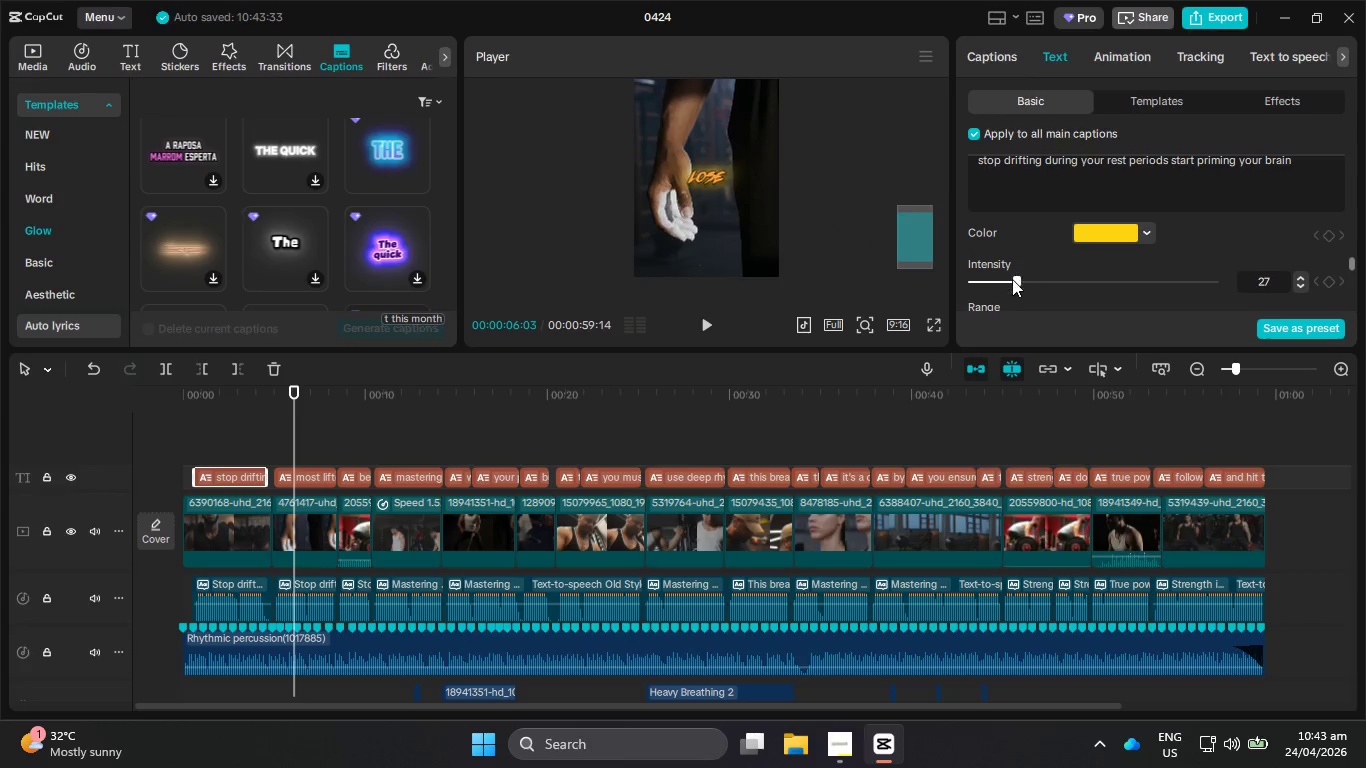 
left_click_drag(start_coordinate=[1011, 283], to_coordinate=[971, 287])
 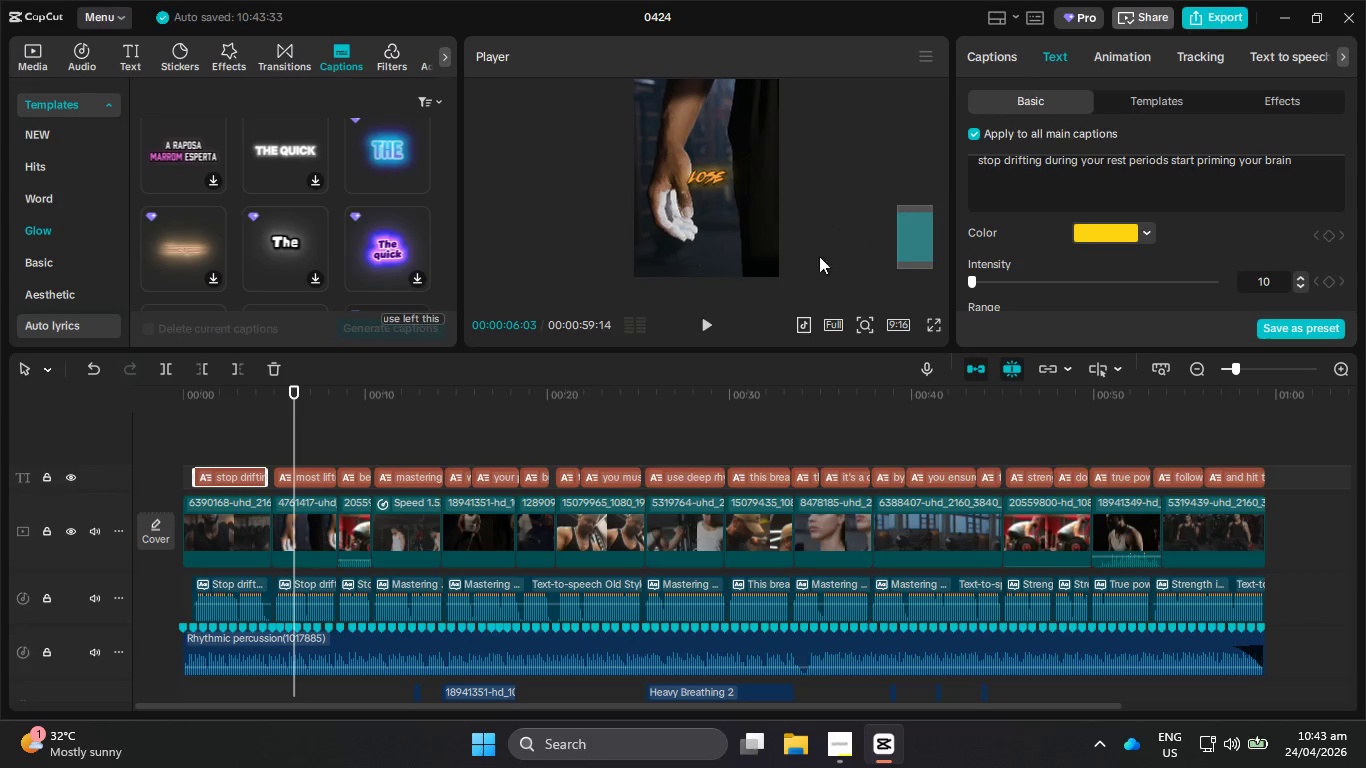 
hold_key(key=ControlLeft, duration=1.03)
scroll: coordinate [729, 194], scroll_direction: up, amount: 9.0
 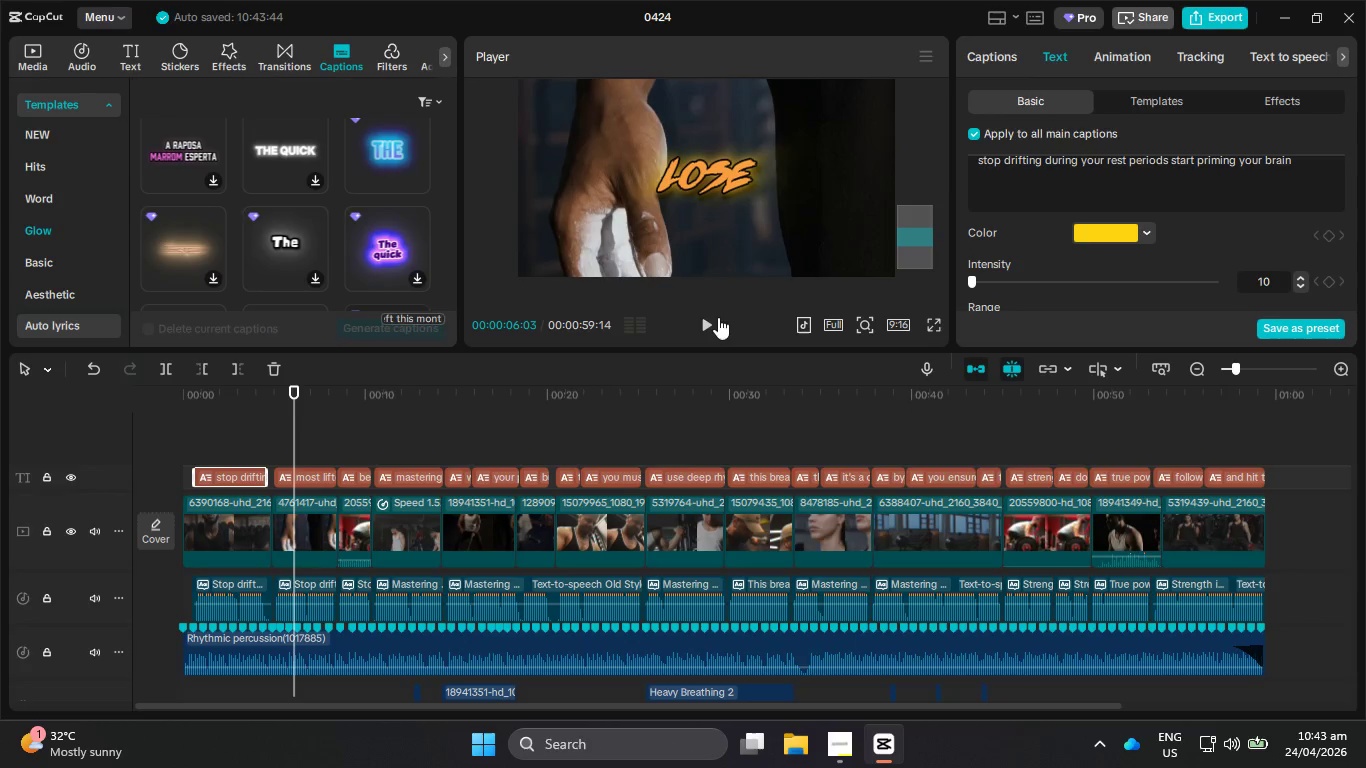 
left_click([712, 323])
 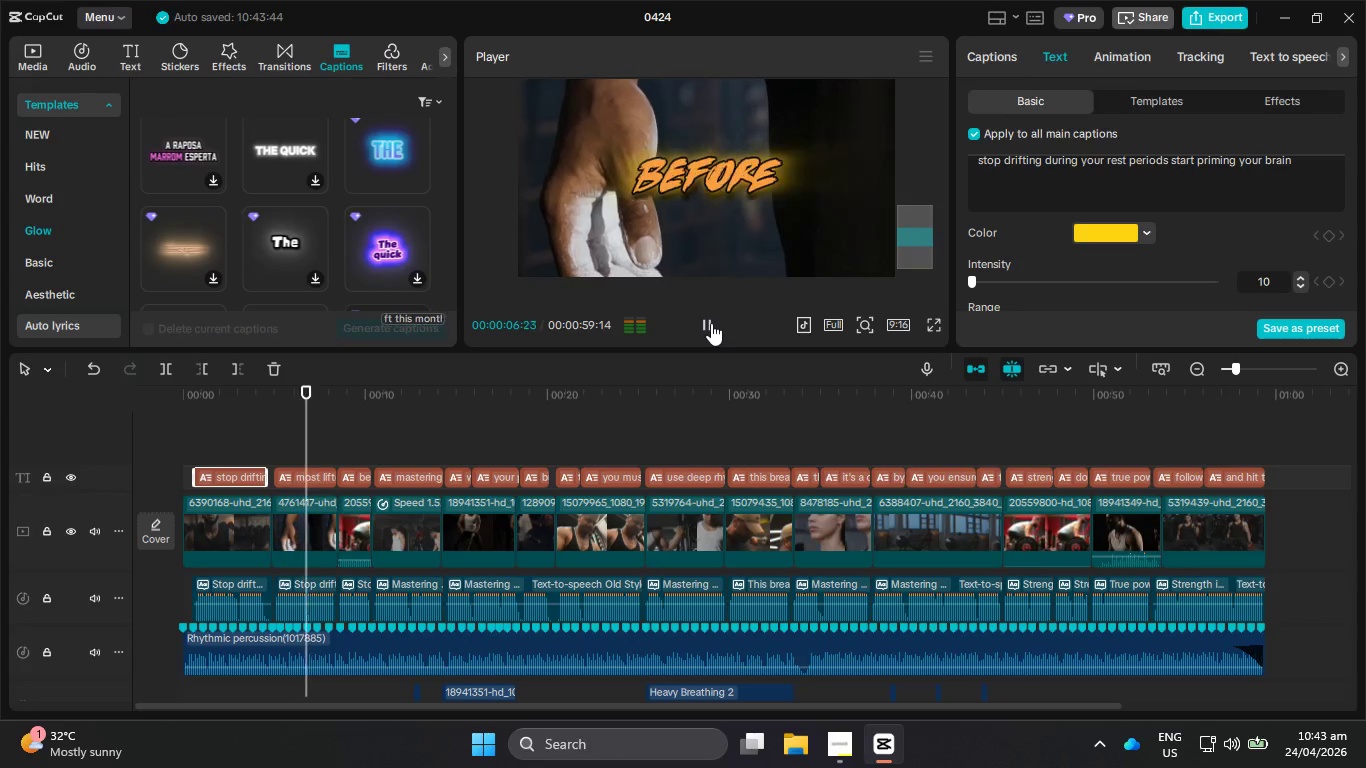 
hold_key(key=ControlLeft, duration=0.67)
scroll: coordinate [829, 194], scroll_direction: down, amount: 4.0
 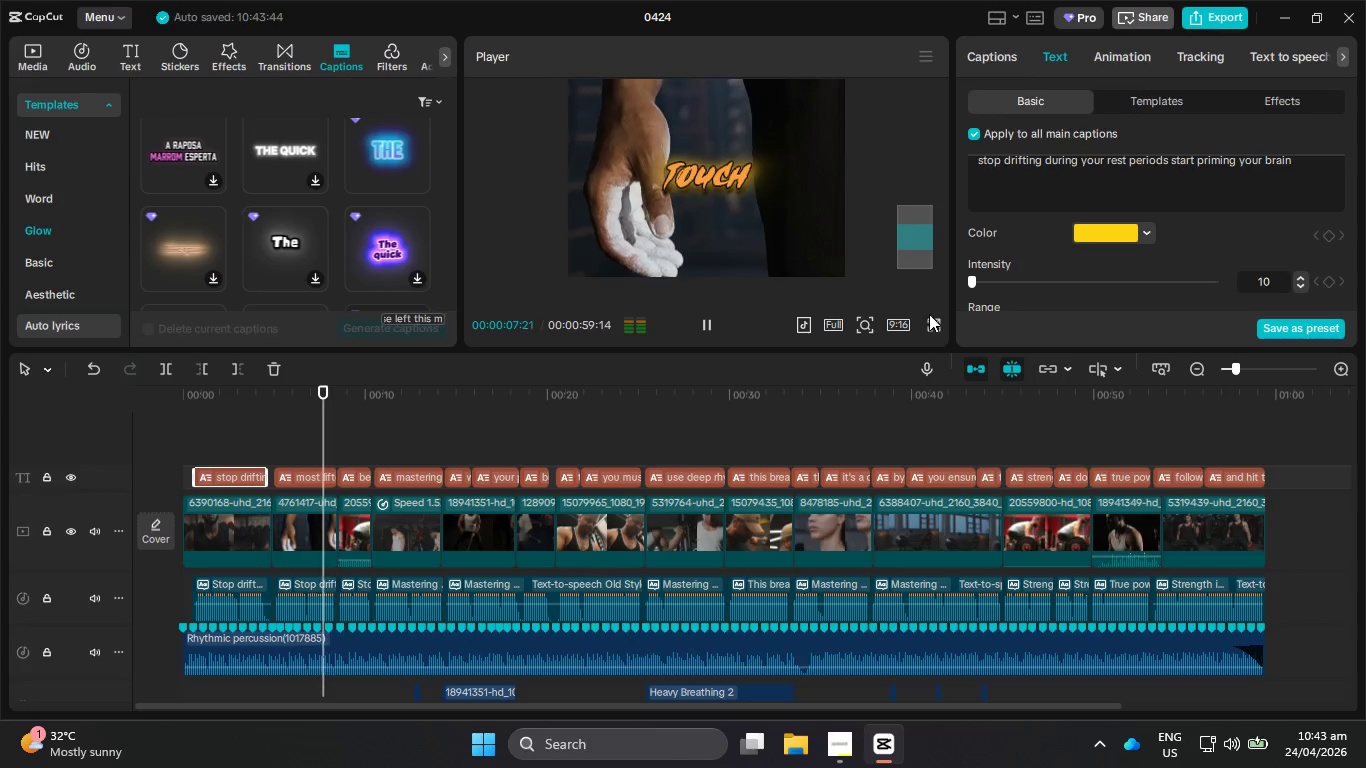 
left_click([933, 320])
 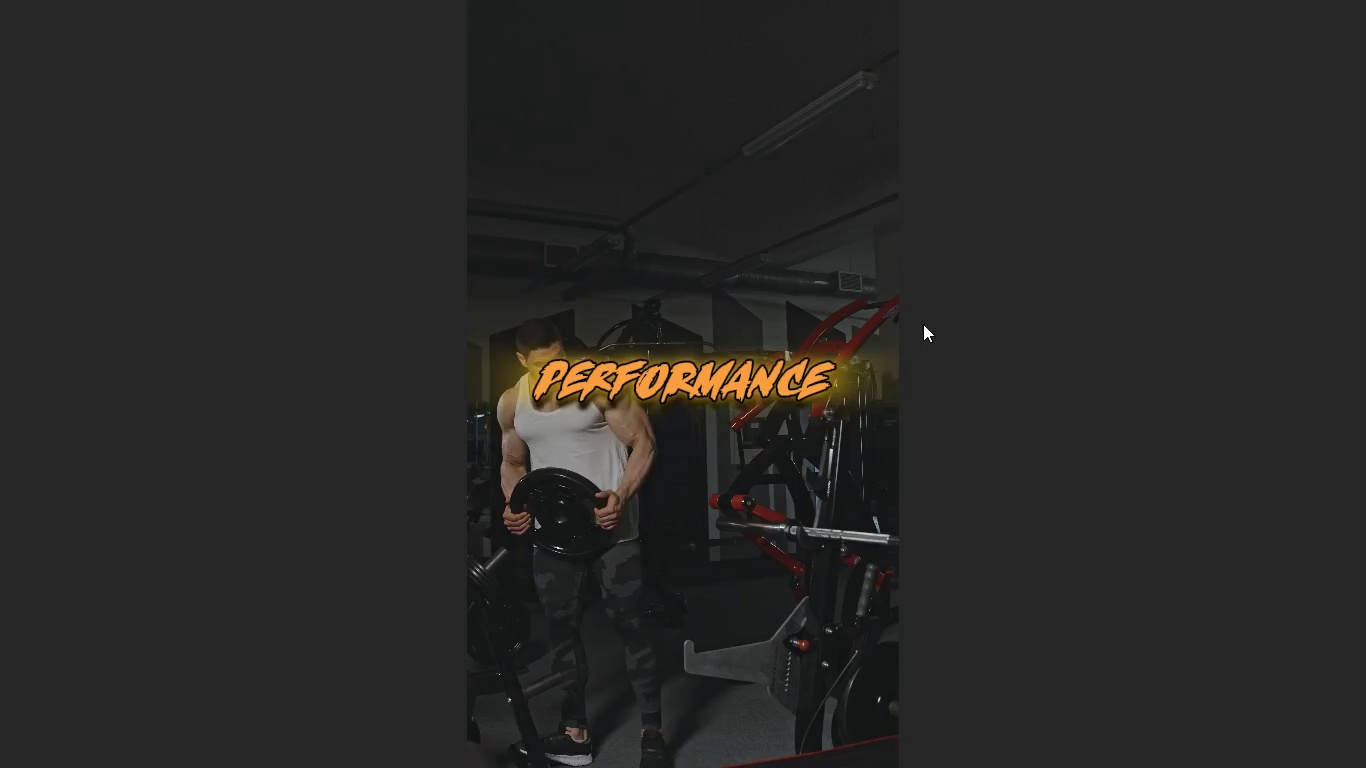 
wait(11.34)
 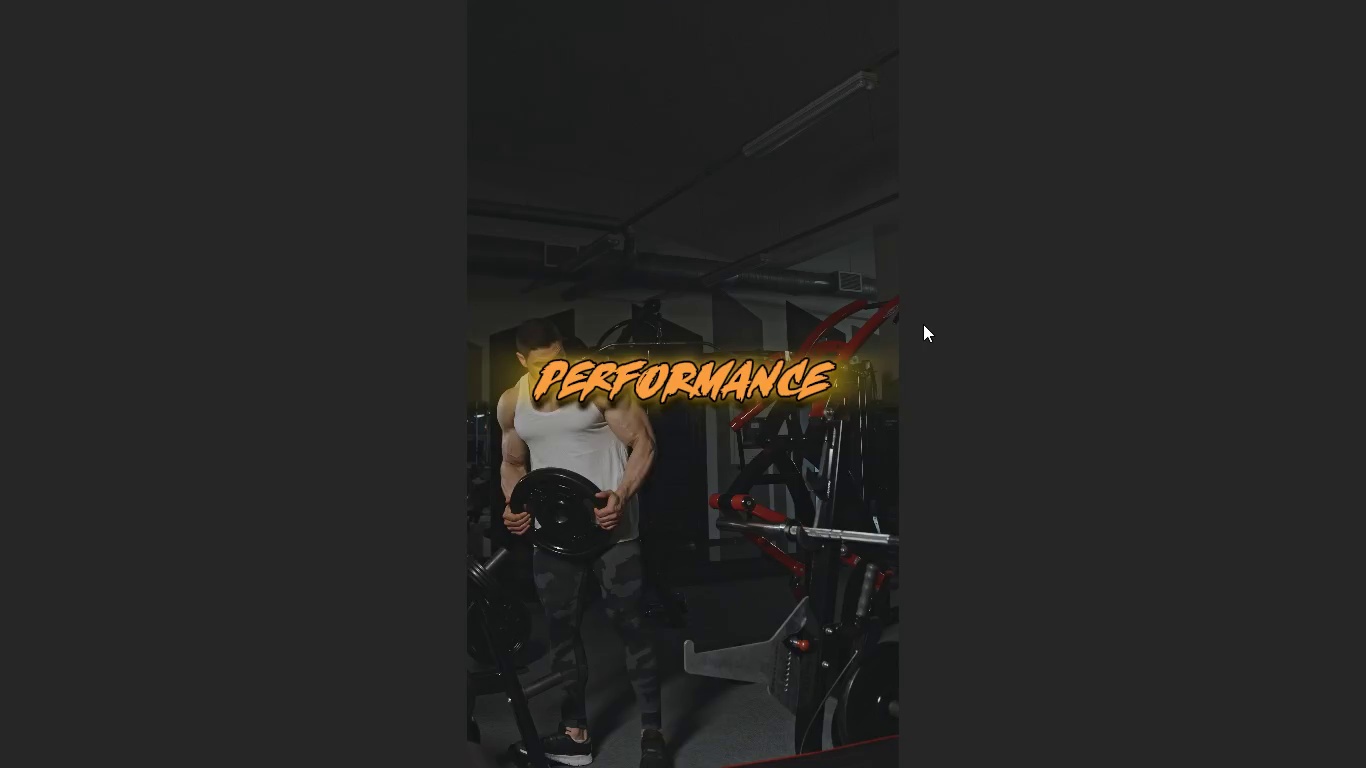 
key(Escape)
 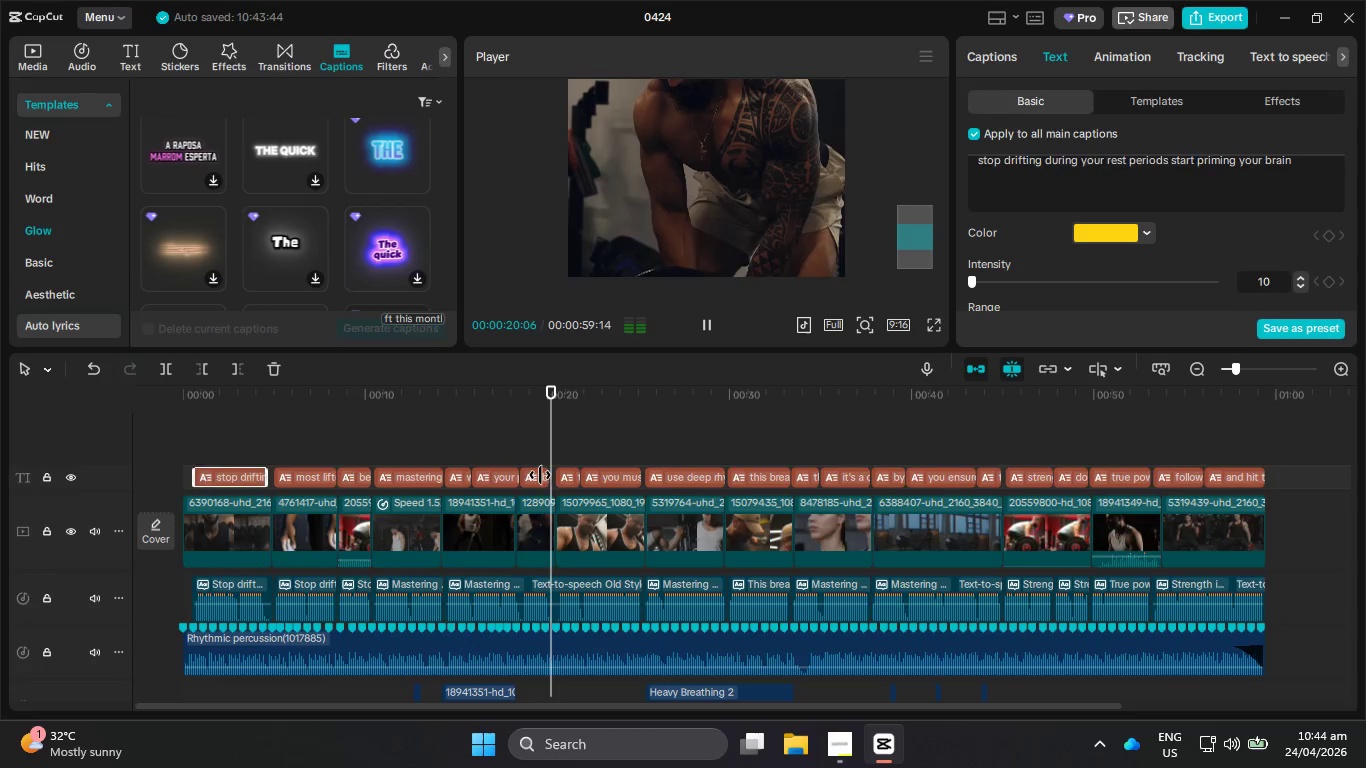 
scroll: coordinate [1246, 260], scroll_direction: up, amount: 5.0
 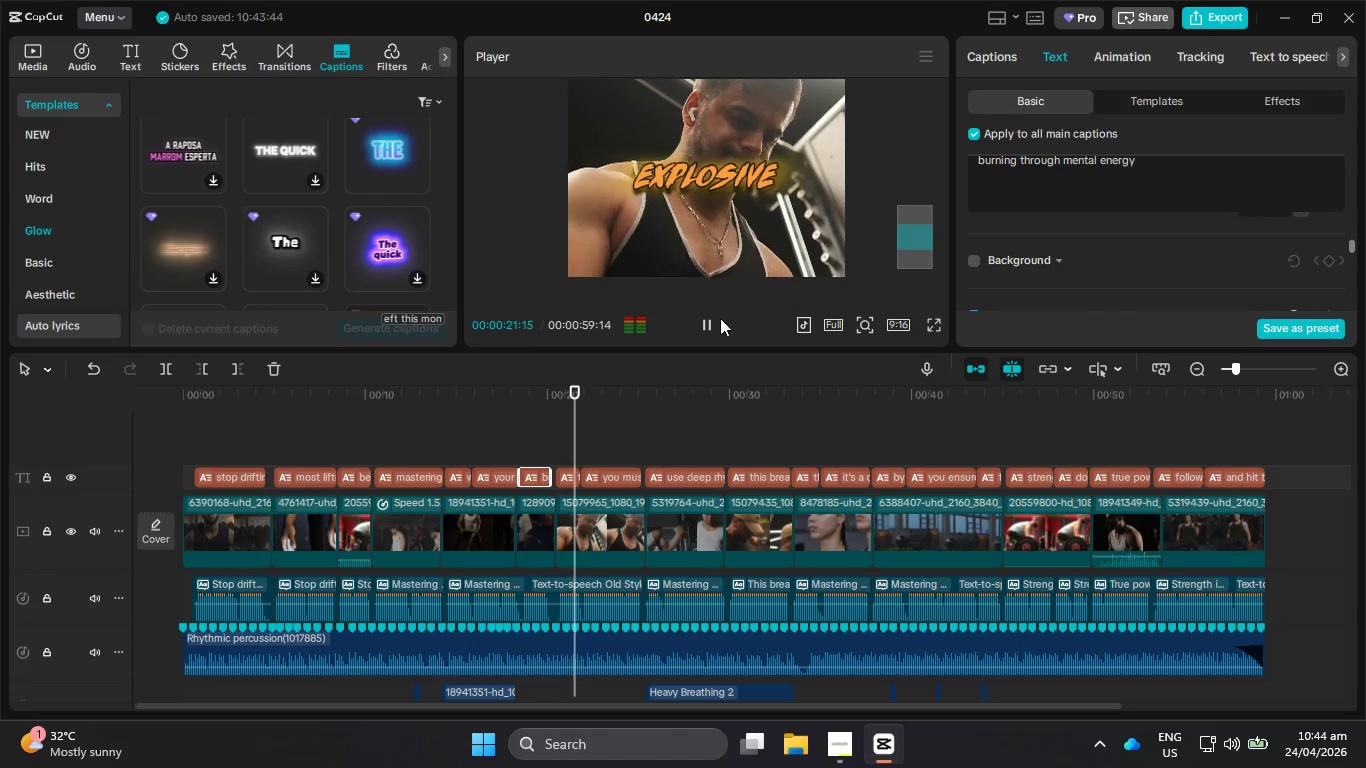 
left_click([715, 327])
 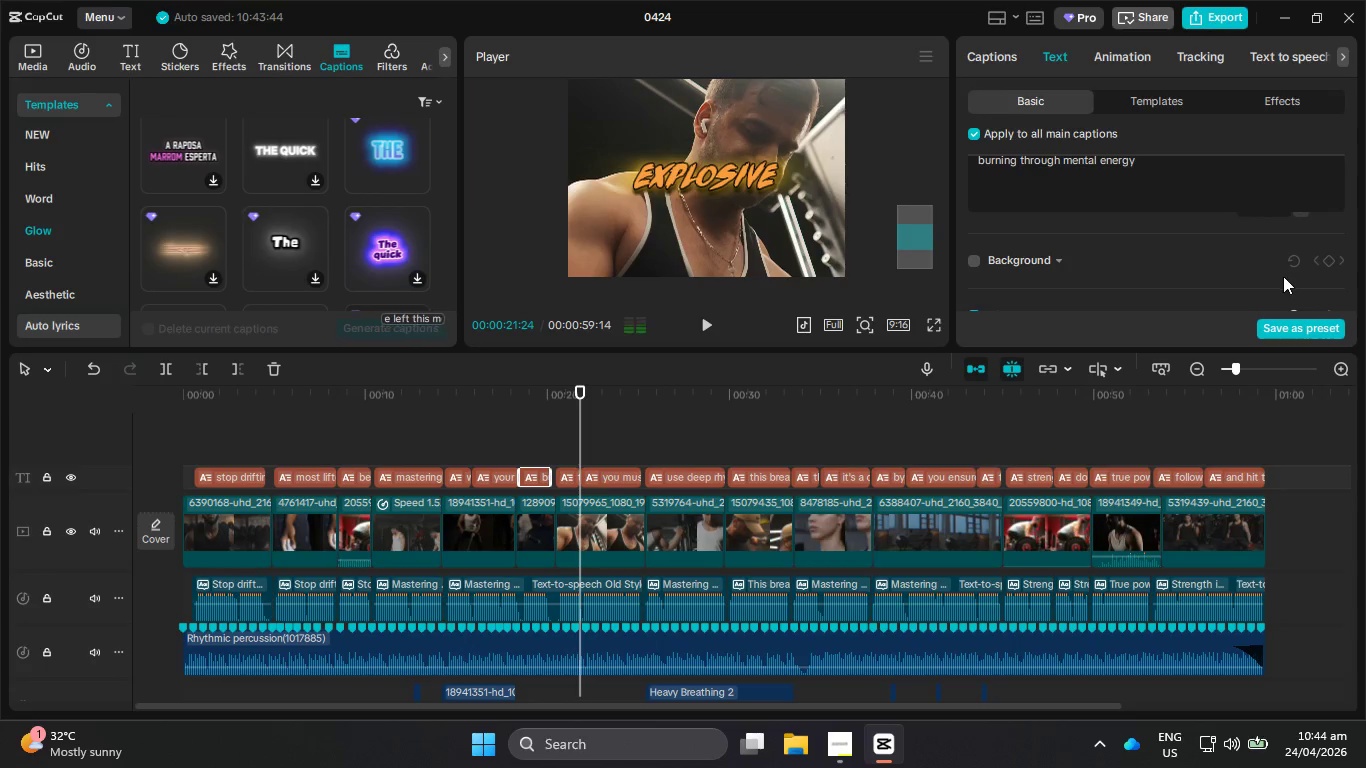 
scroll: coordinate [1283, 276], scroll_direction: up, amount: 15.0
 